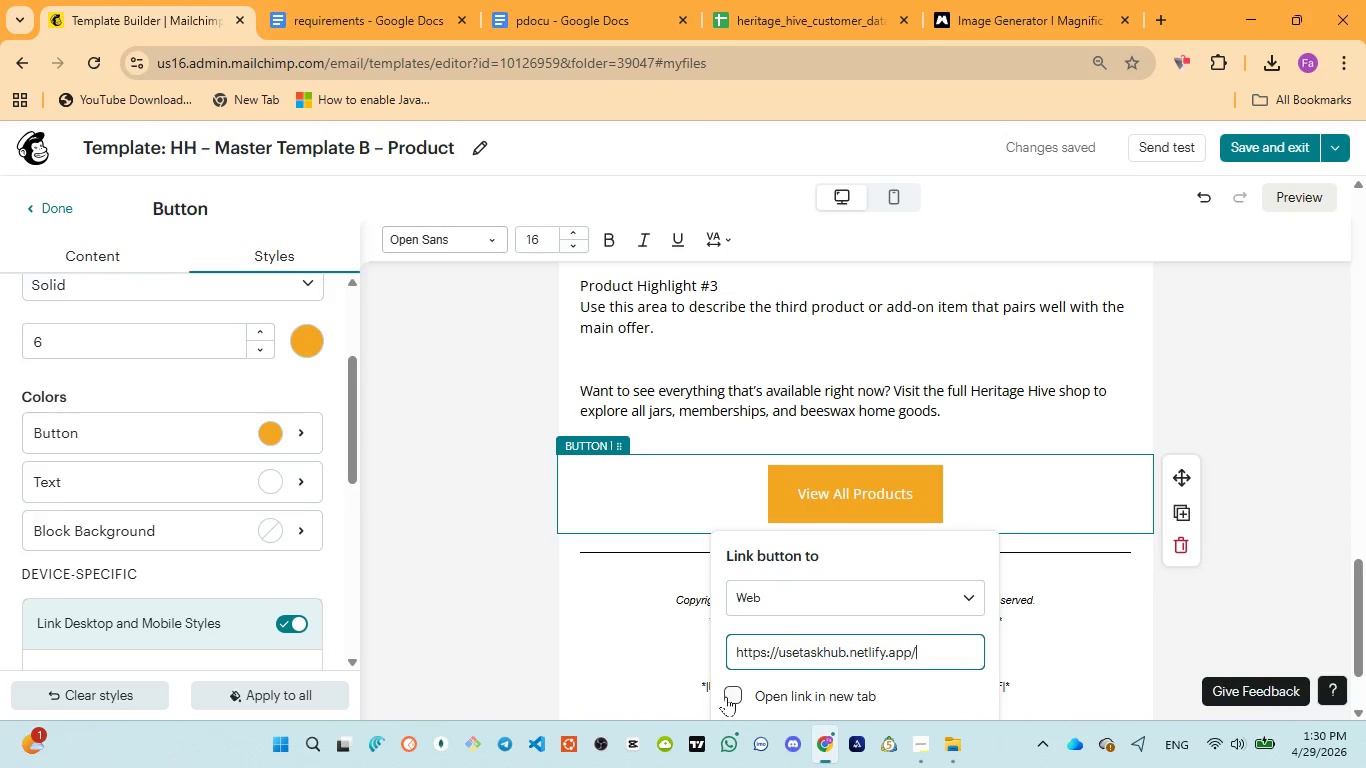 
left_click([746, 693])
 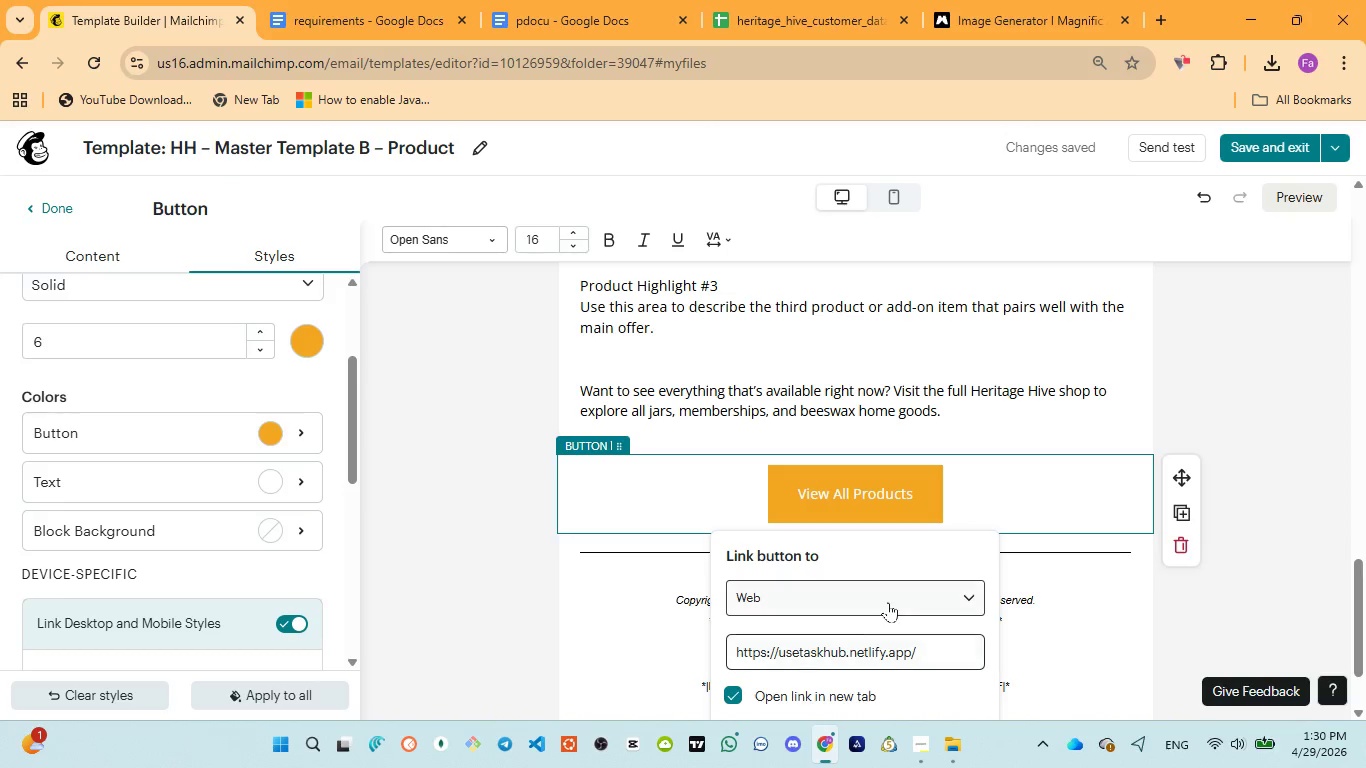 
scroll: coordinate [888, 602], scroll_direction: down, amount: 2.0
 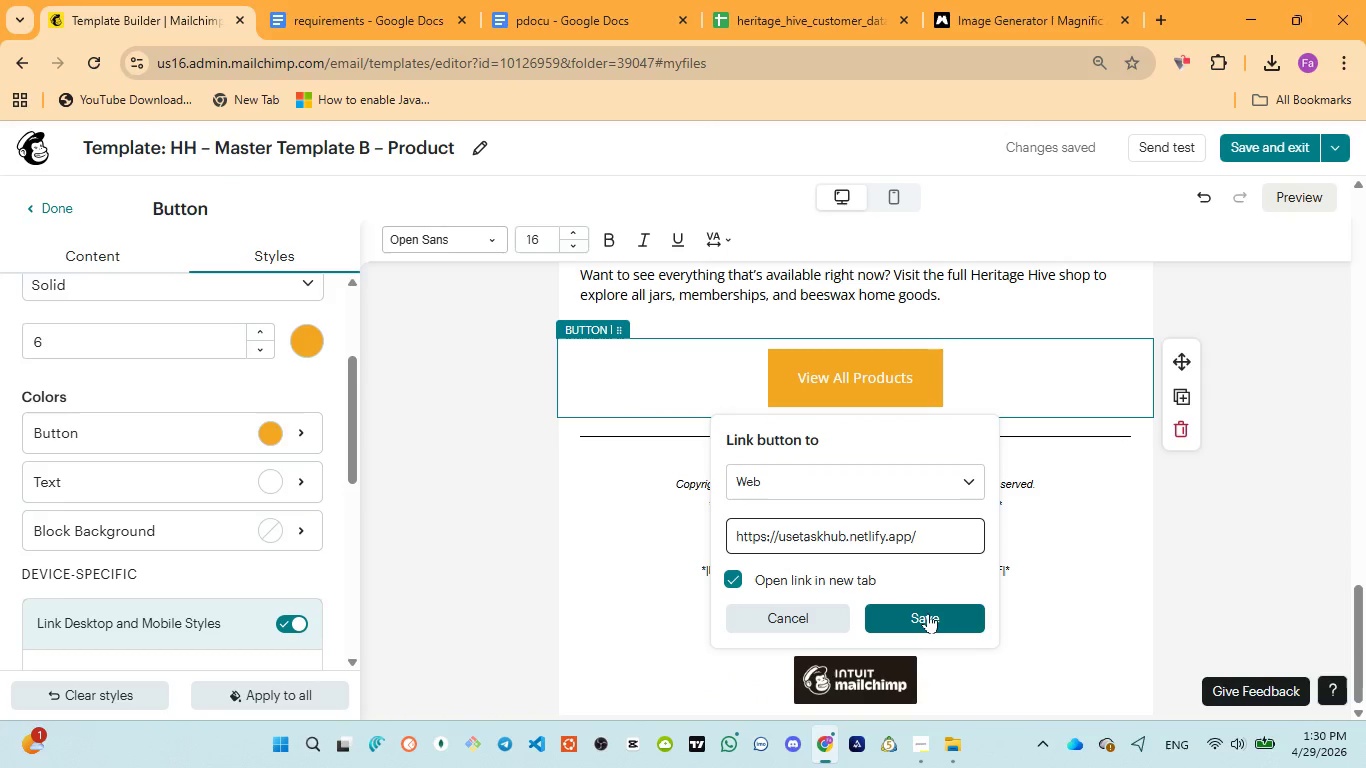 
left_click([929, 614])
 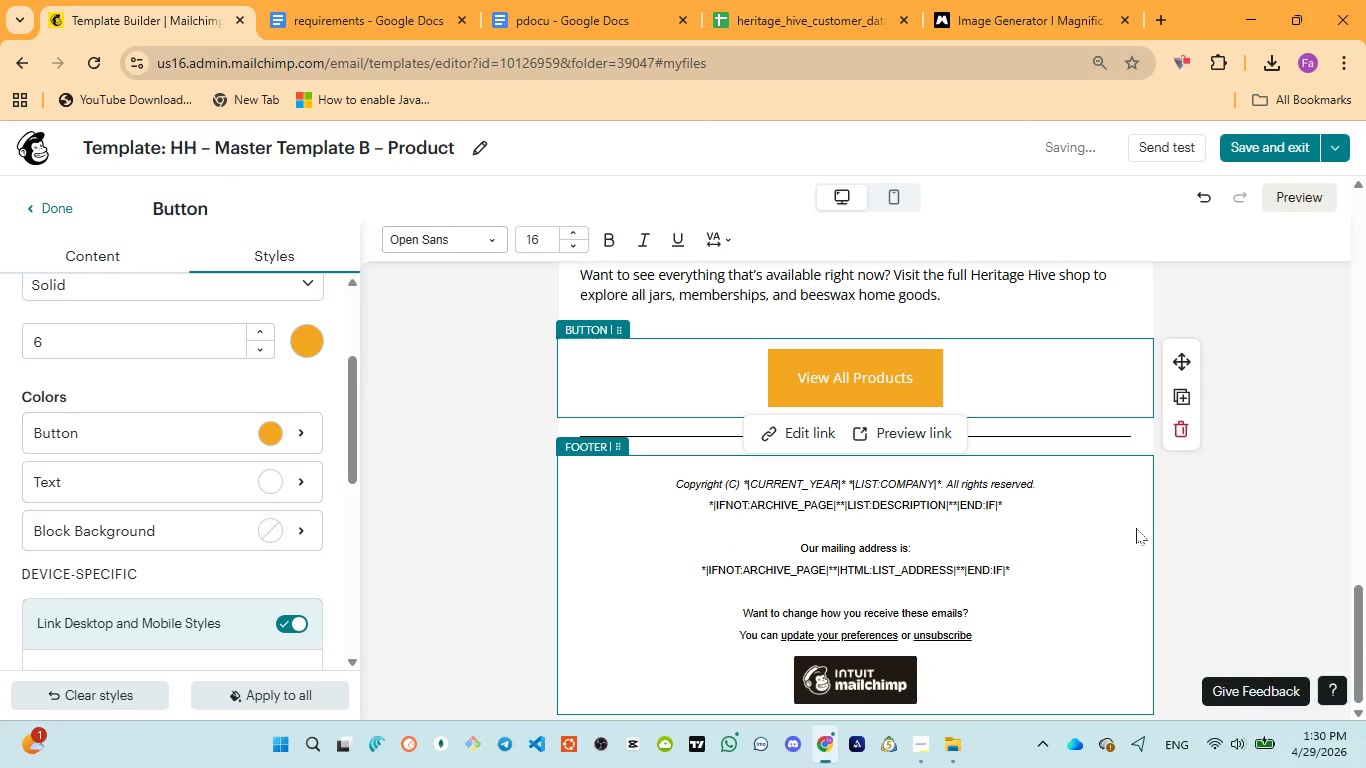 
scroll: coordinate [1040, 508], scroll_direction: up, amount: 23.0
 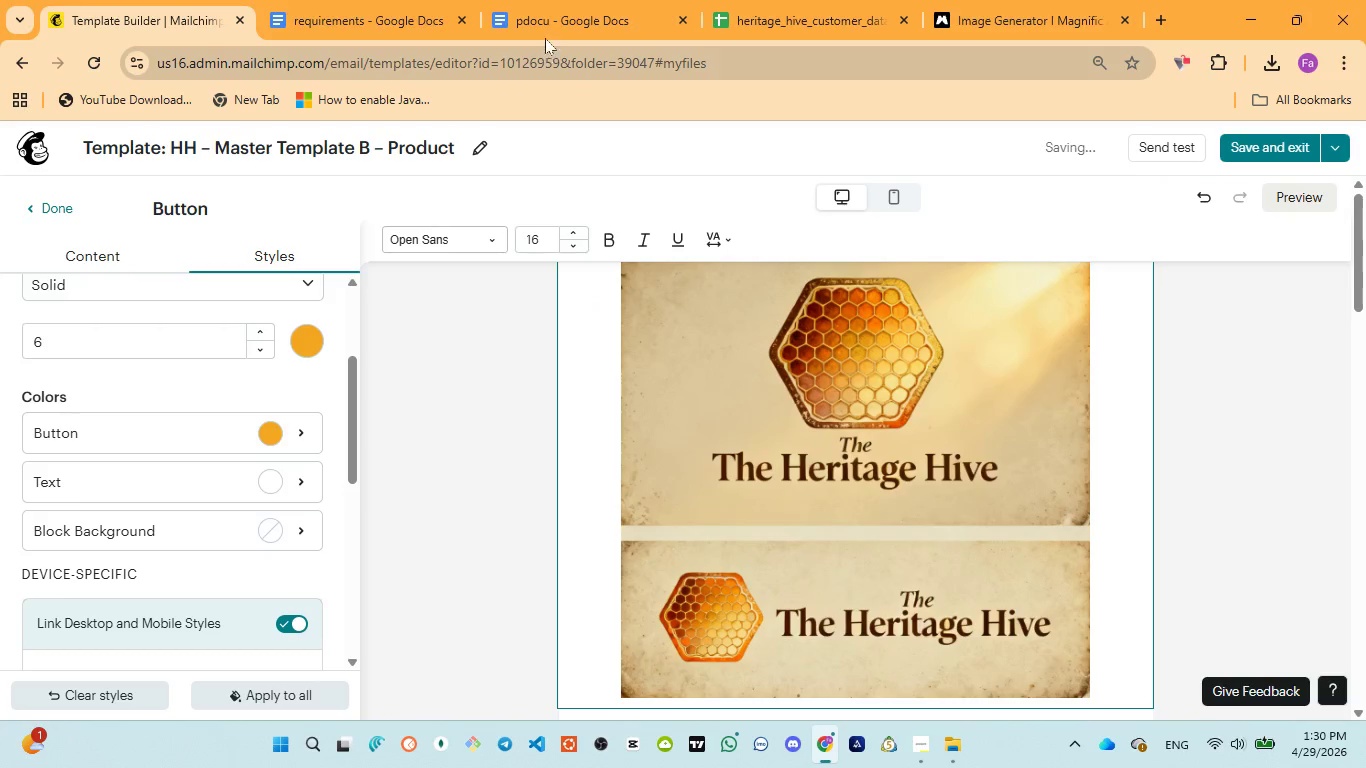 
left_click([548, 23])
 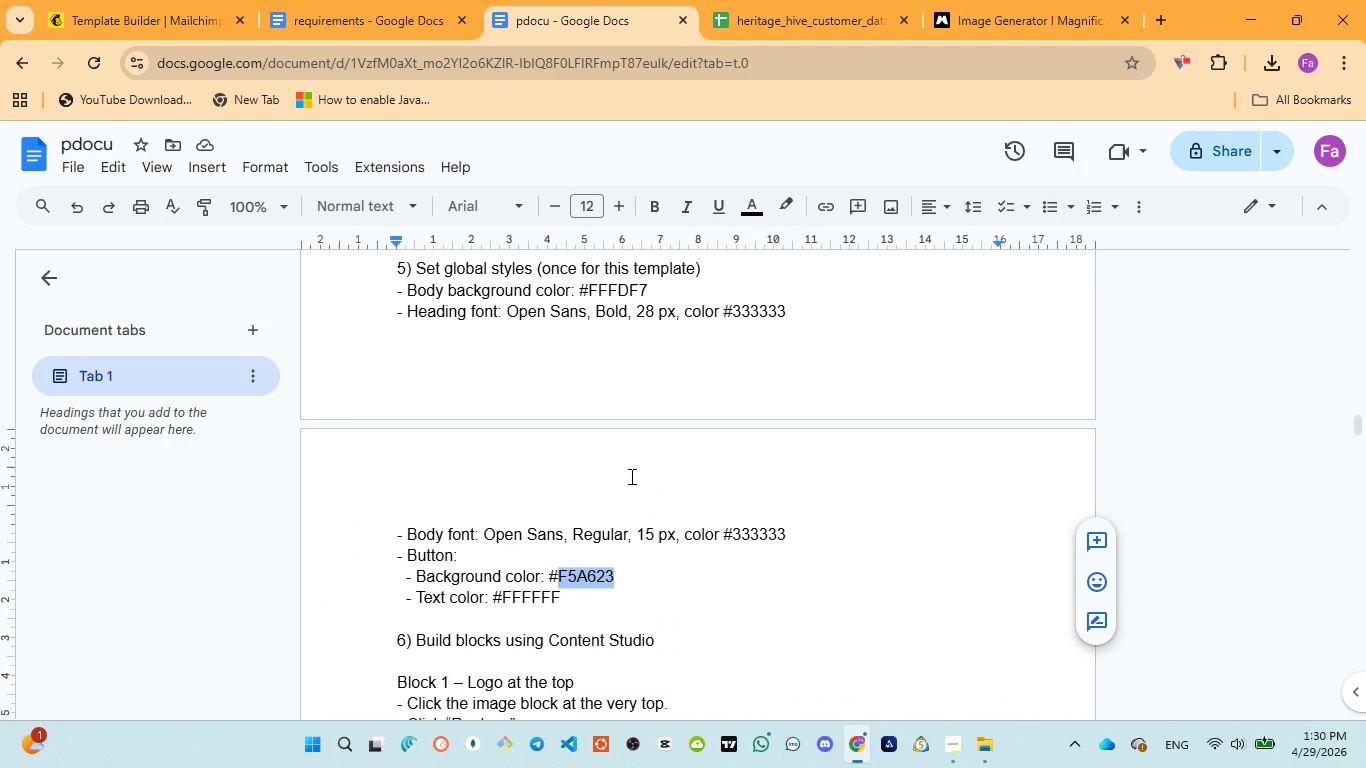 
scroll: coordinate [664, 524], scroll_direction: down, amount: 13.0
 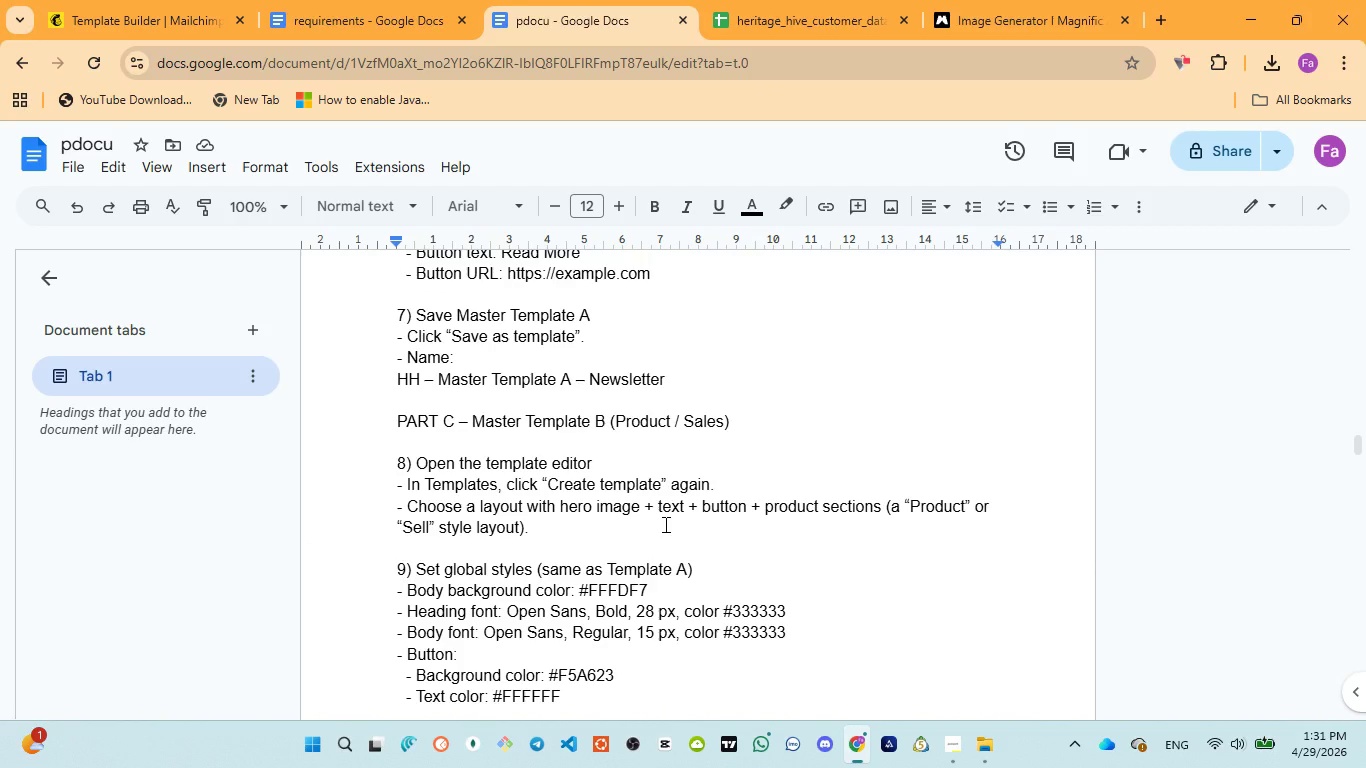 
scroll: coordinate [665, 523], scroll_direction: down, amount: 3.0
 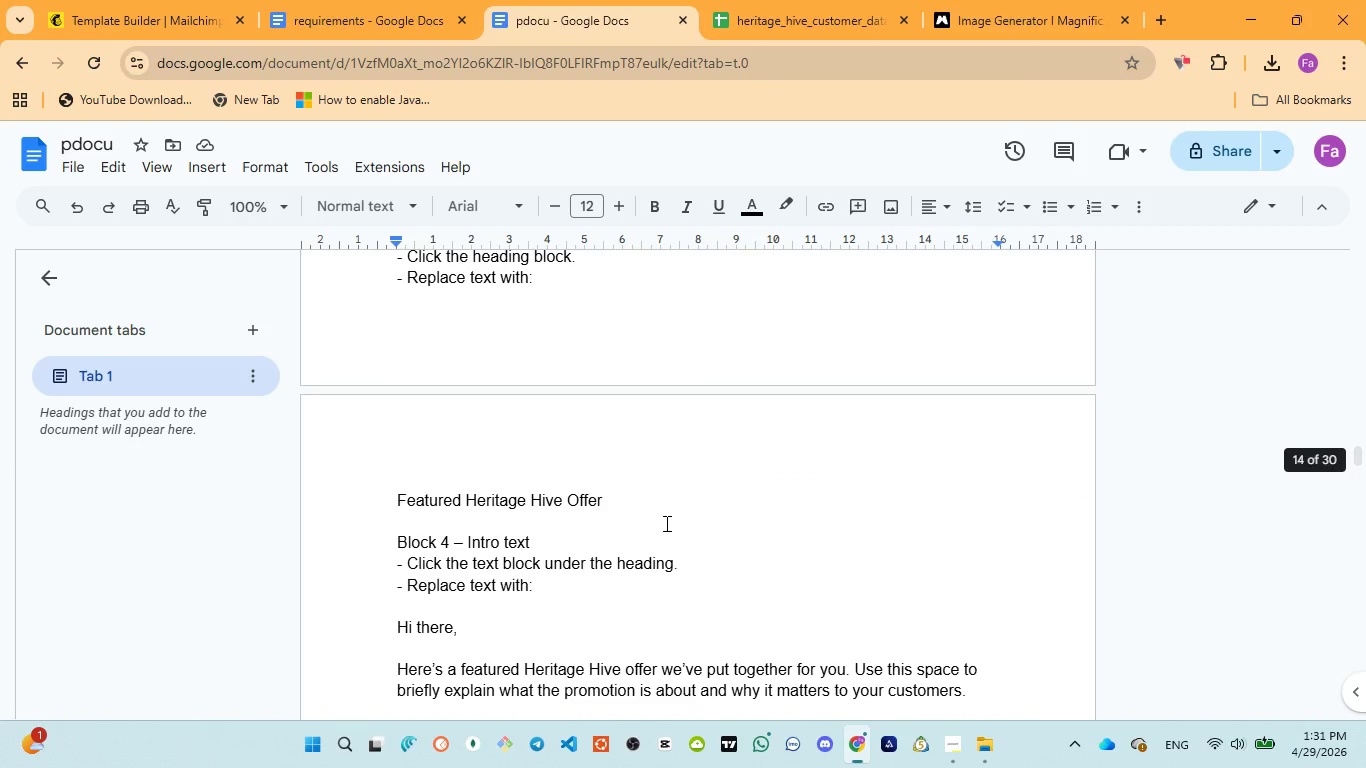 
scroll: coordinate [665, 523], scroll_direction: up, amount: 1.0
 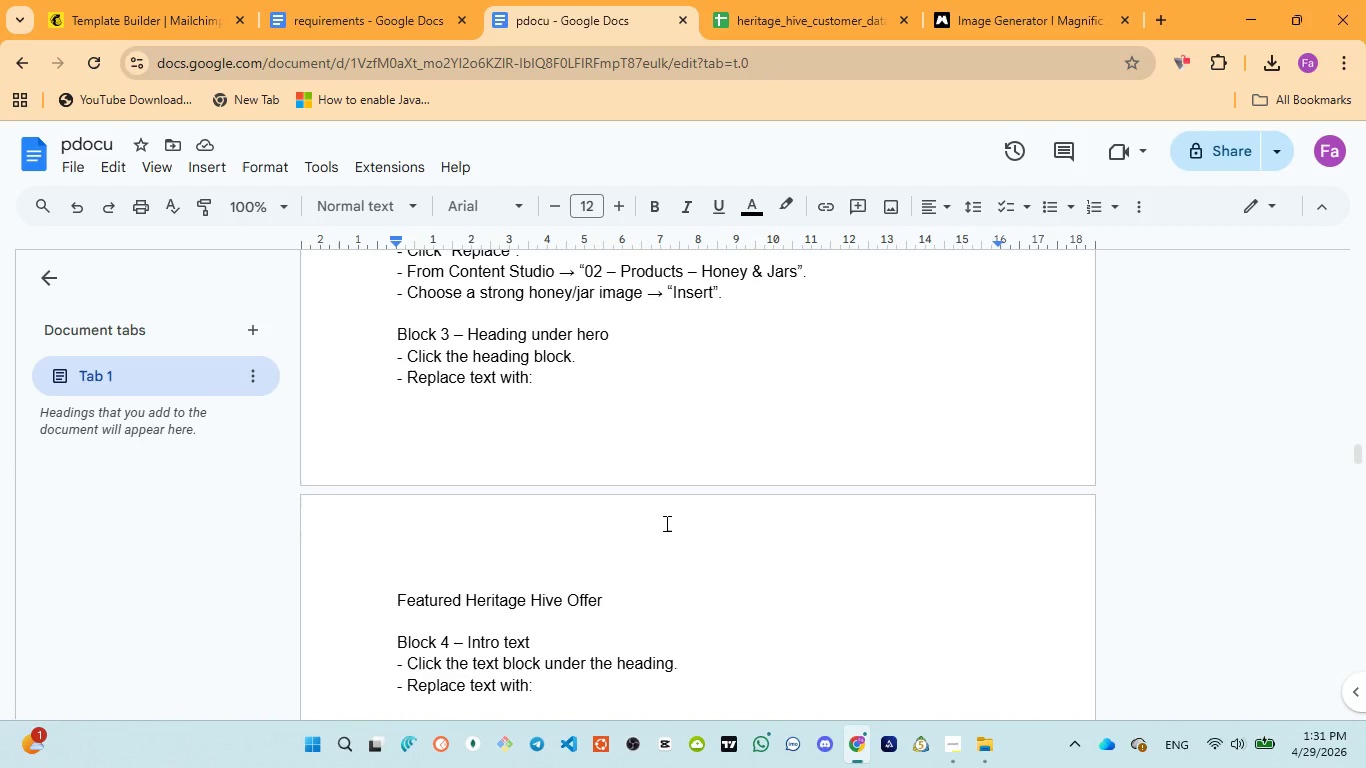 
scroll: coordinate [665, 523], scroll_direction: down, amount: 2.0
 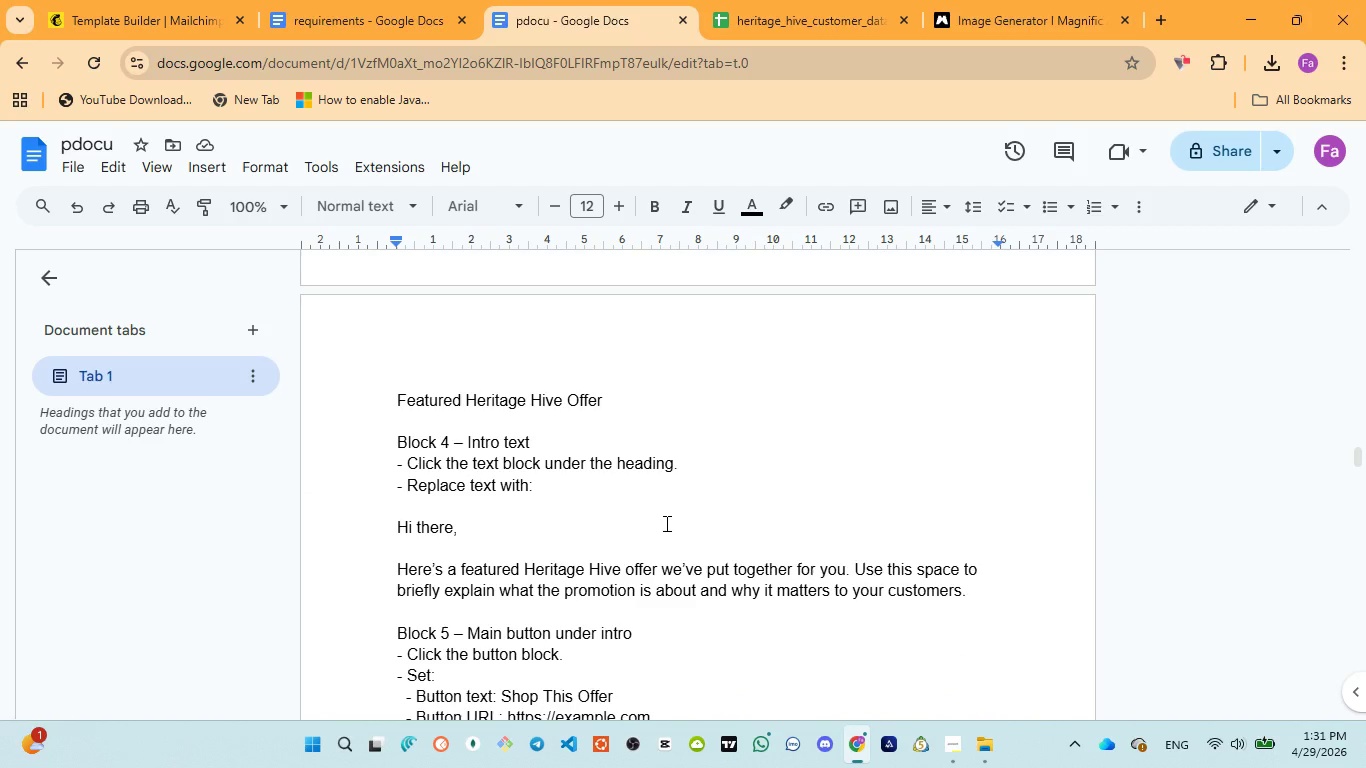 
wait(9.69)
 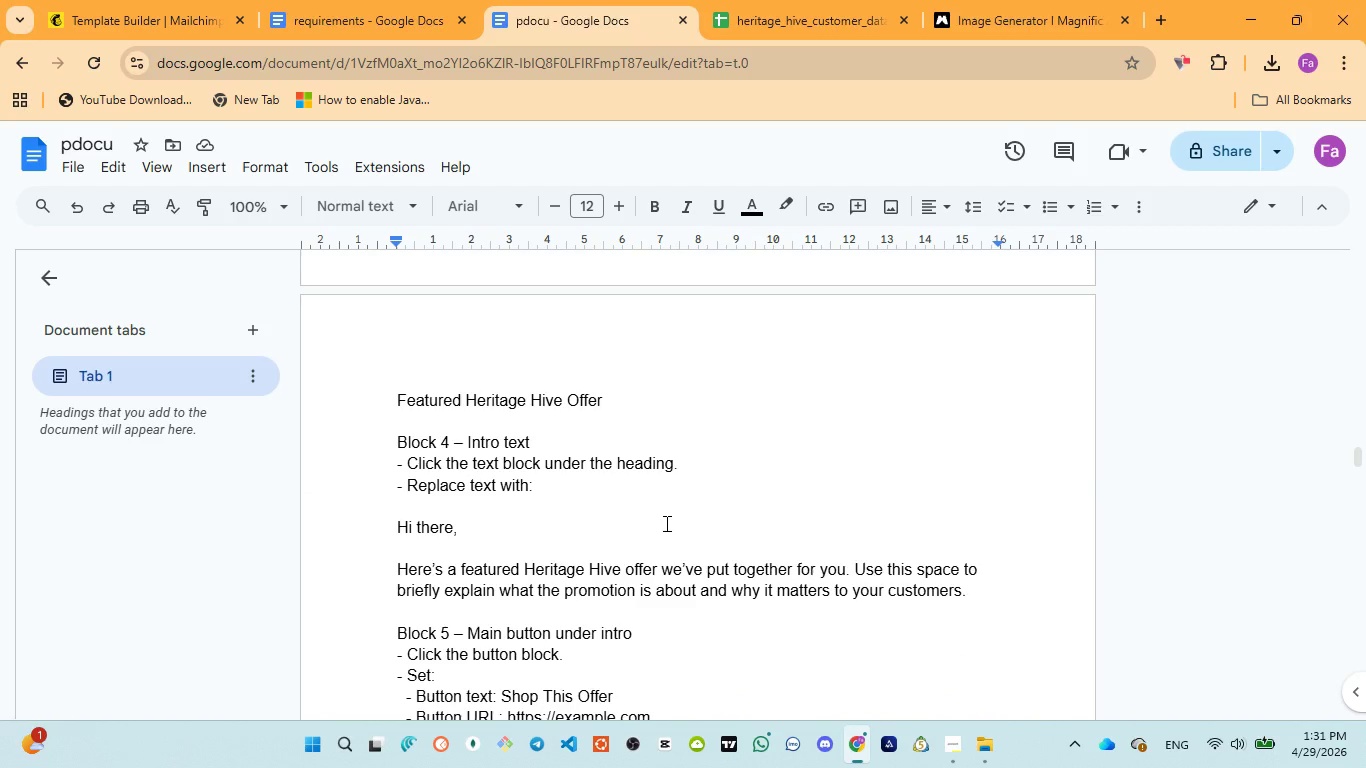 
scroll: coordinate [520, 571], scroll_direction: down, amount: 1.0
 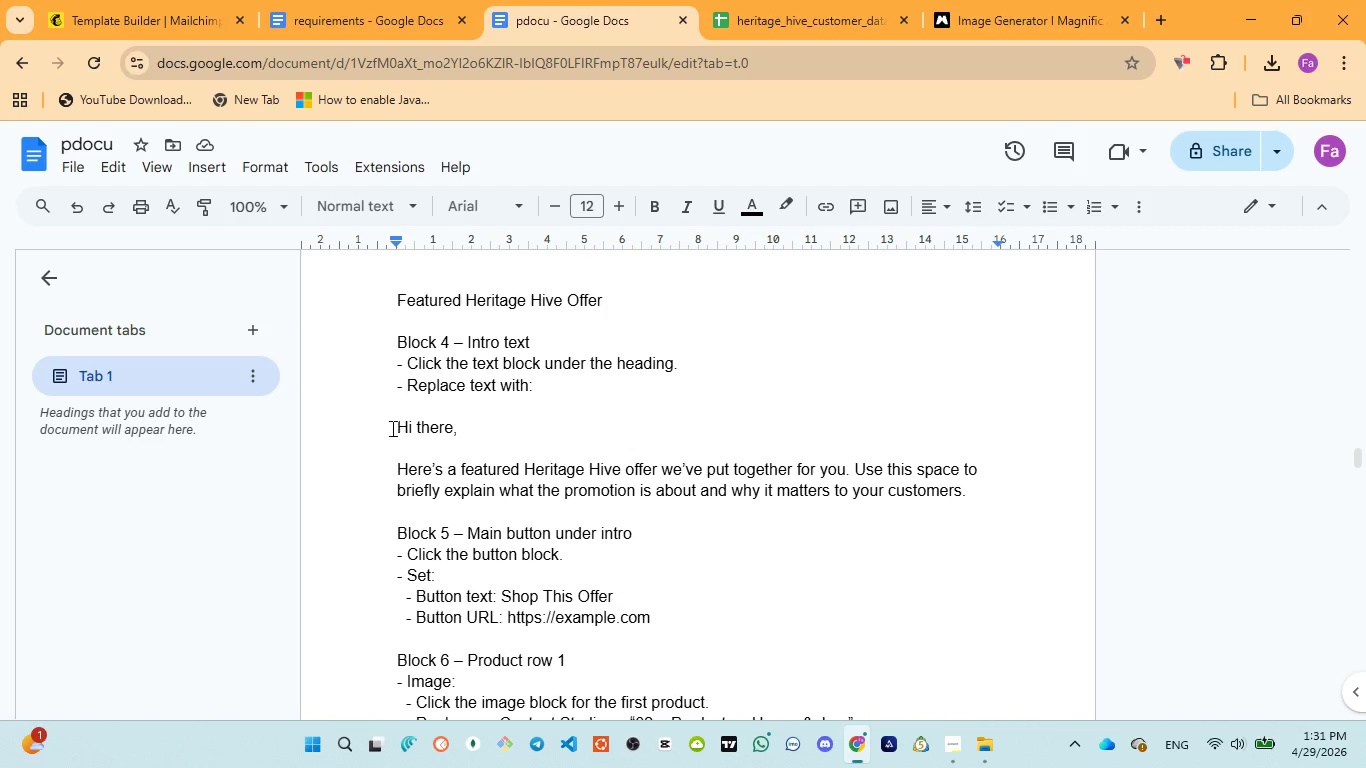 
left_click_drag(start_coordinate=[393, 427], to_coordinate=[978, 499])
 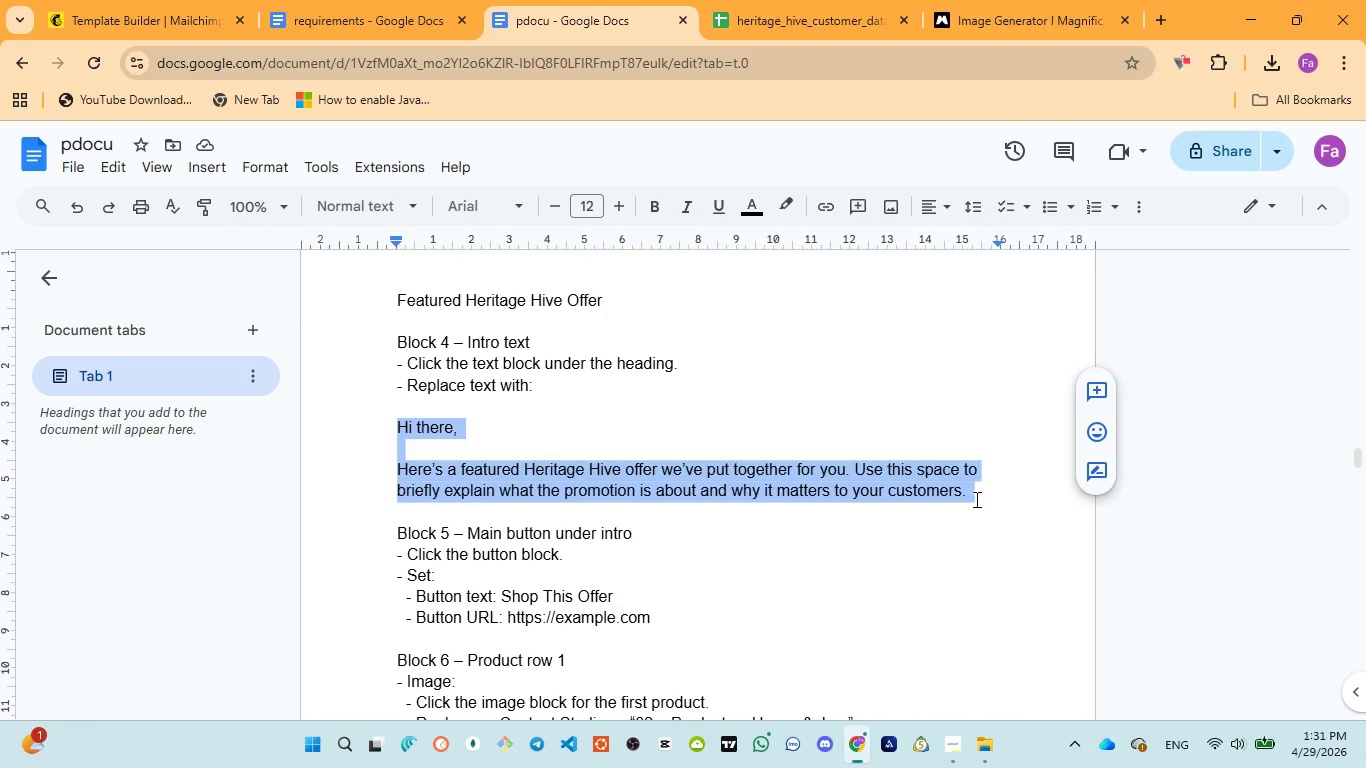 
key(Control+C)
 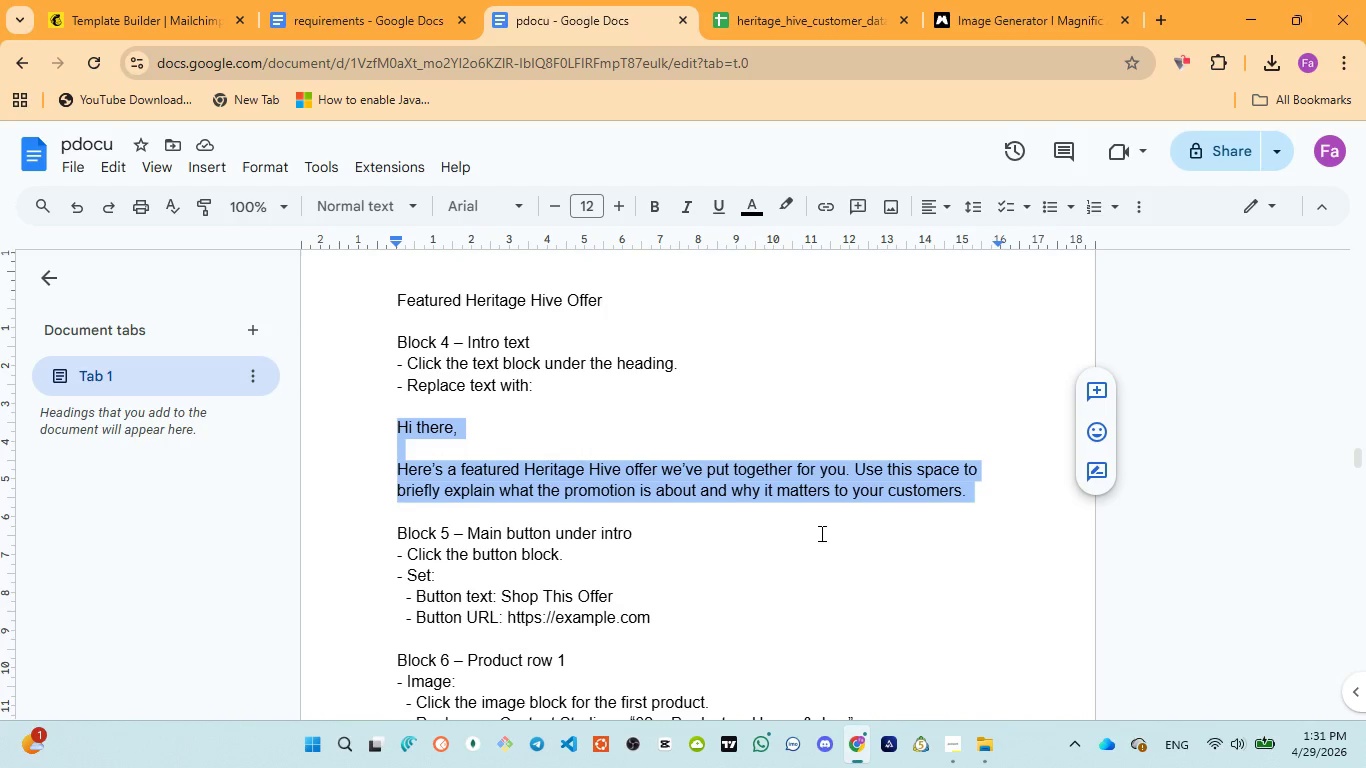 
scroll: coordinate [820, 533], scroll_direction: down, amount: 2.0
 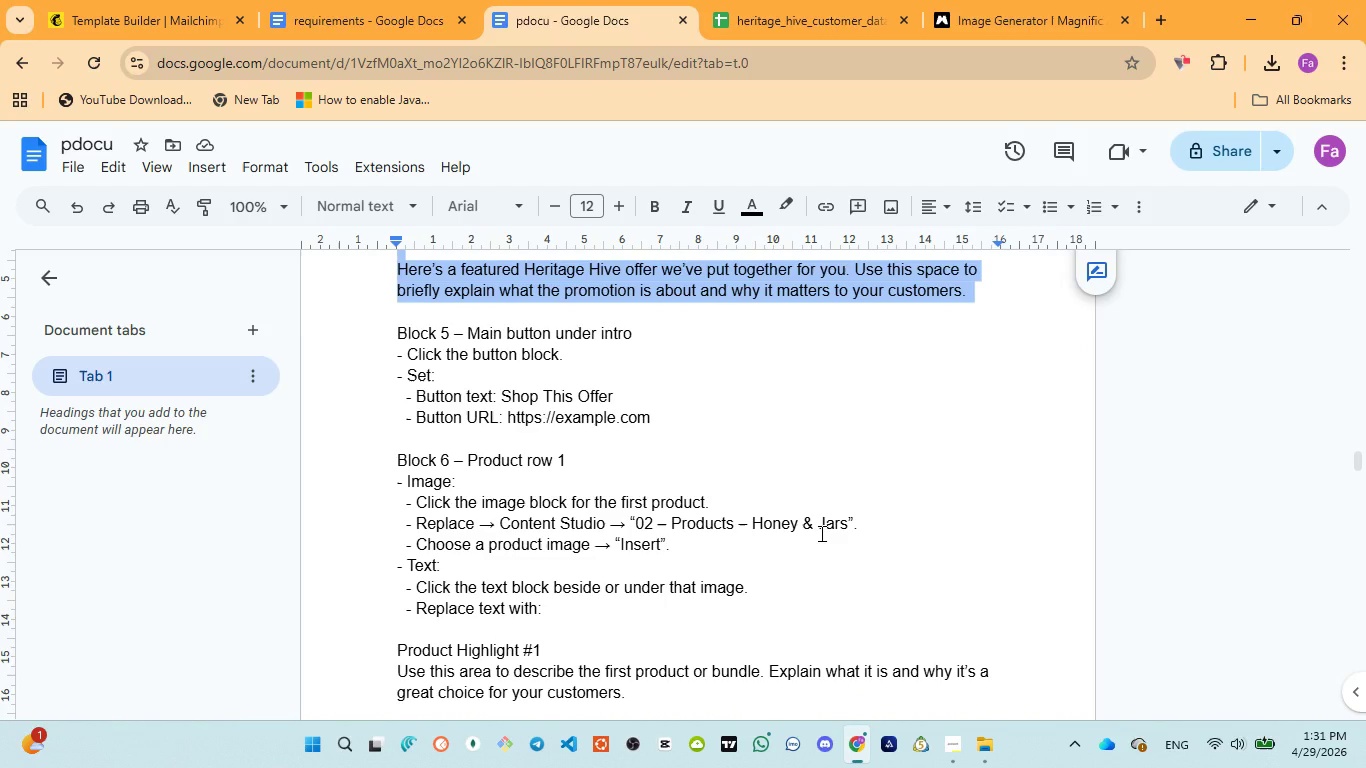 
wait(11.3)
 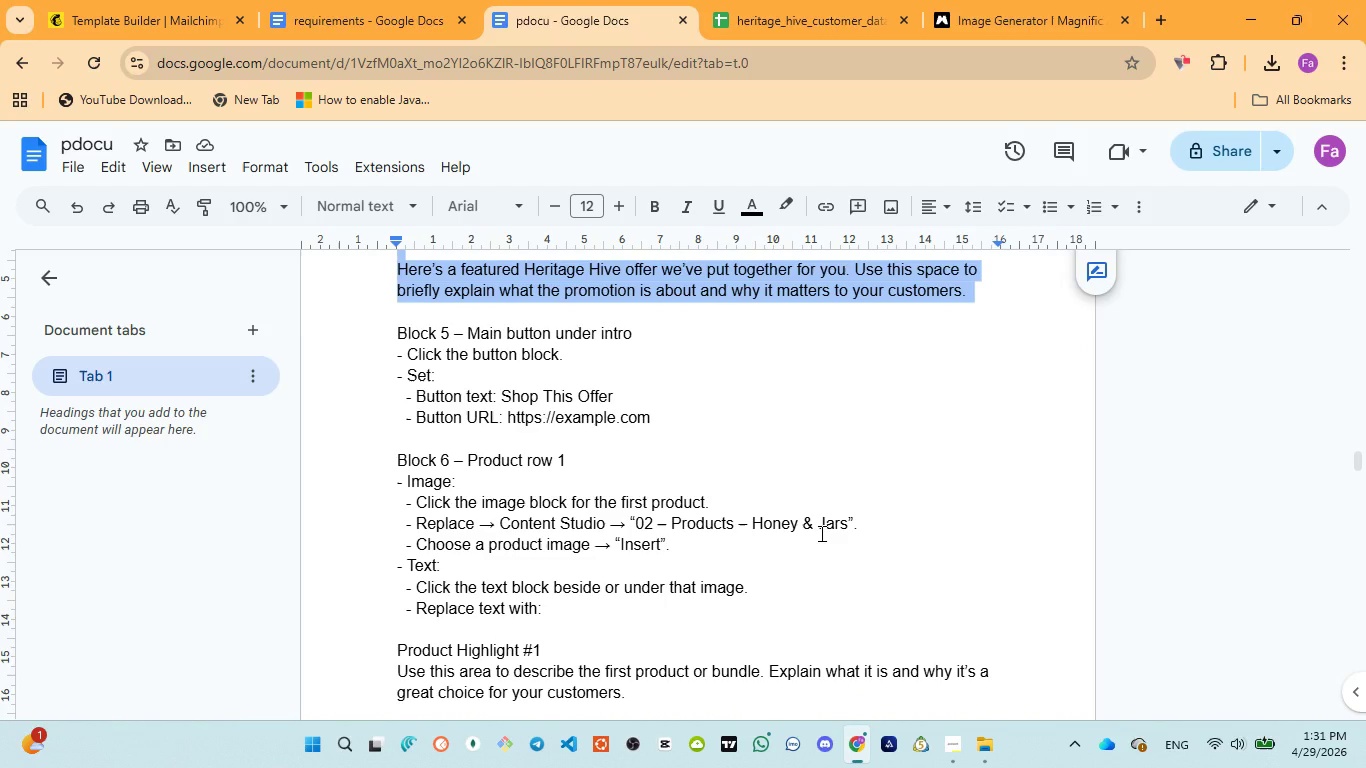 
scroll: coordinate [823, 534], scroll_direction: down, amount: 3.0
 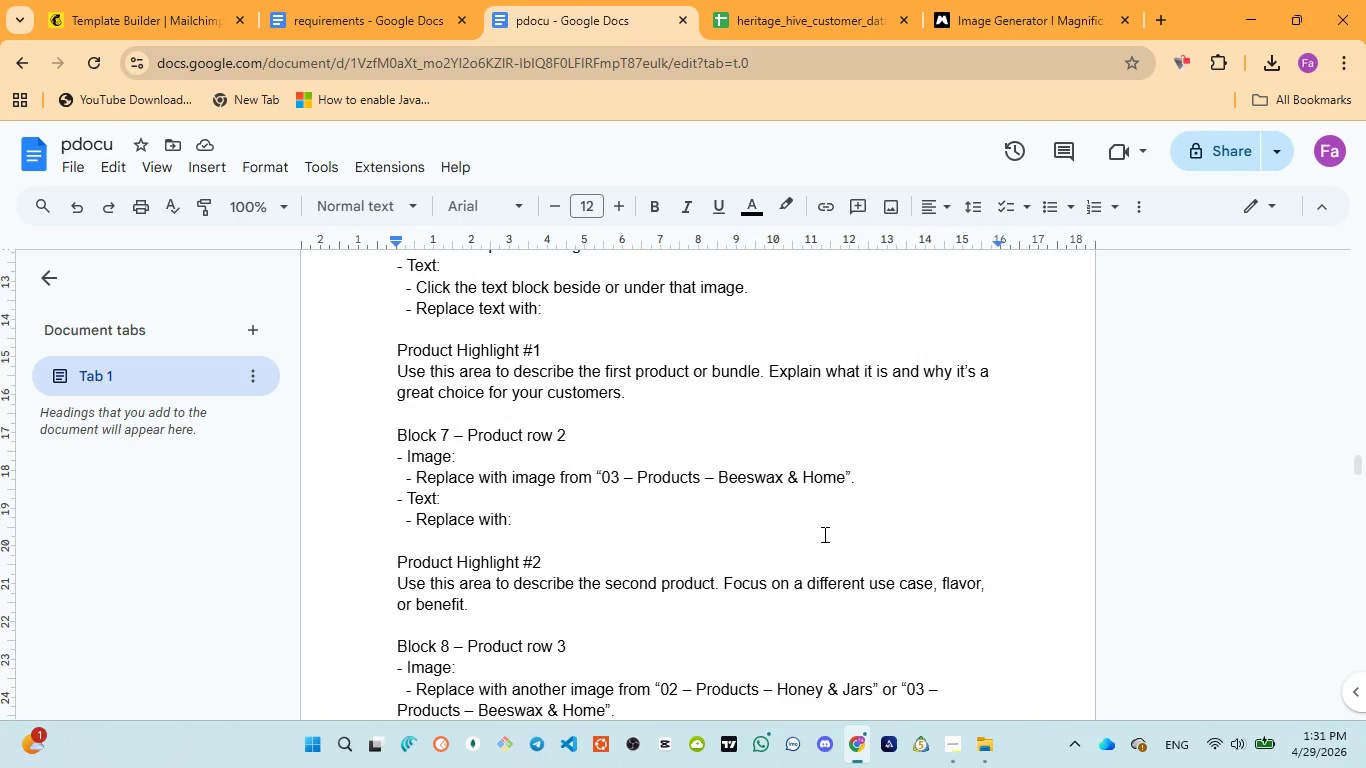 
scroll: coordinate [823, 534], scroll_direction: none, amount: 0.0
 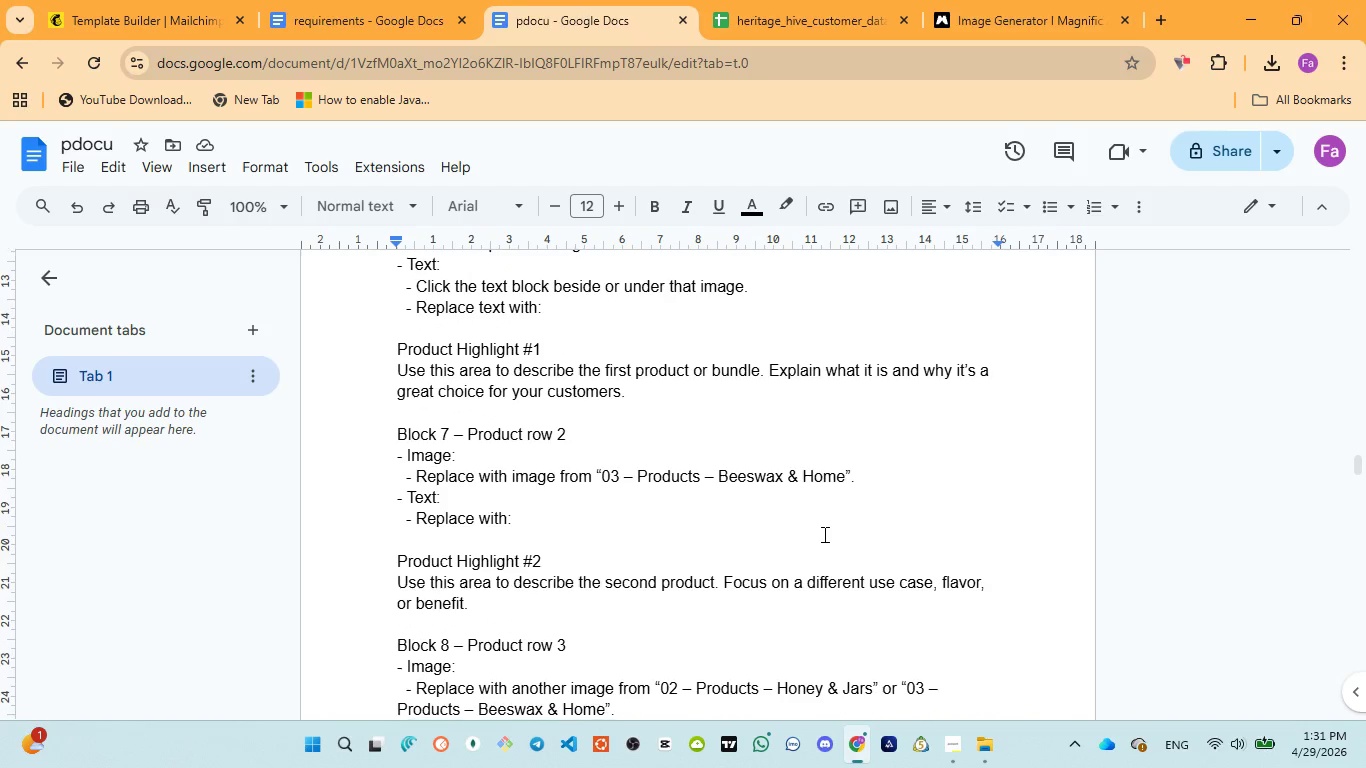 
scroll: coordinate [823, 534], scroll_direction: down, amount: 5.0
 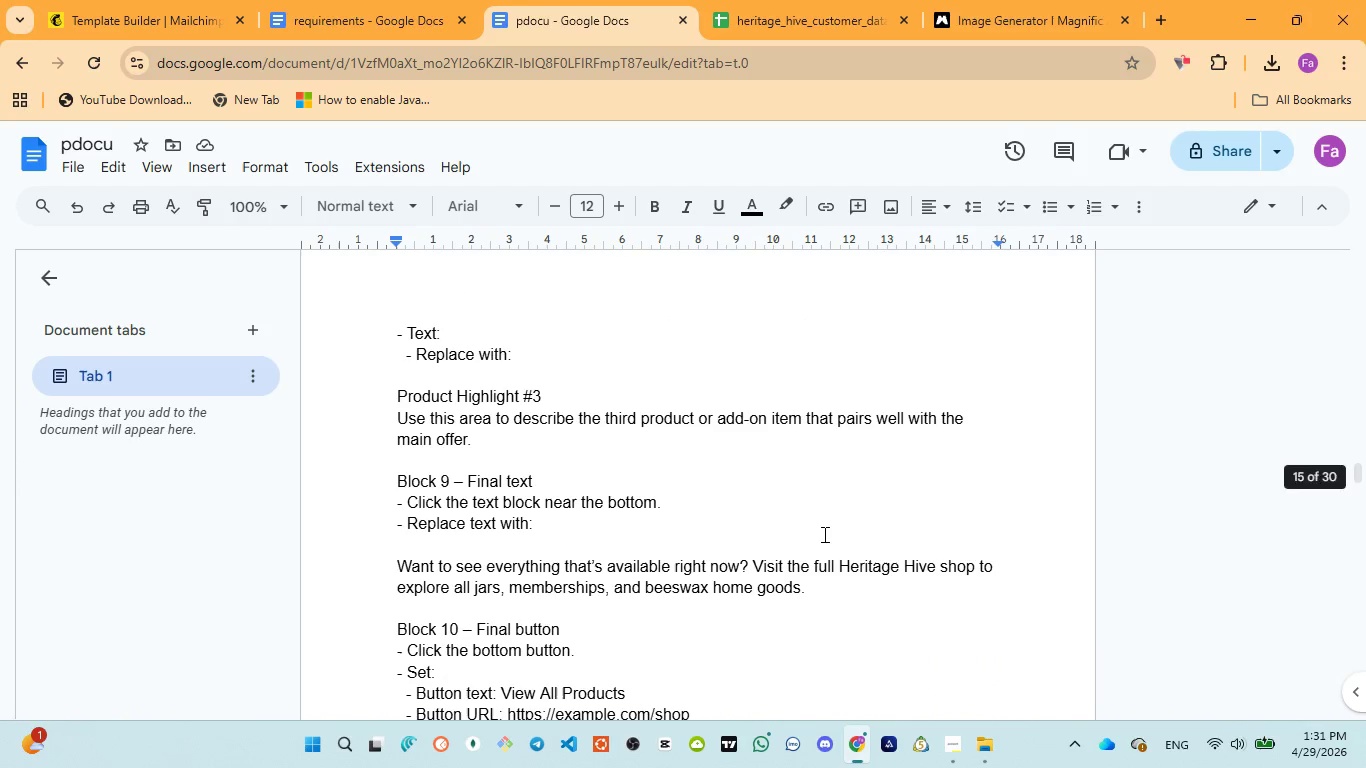 
scroll: coordinate [823, 534], scroll_direction: up, amount: 10.0
 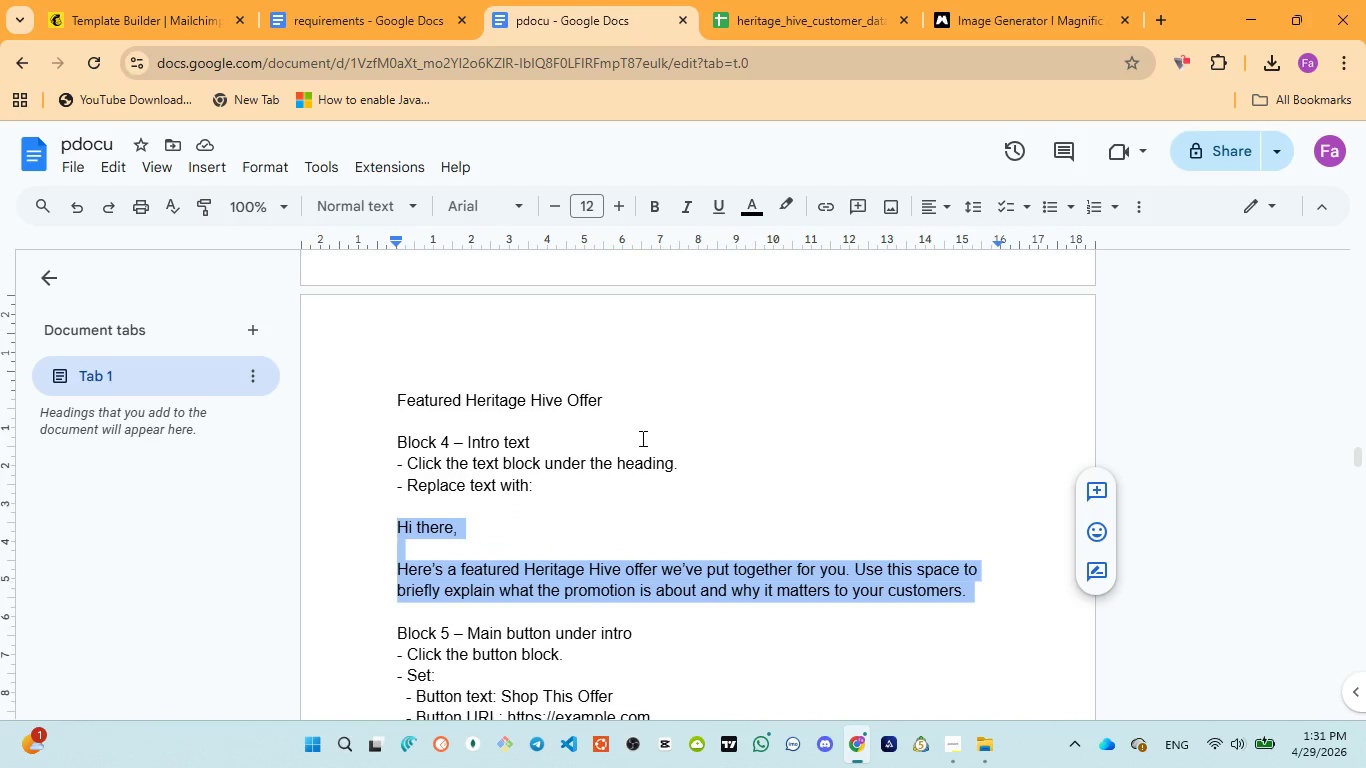 
left_click([133, 22])
 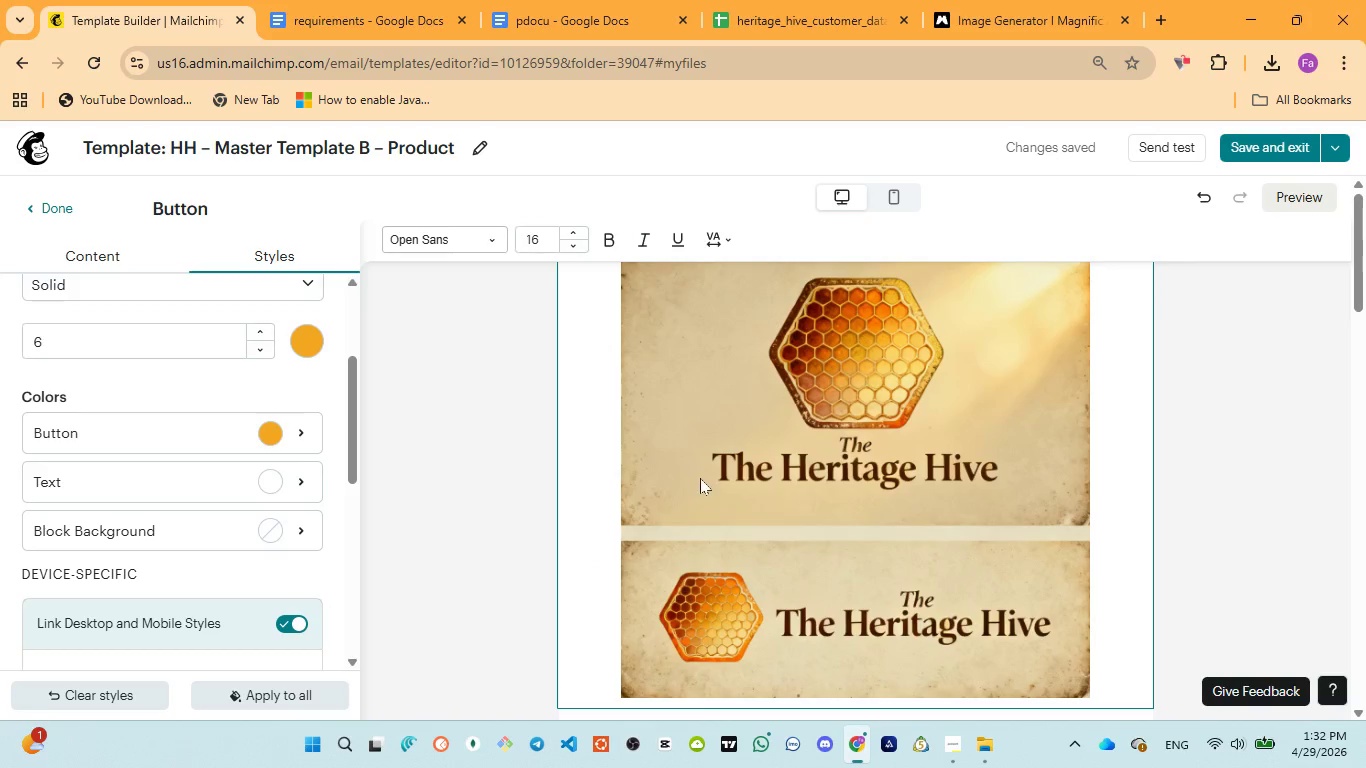 
scroll: coordinate [706, 484], scroll_direction: up, amount: 4.0
 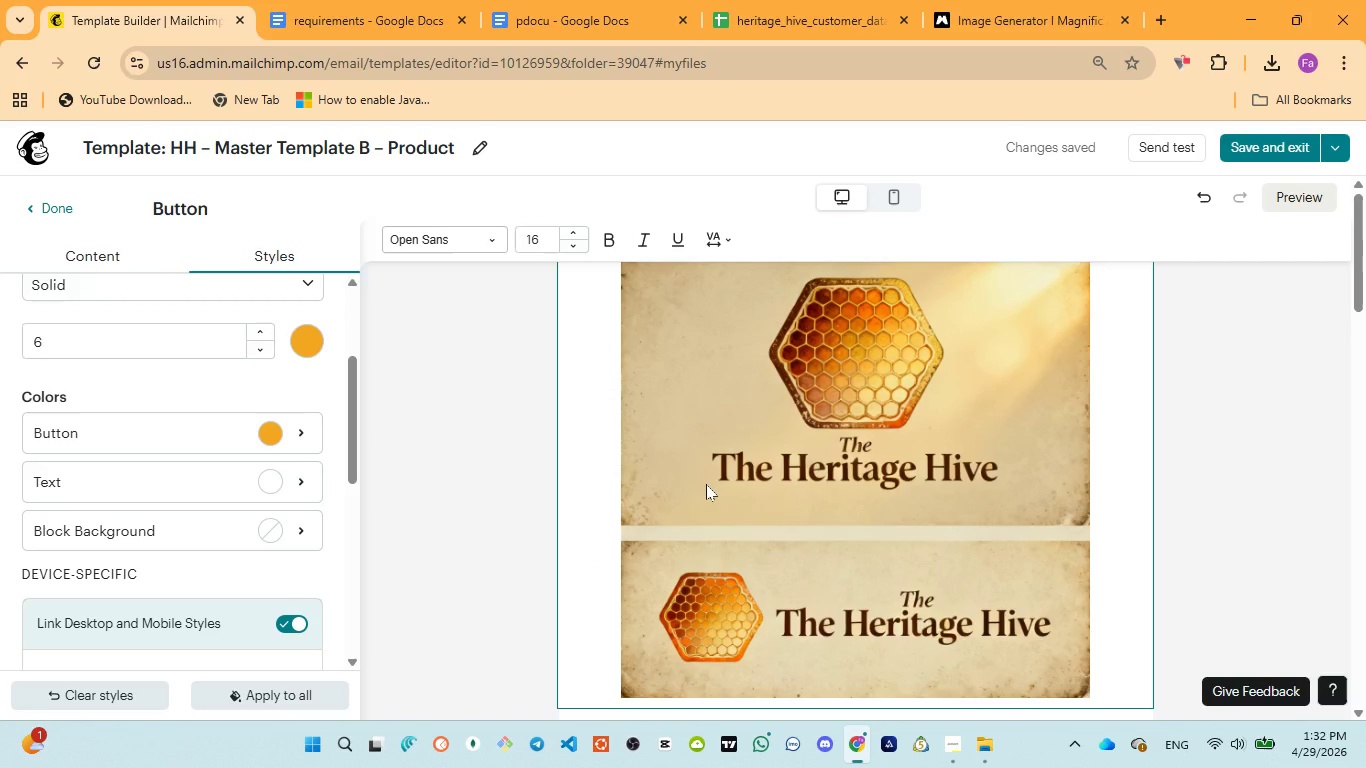 
scroll: coordinate [707, 486], scroll_direction: down, amount: 3.0
 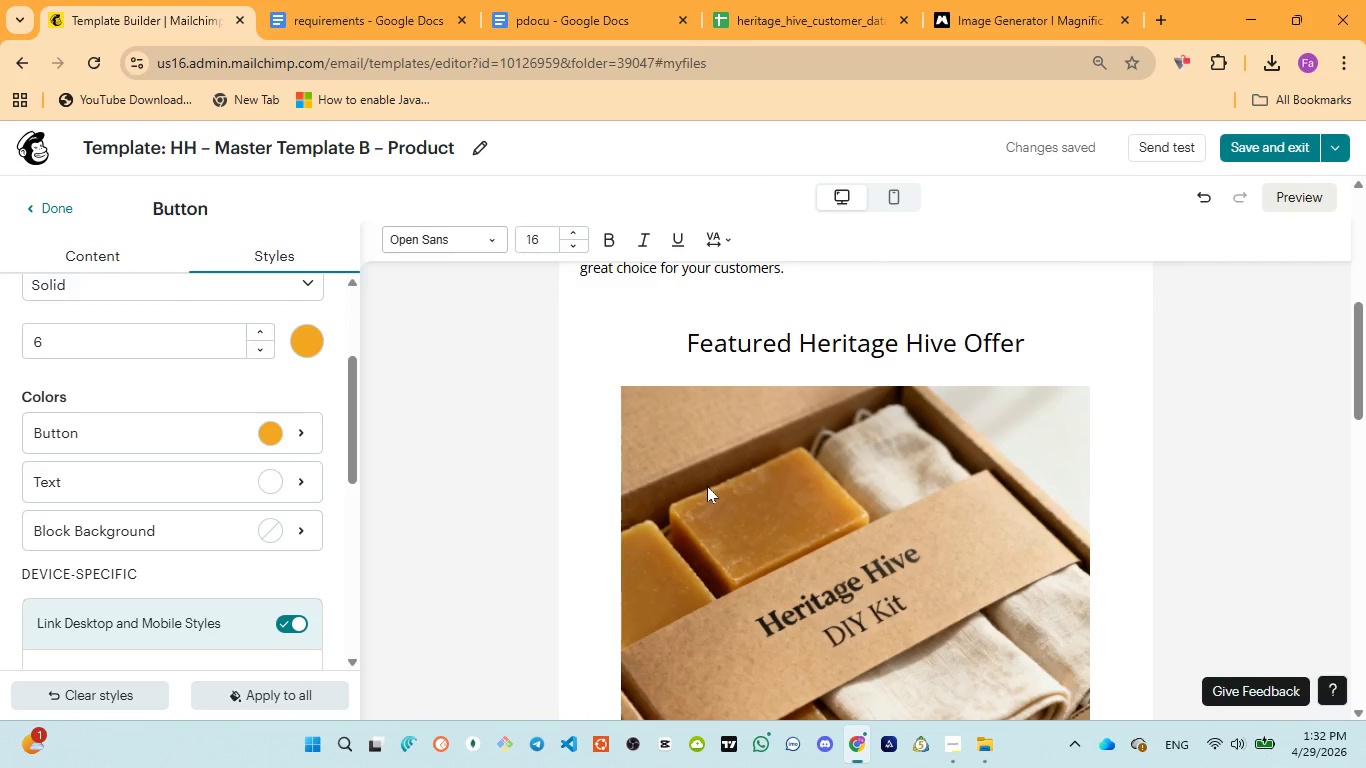 
scroll: coordinate [707, 486], scroll_direction: up, amount: 2.0
 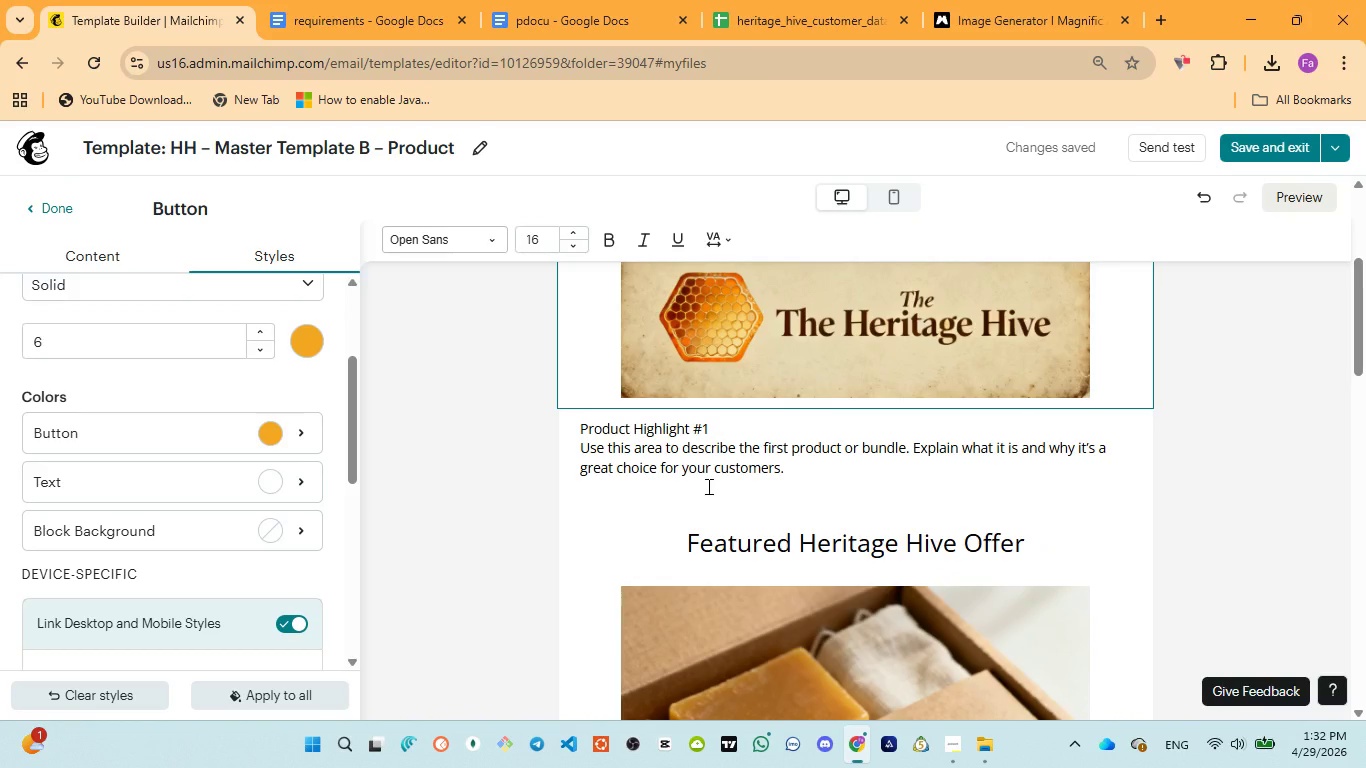 
scroll: coordinate [707, 486], scroll_direction: down, amount: 1.0
 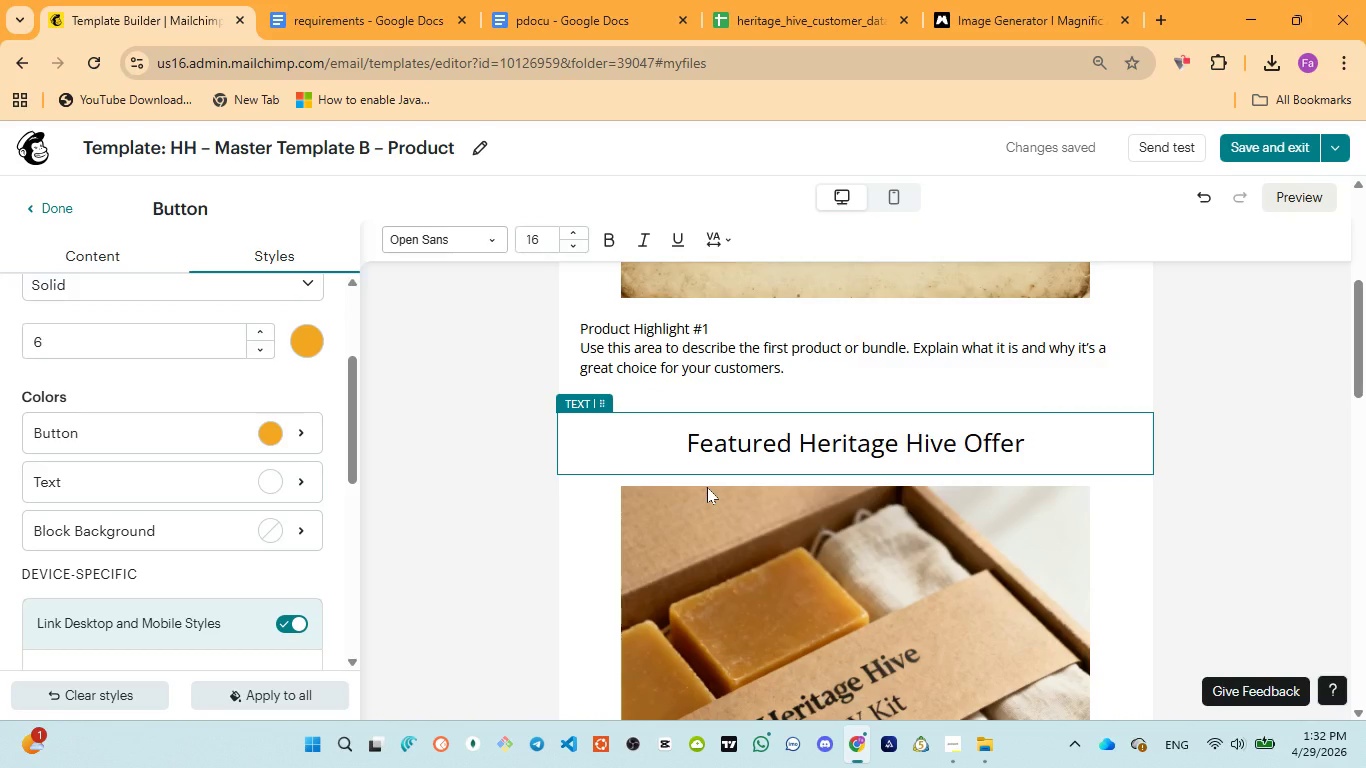 
scroll: coordinate [707, 487], scroll_direction: up, amount: 11.0
 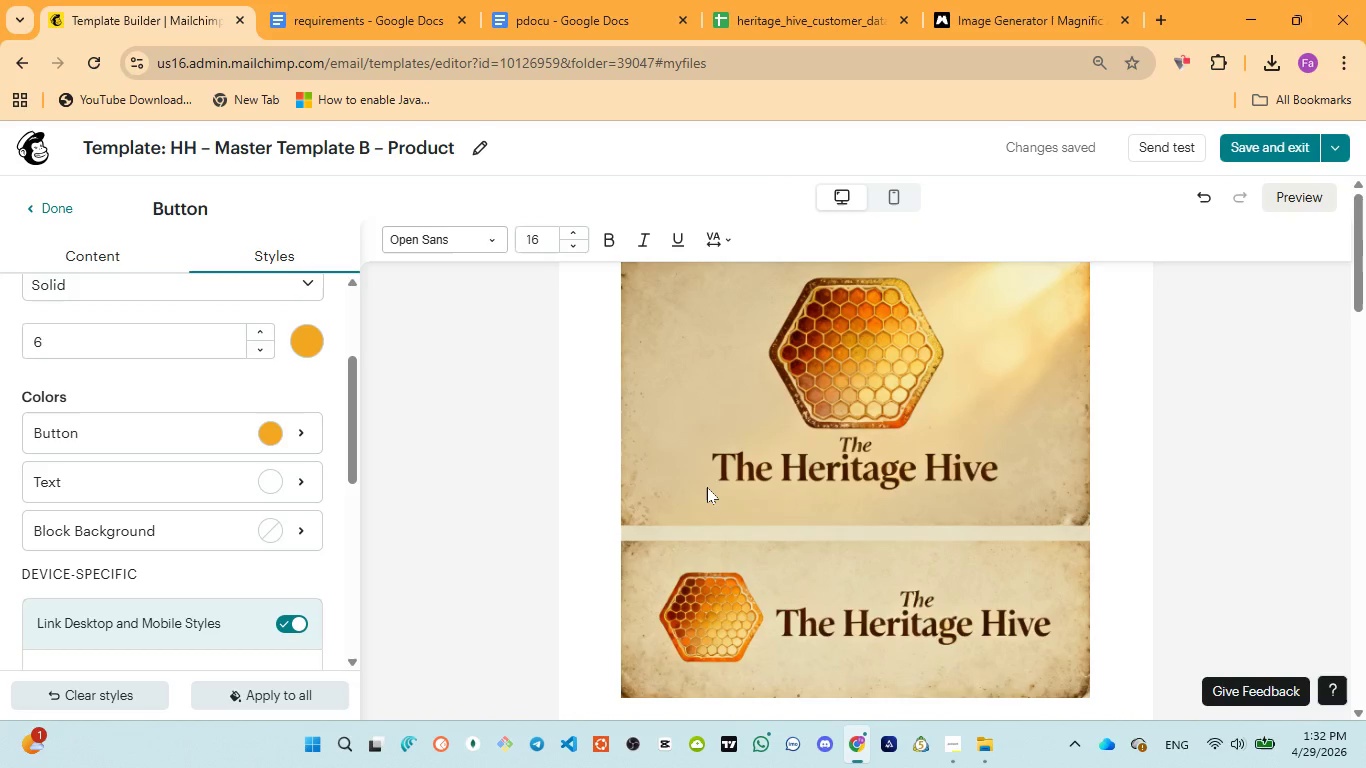 
scroll: coordinate [708, 487], scroll_direction: down, amount: 3.0
 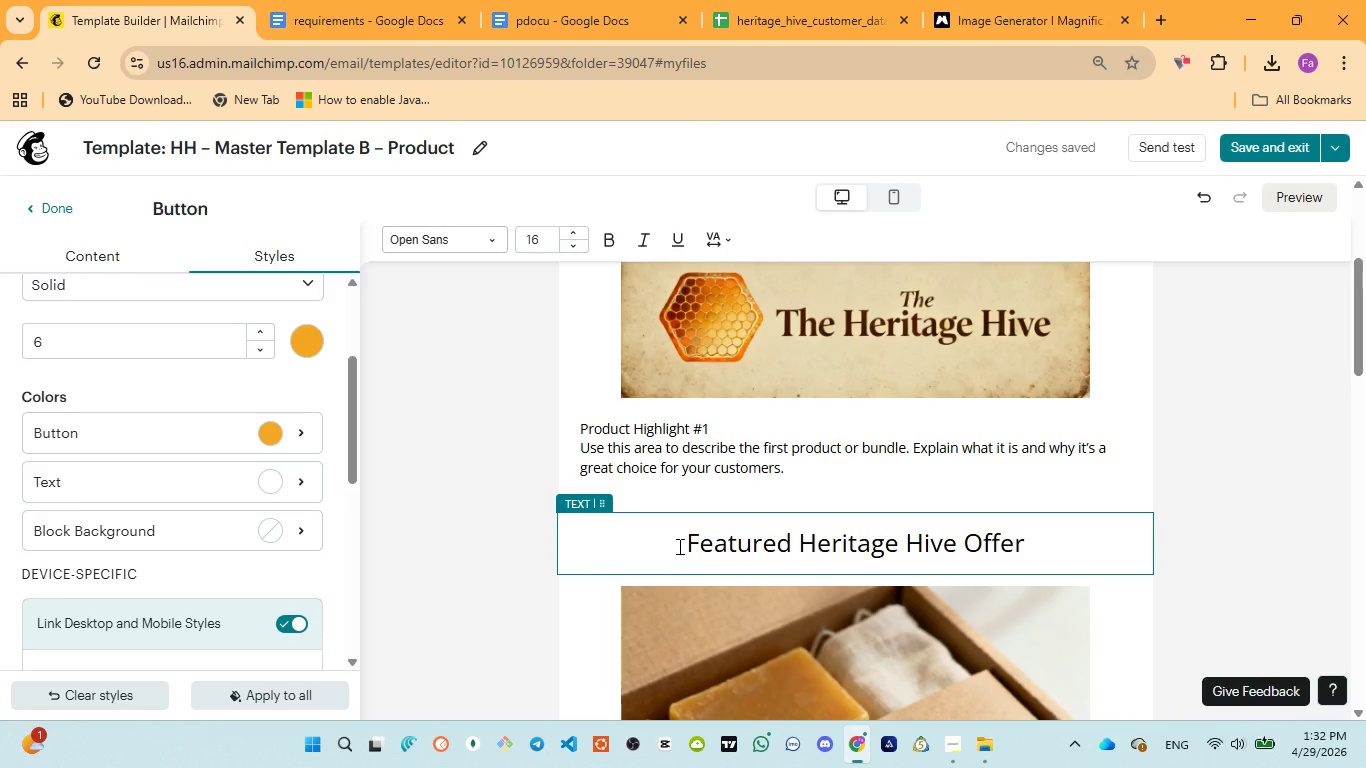 
left_click([678, 546])
 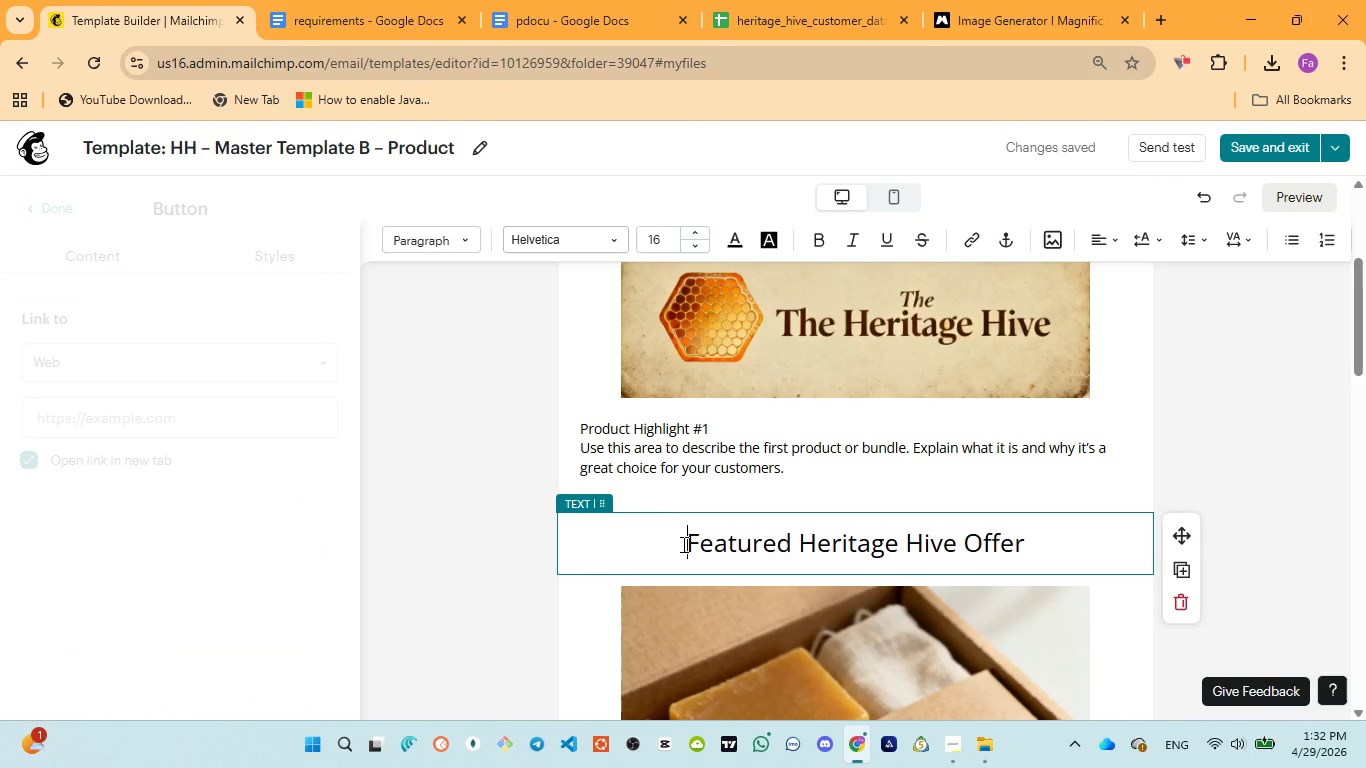 
left_click_drag(start_coordinate=[682, 544], to_coordinate=[1060, 546])
 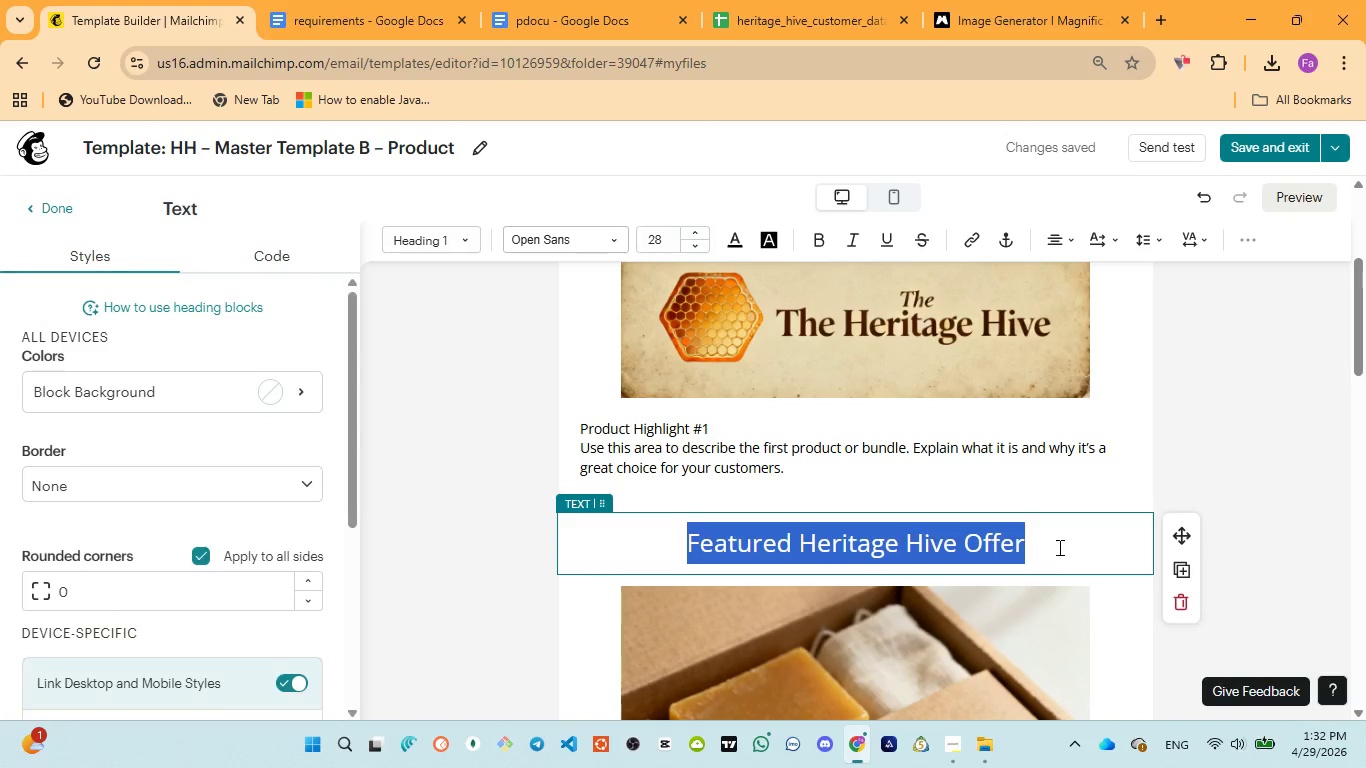 
key(Control+X)
 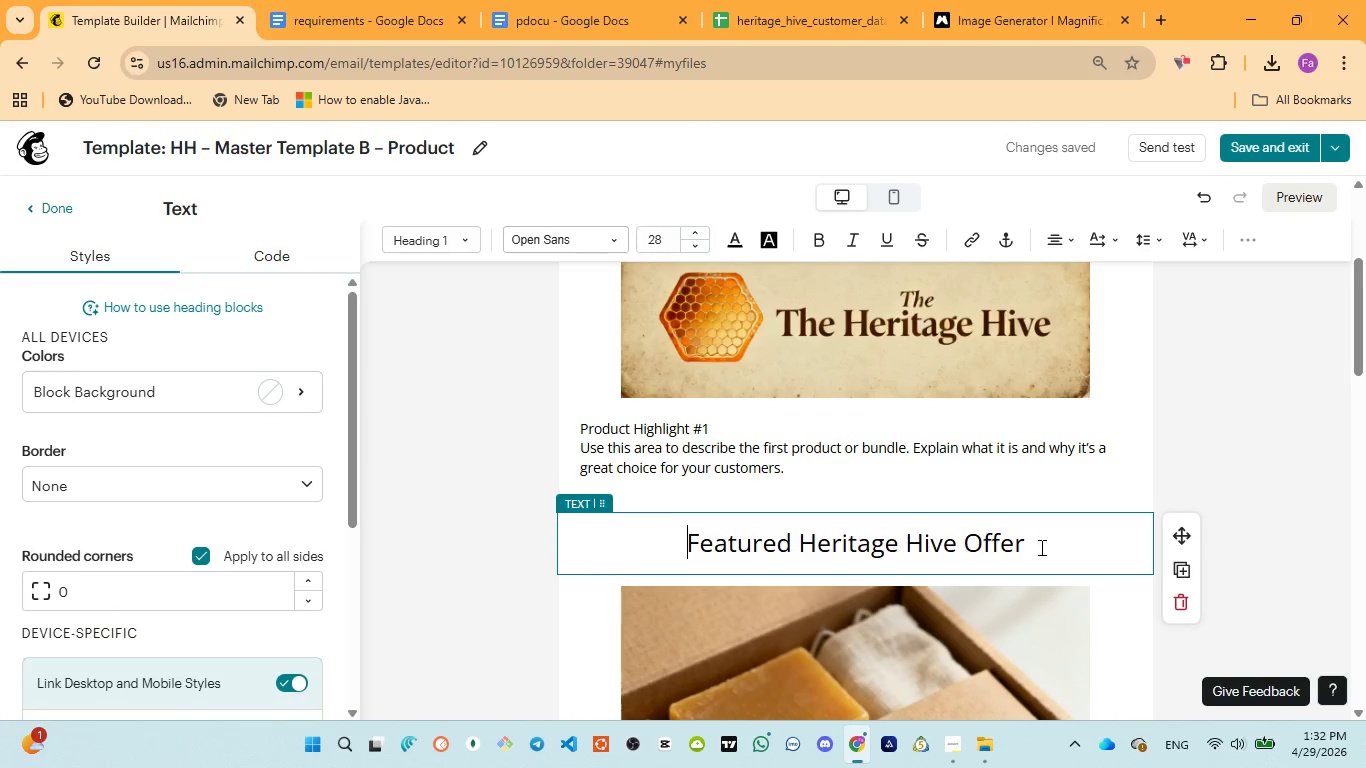 
key(Control+A)
 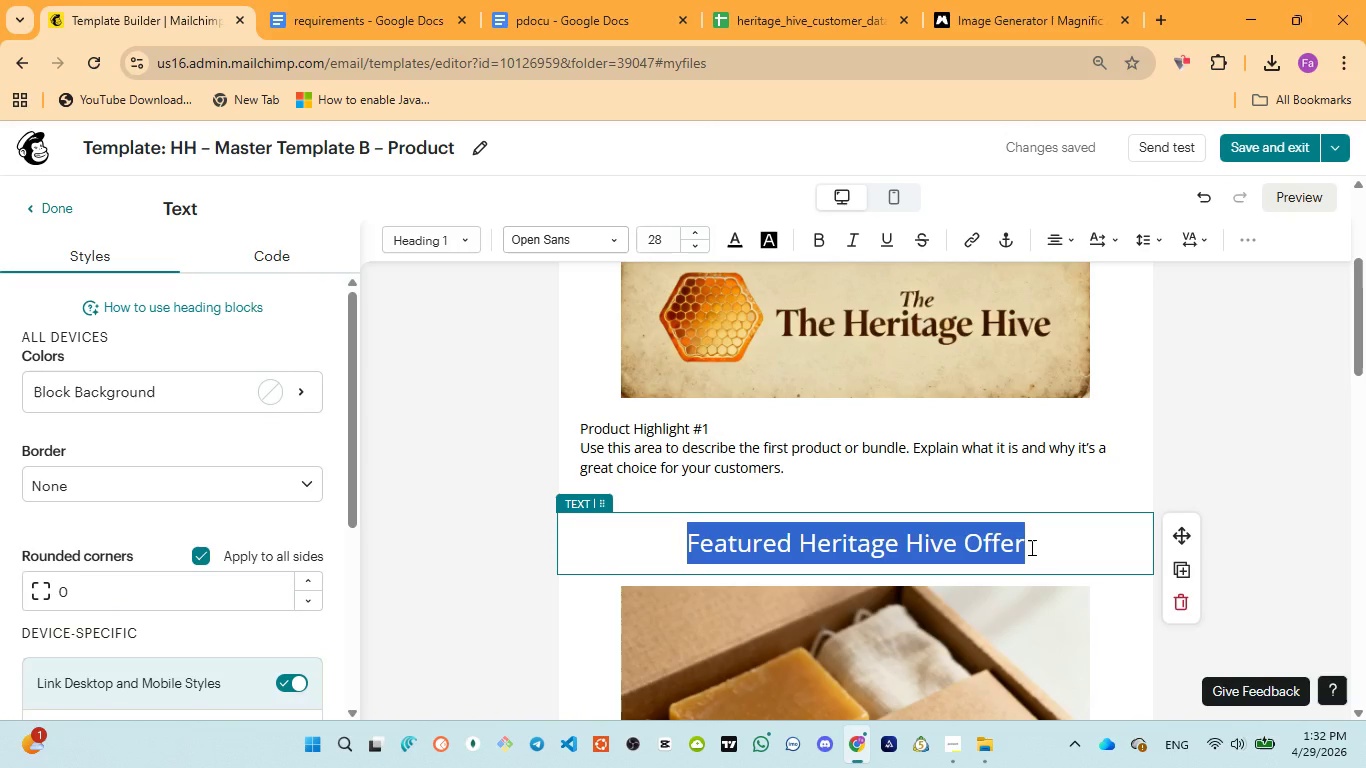 
key(Control+X)
 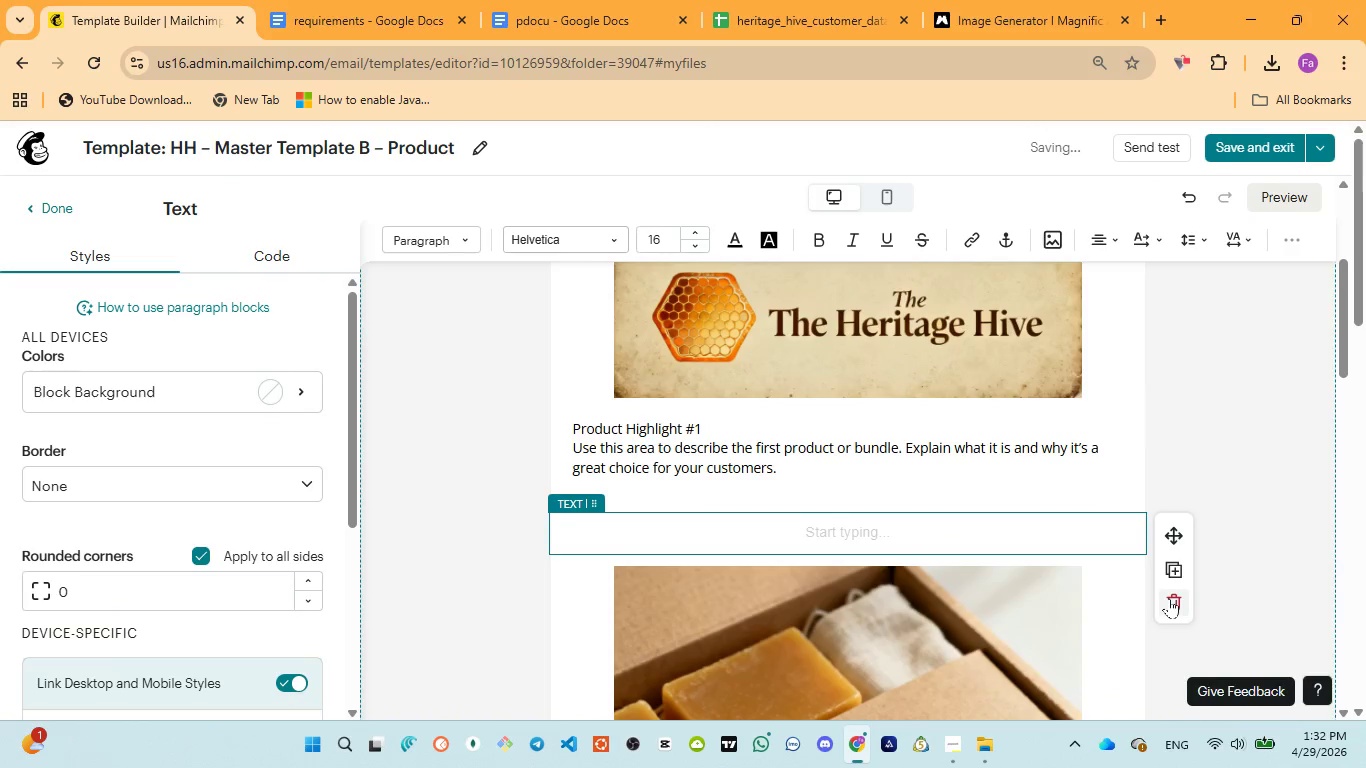 
left_click([1171, 598])
 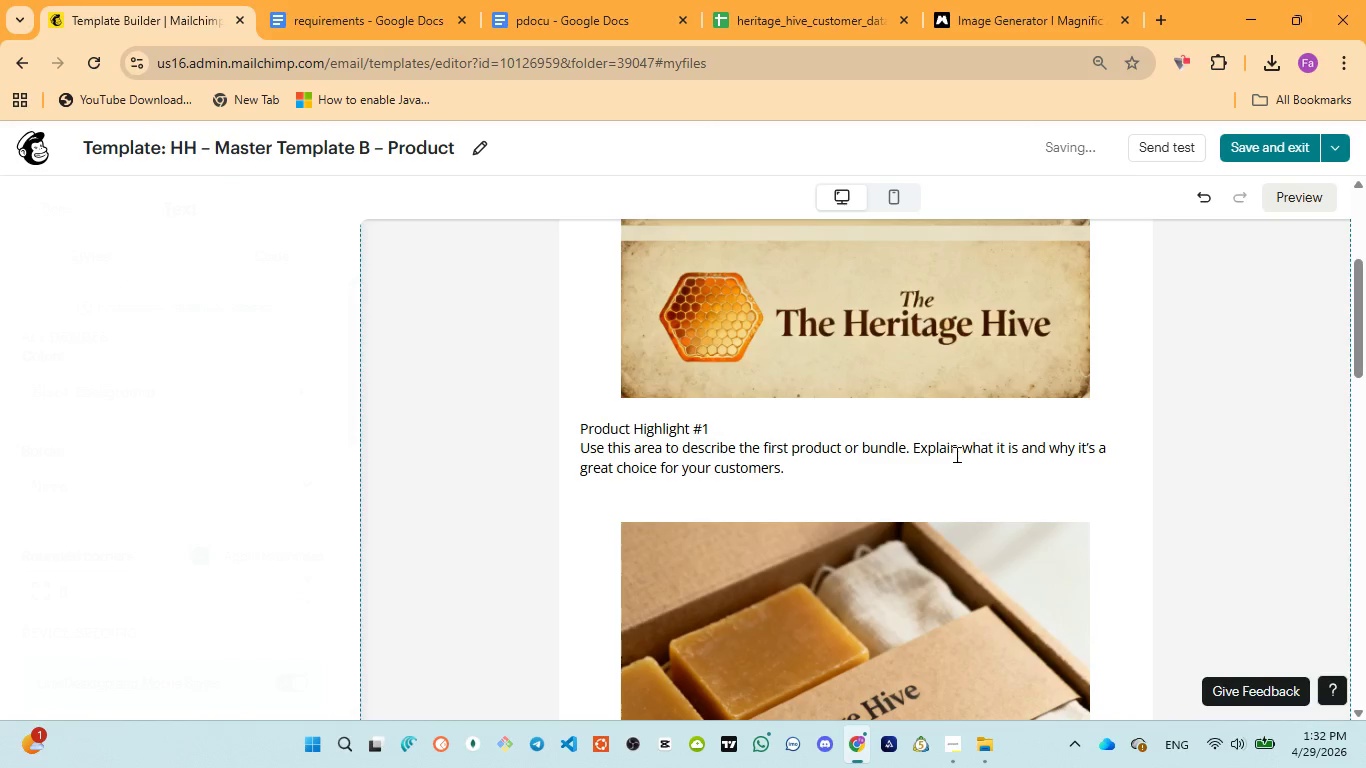 
scroll: coordinate [957, 448], scroll_direction: up, amount: 5.0
 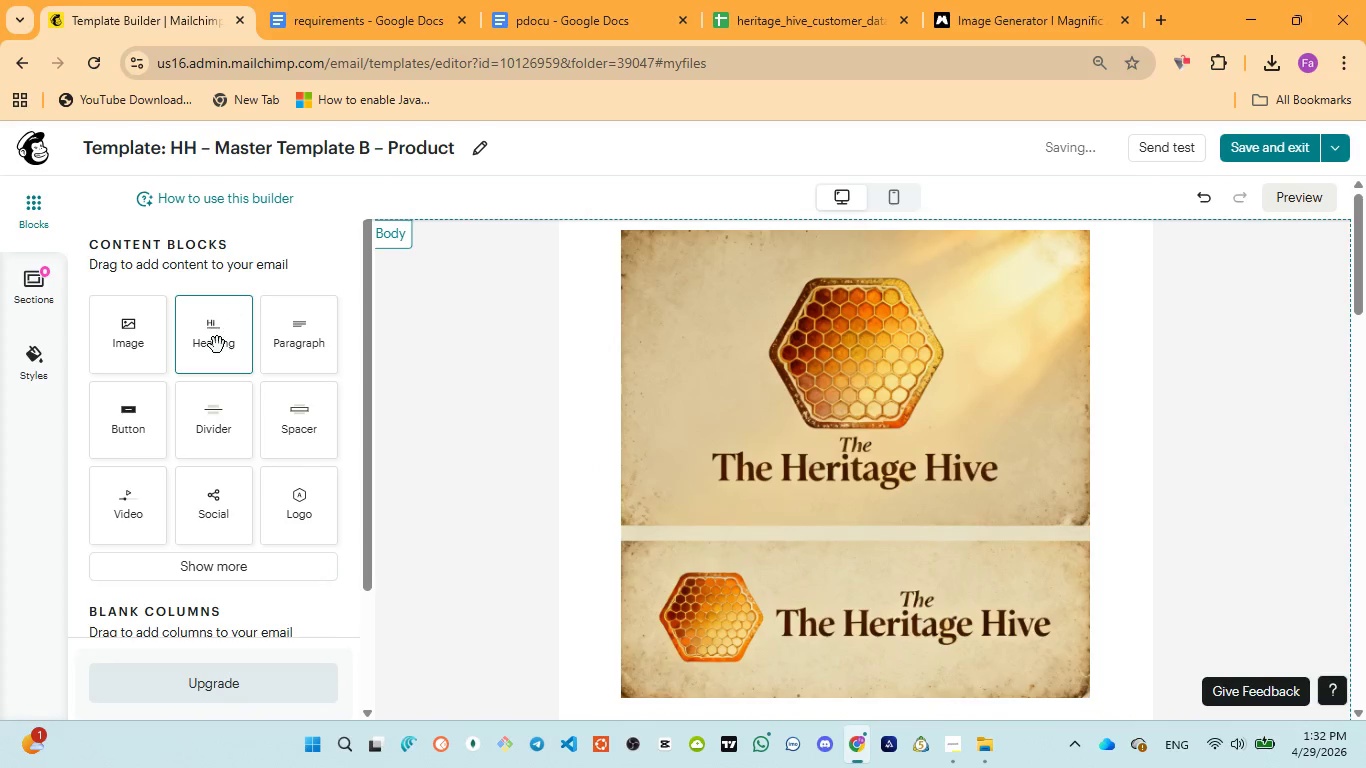 
left_click_drag(start_coordinate=[216, 345], to_coordinate=[859, 229])
 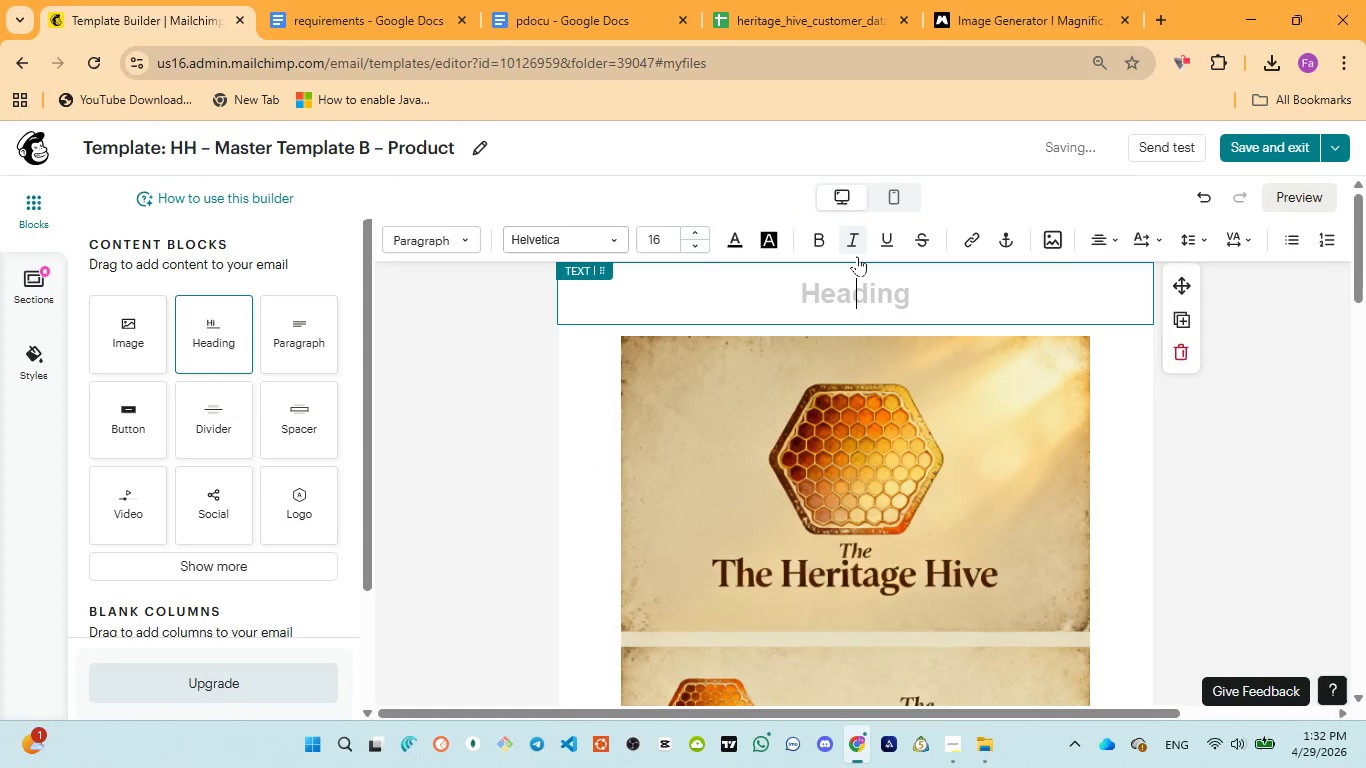 
key(Control+V)
 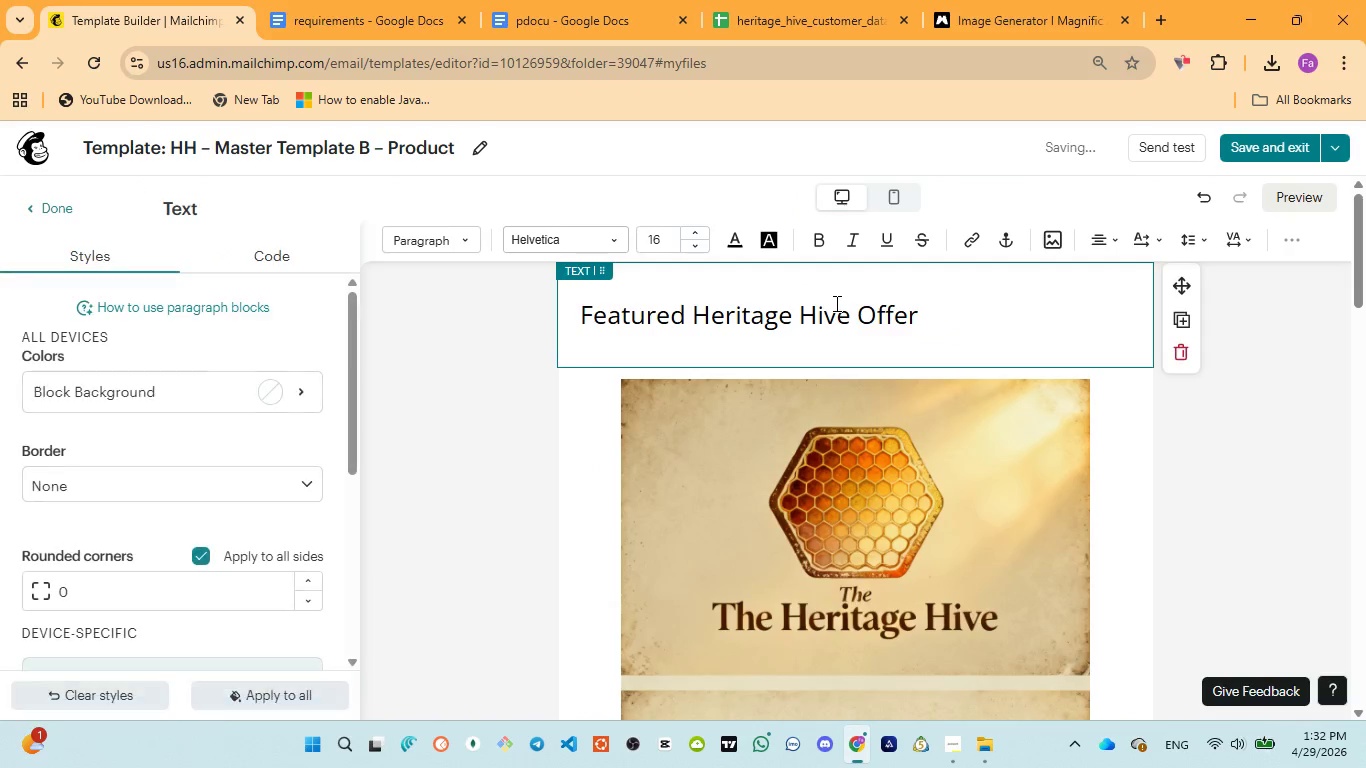 
key(Control+A)
 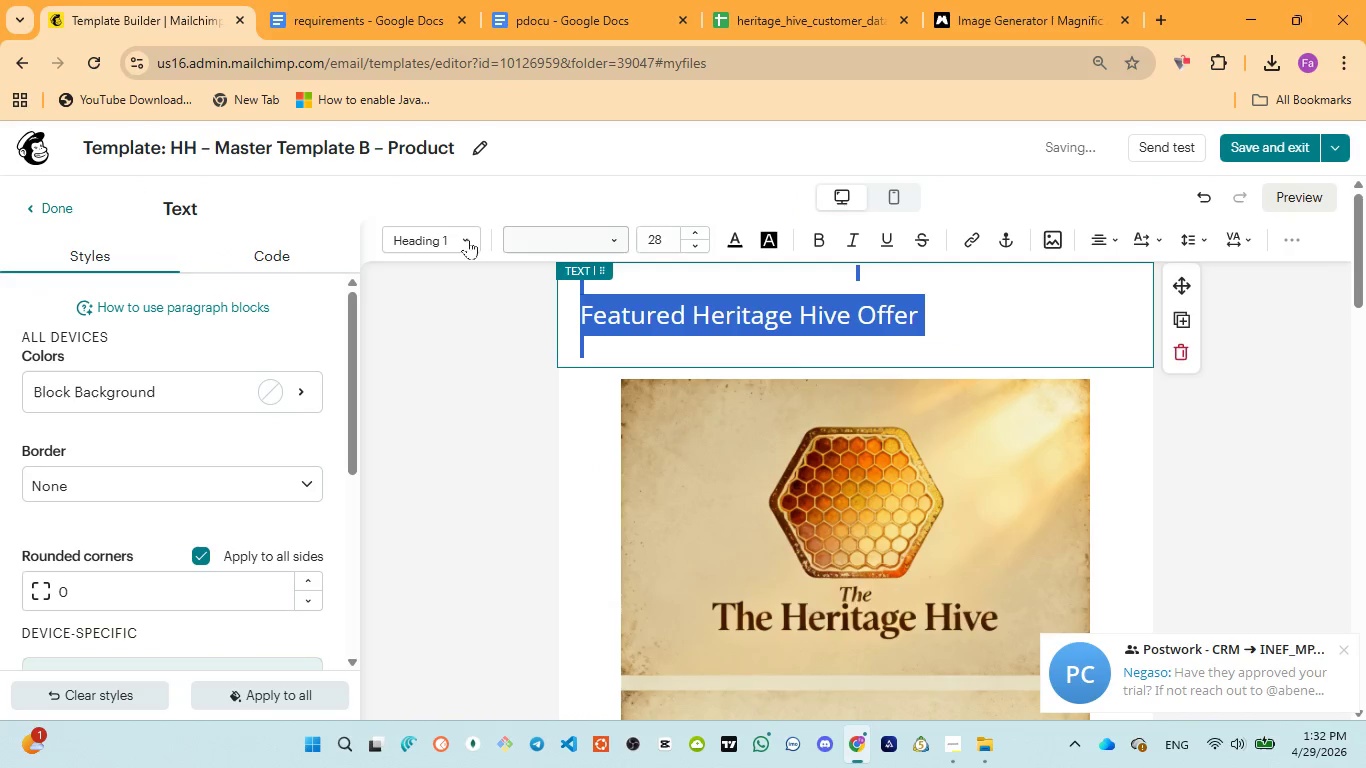 
left_click([457, 234])
 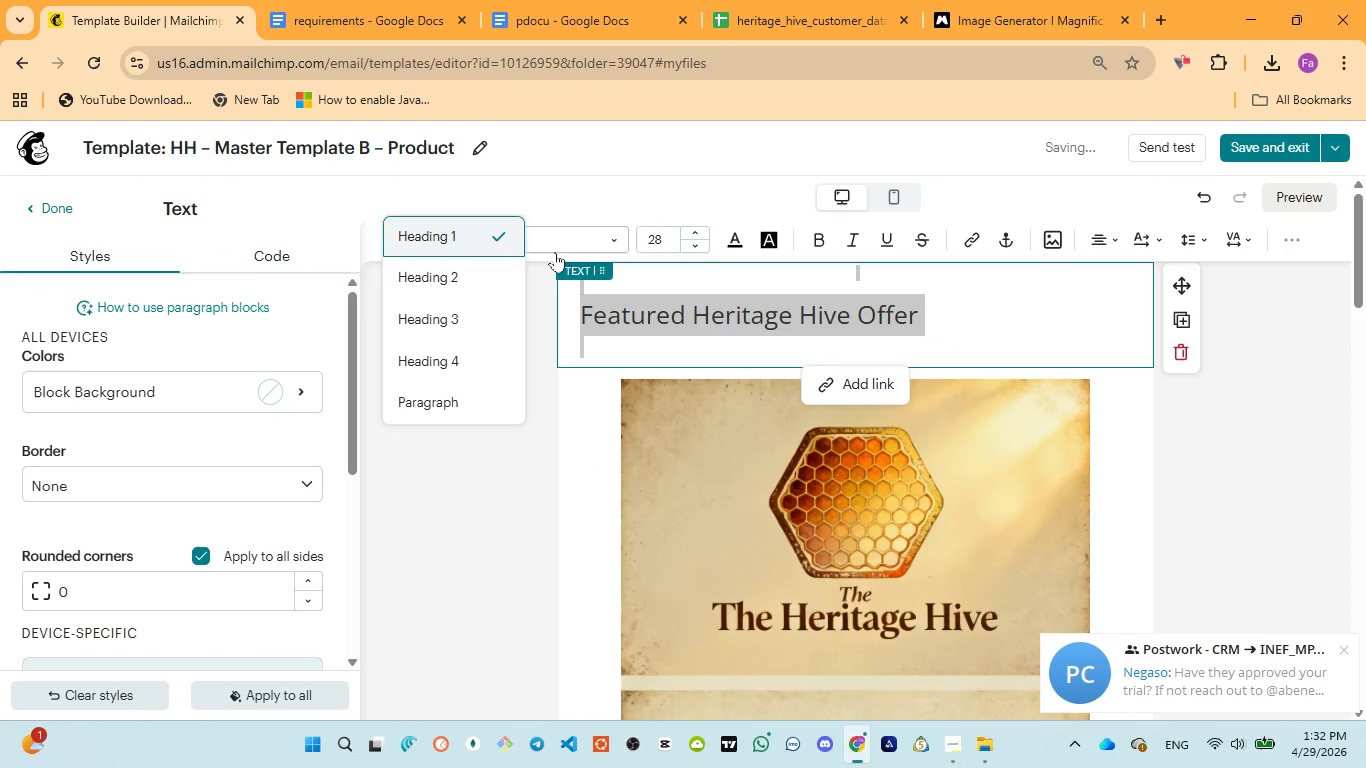 
left_click([570, 248])
 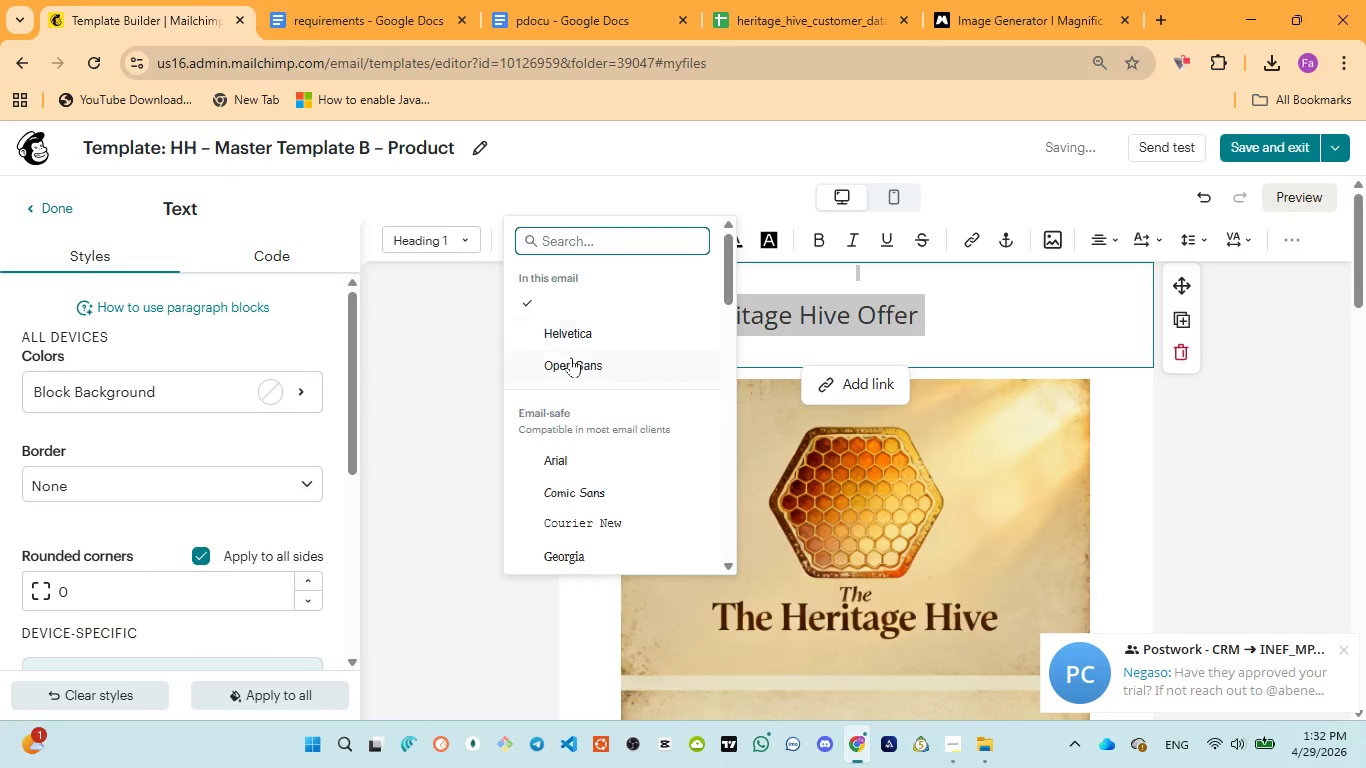 
left_click([571, 362])
 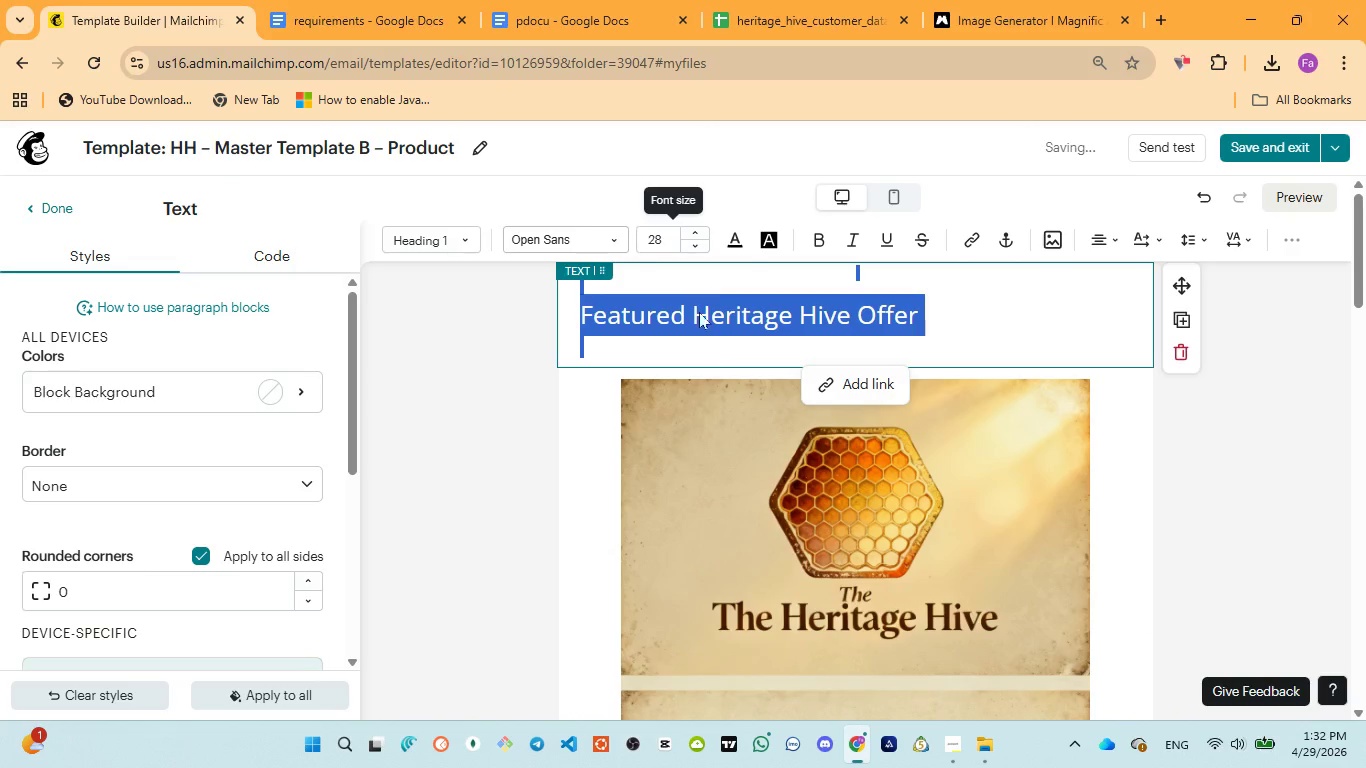 
left_click([741, 350])
 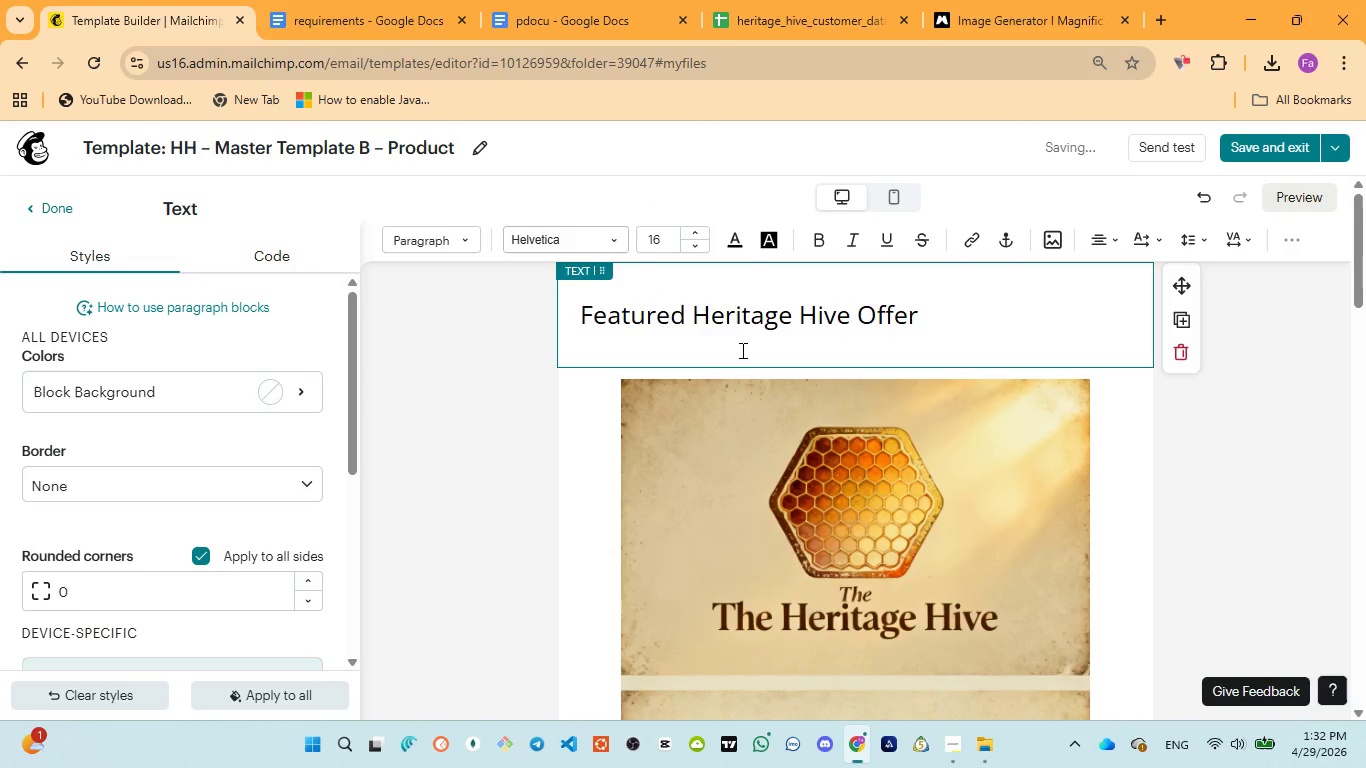 
key(Backspace)
 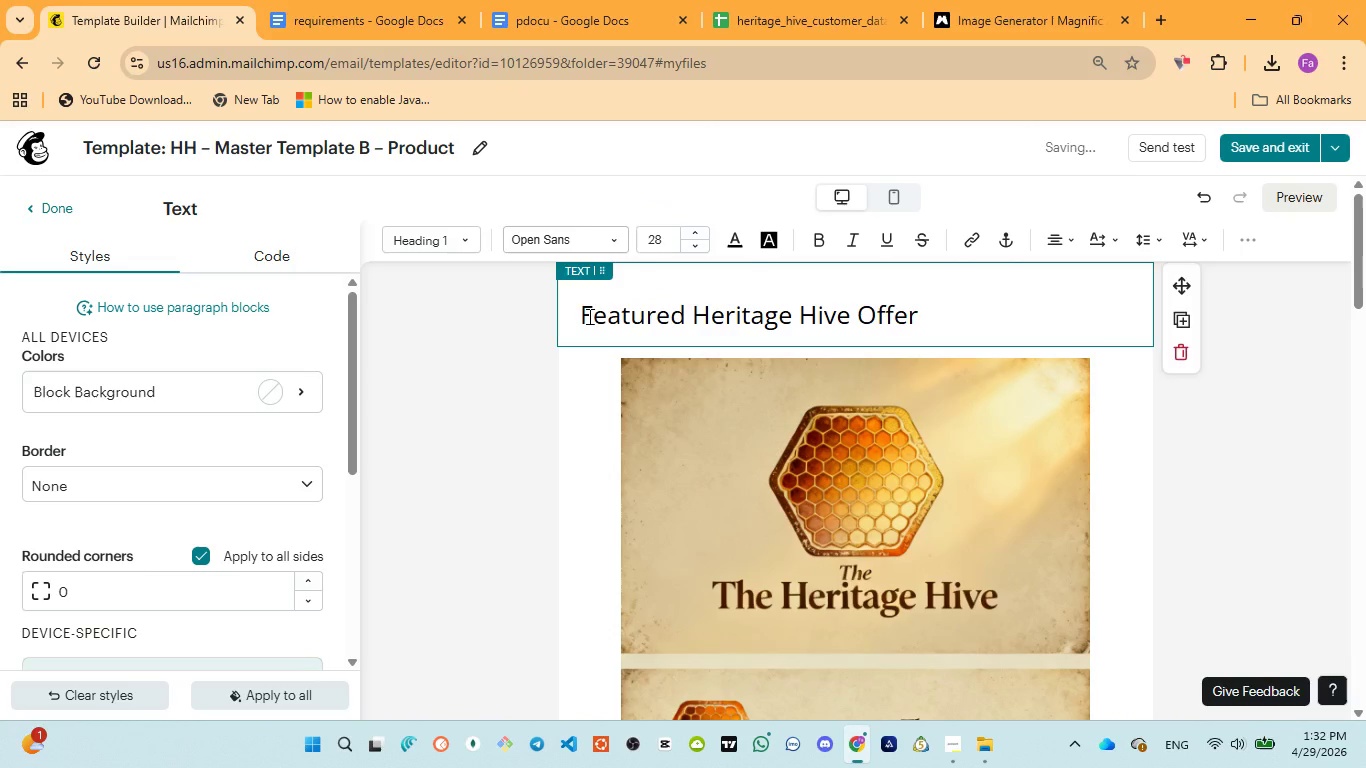 
left_click([582, 312])
 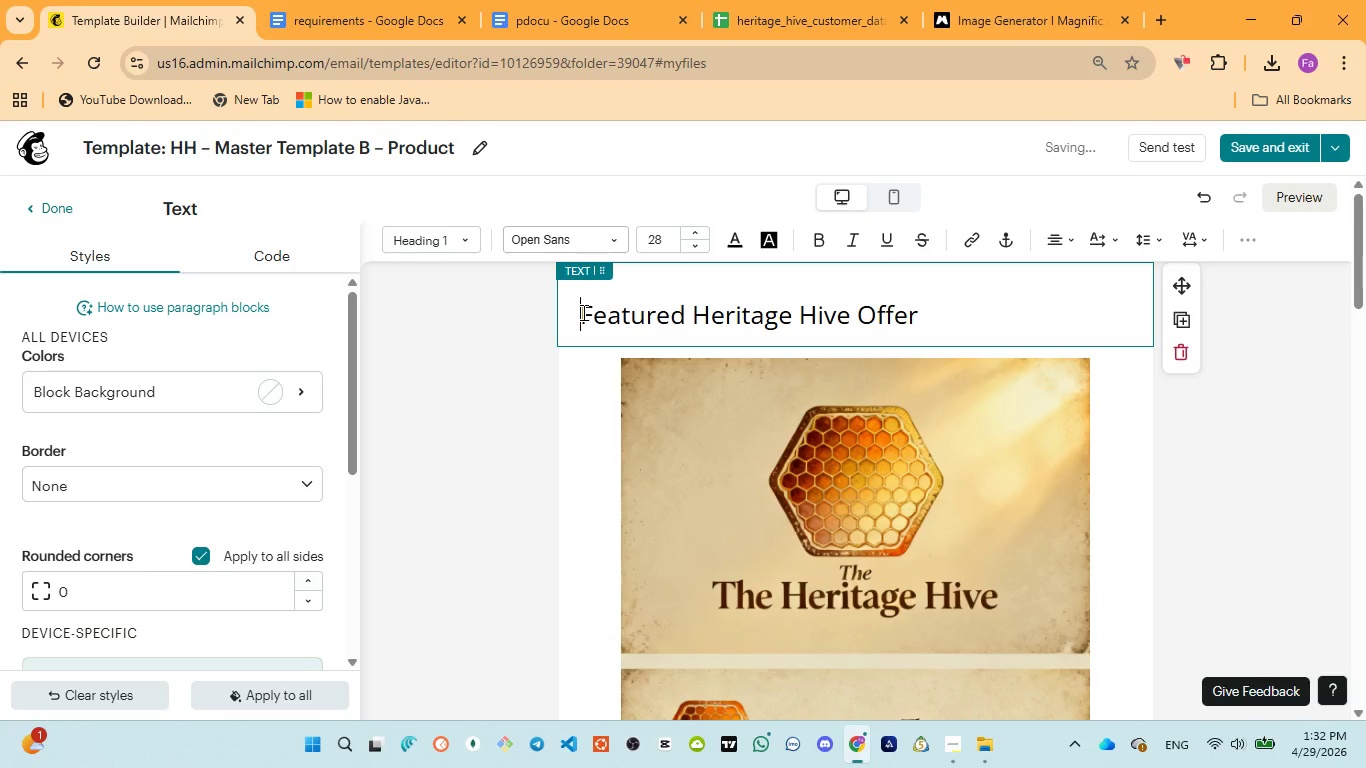 
key(Backspace)
 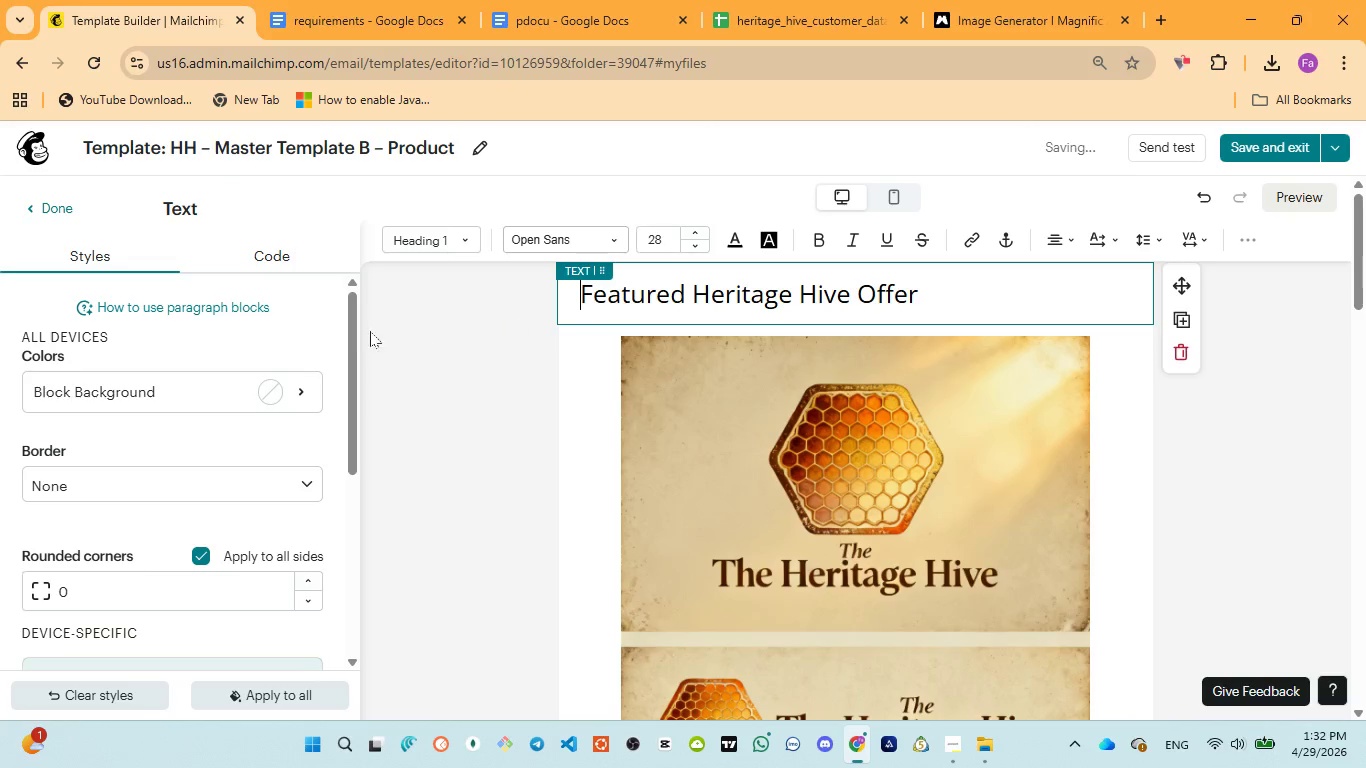 
left_click([484, 375])
 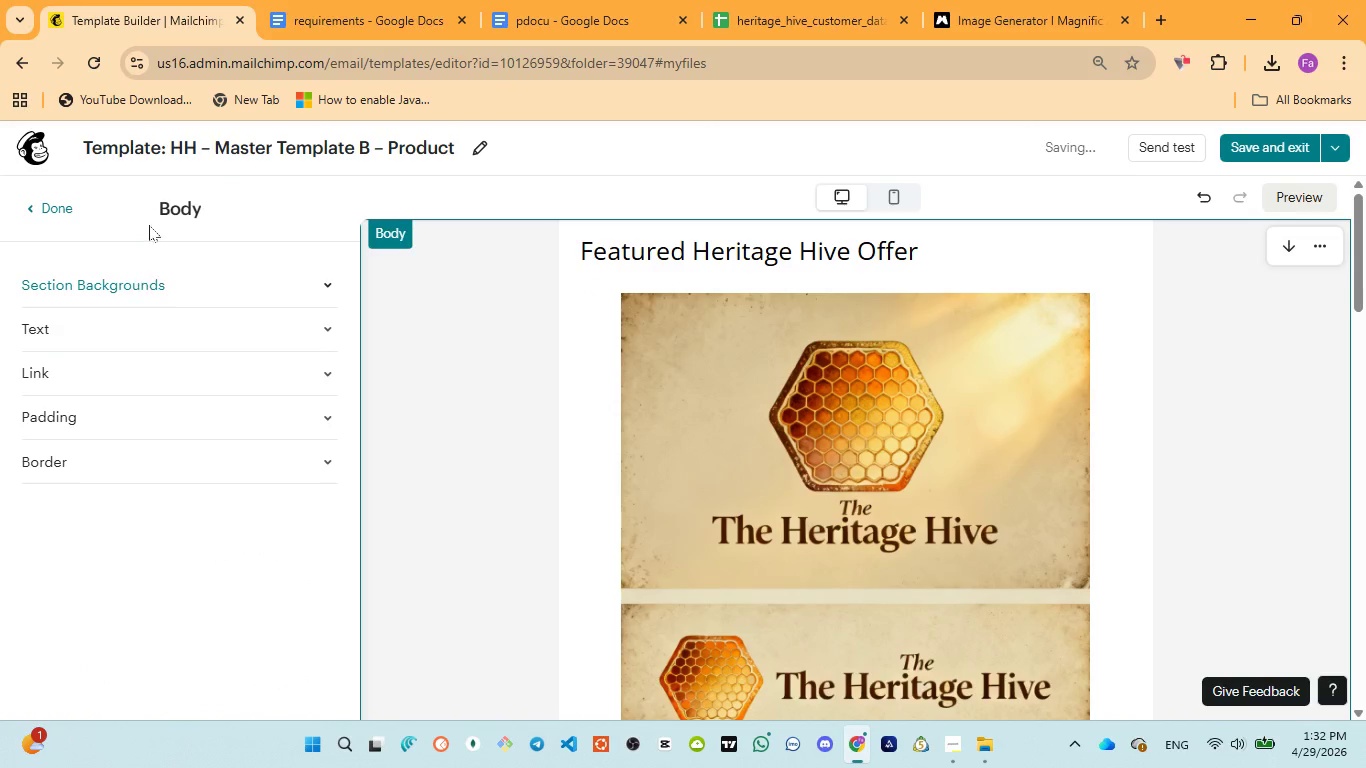 
mouse_move([99, 231])
 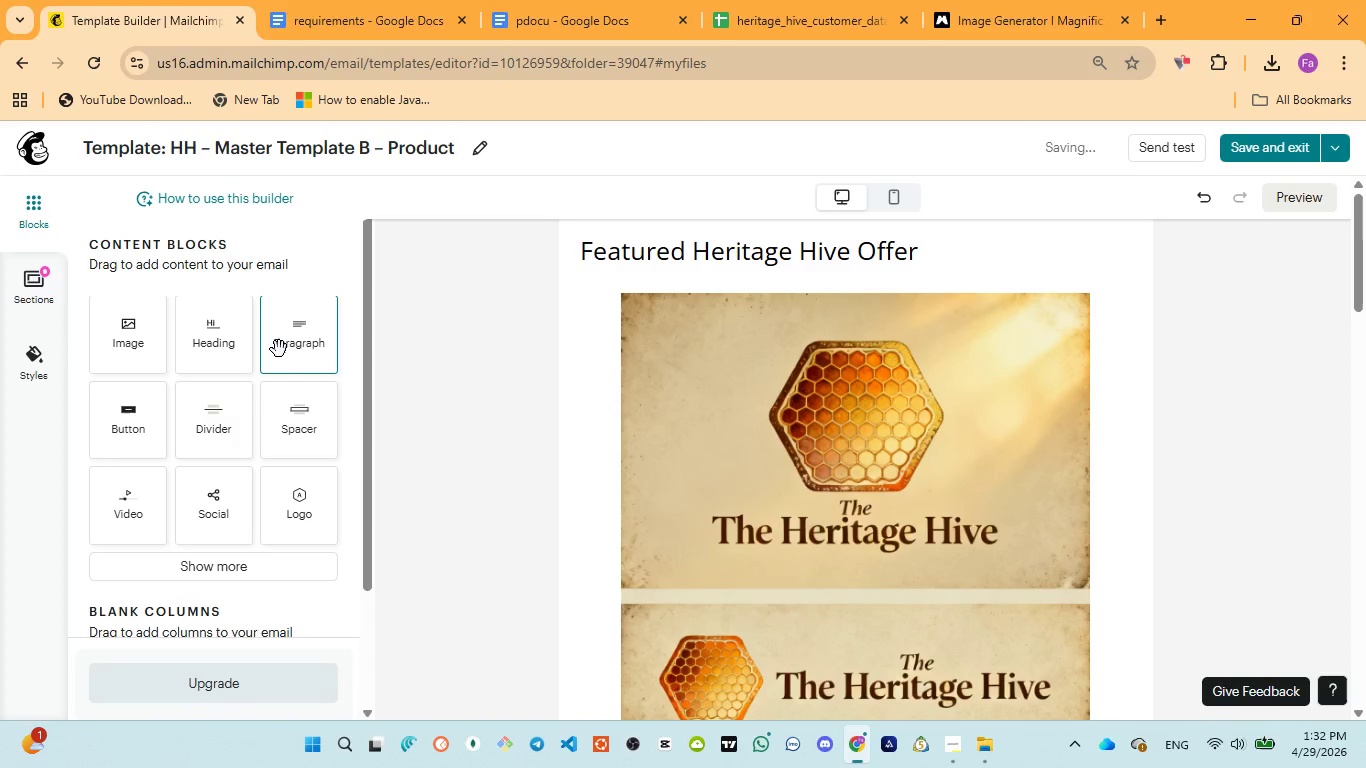 
left_click_drag(start_coordinate=[280, 349], to_coordinate=[731, 290])
 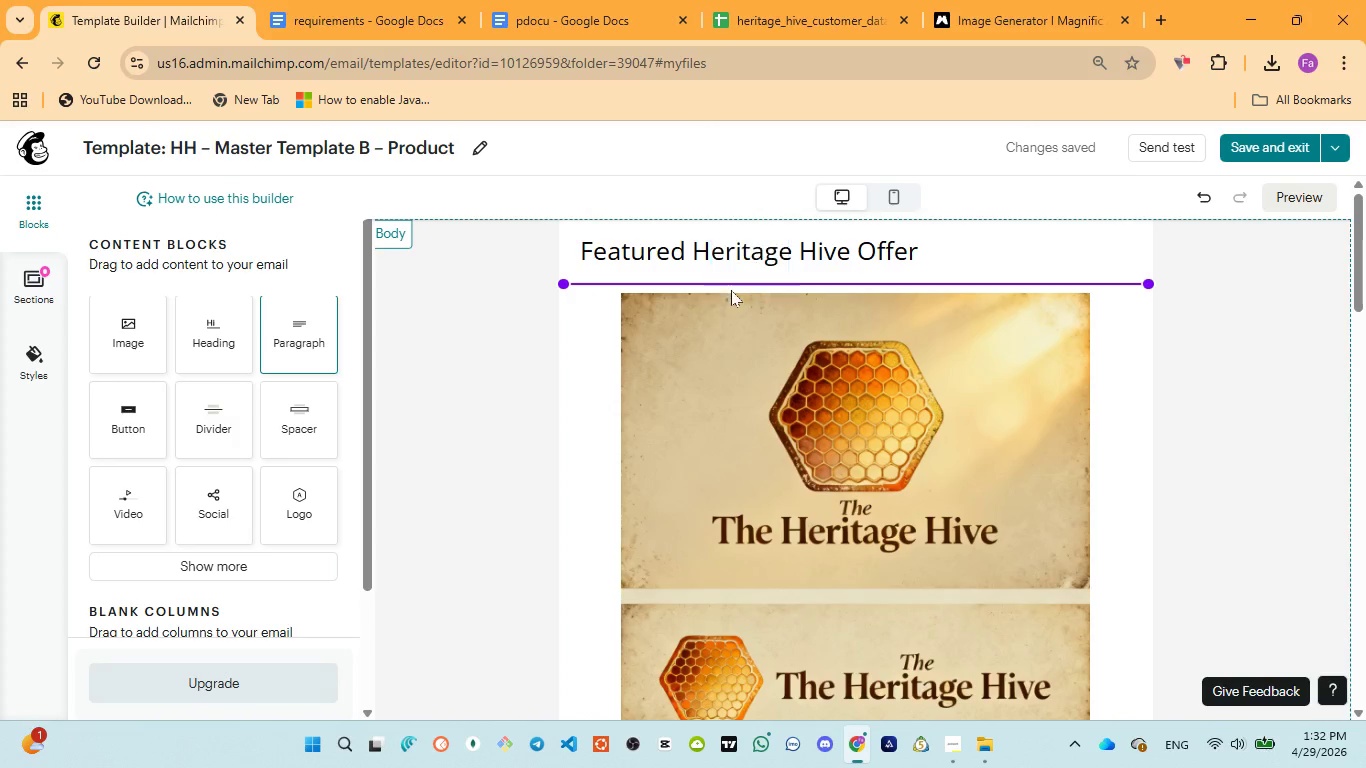 
left_click([731, 290])
 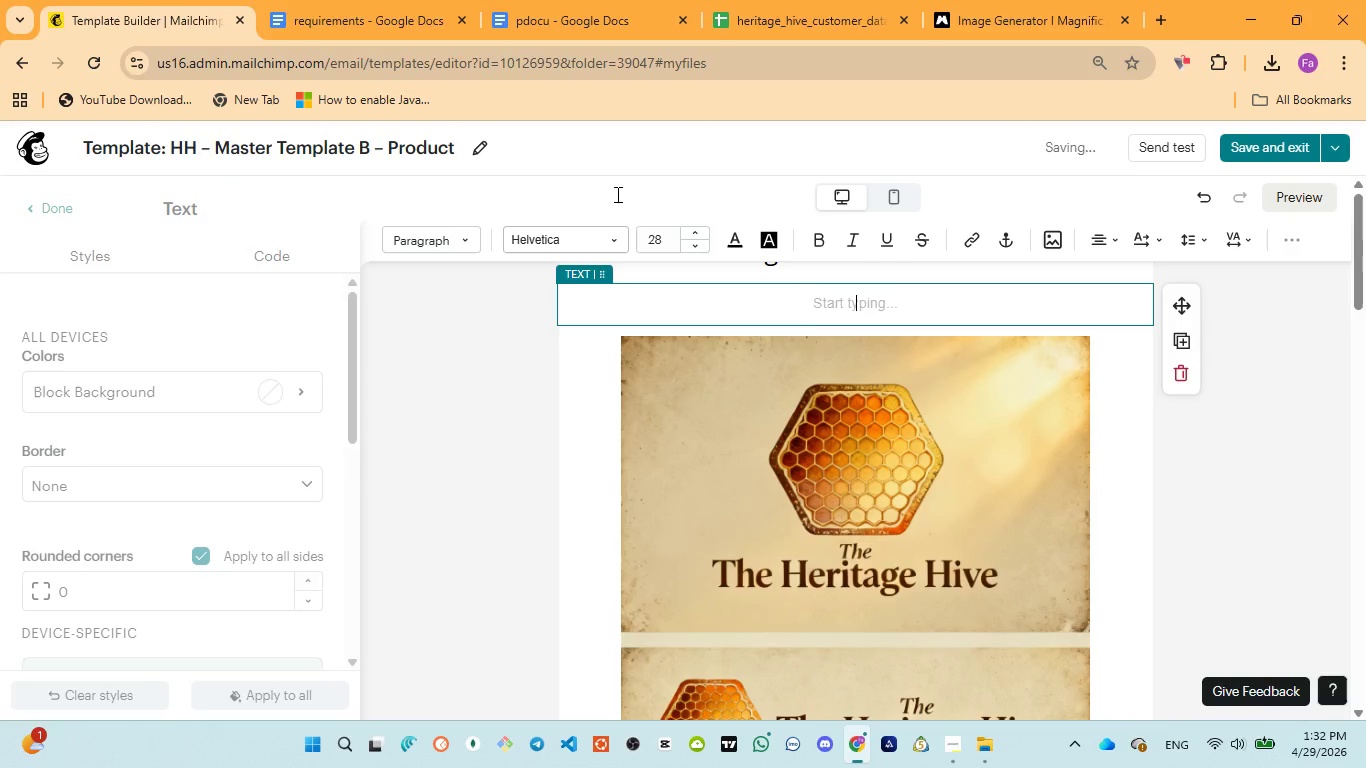 
left_click([542, 16])
 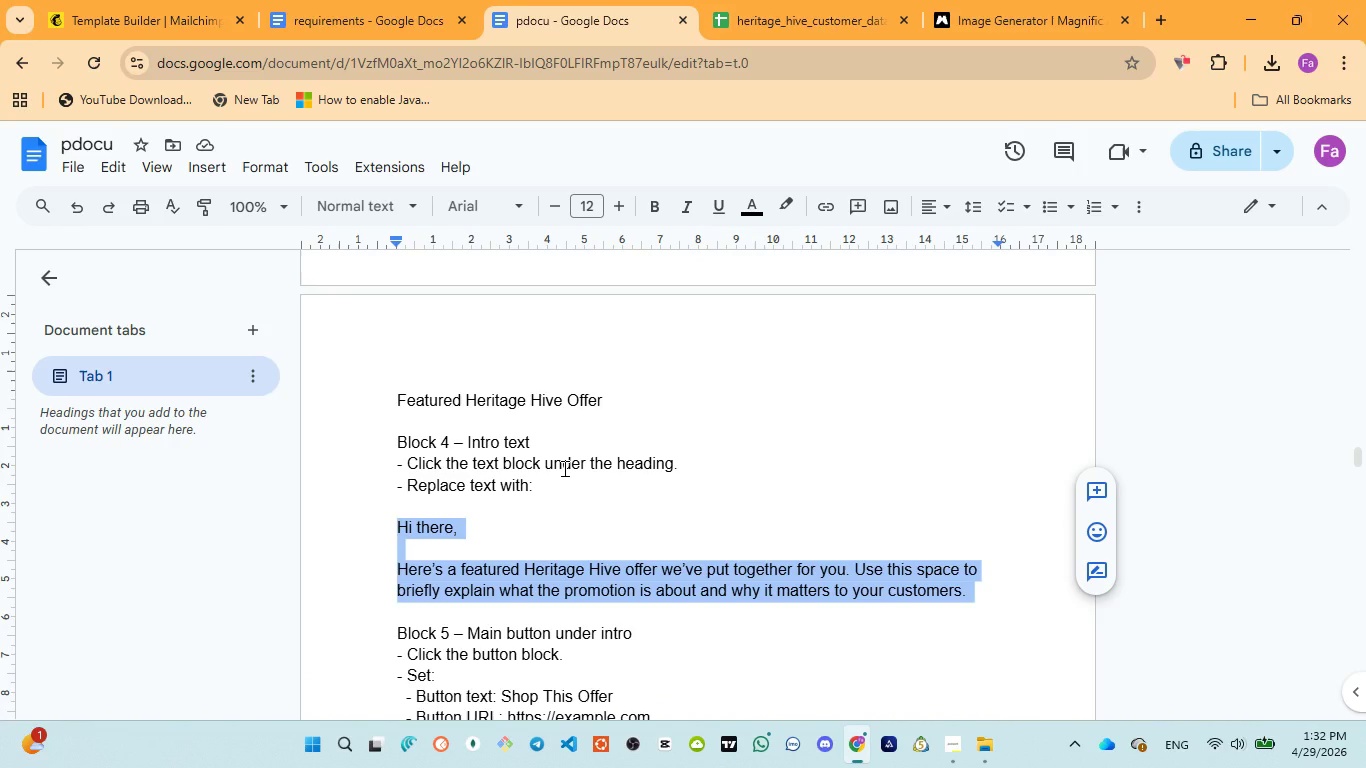 
scroll: coordinate [599, 480], scroll_direction: up, amount: 4.0
 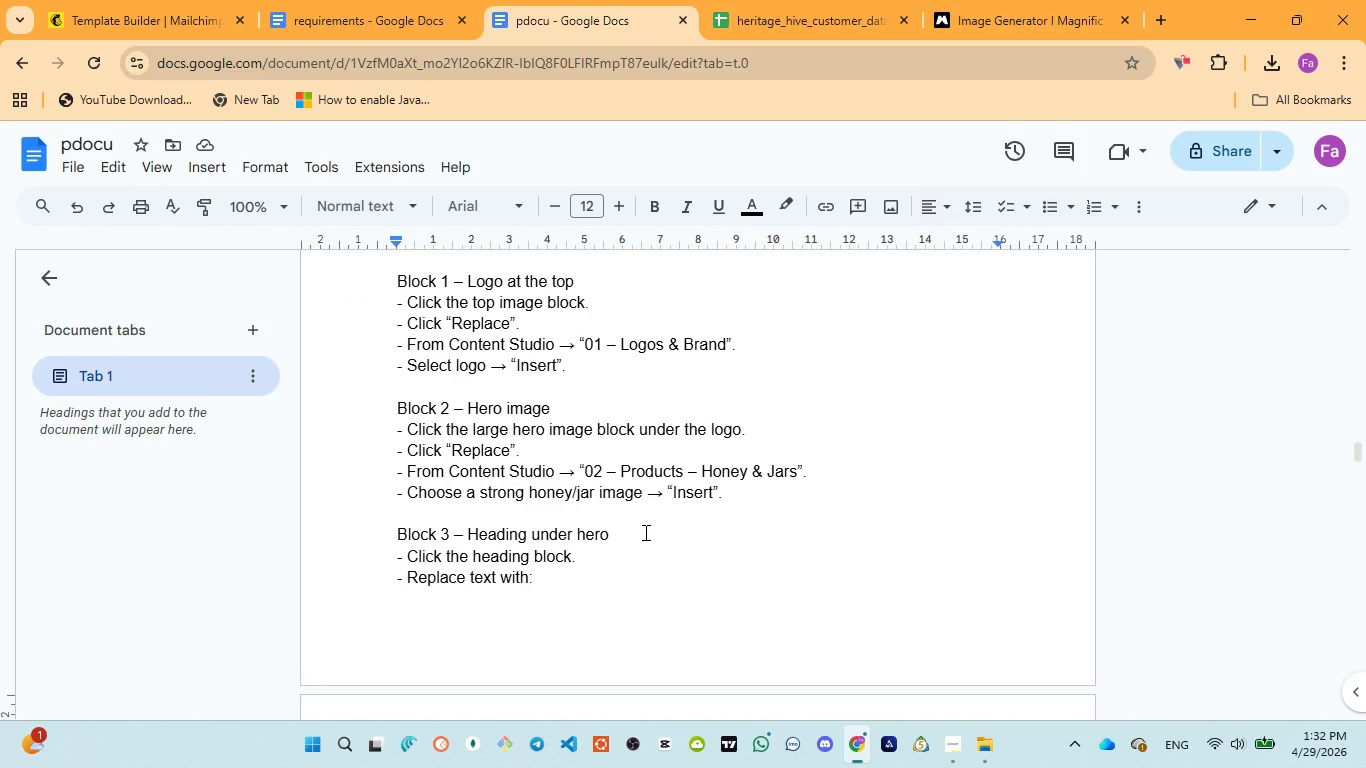 
scroll: coordinate [644, 535], scroll_direction: down, amount: 5.0
 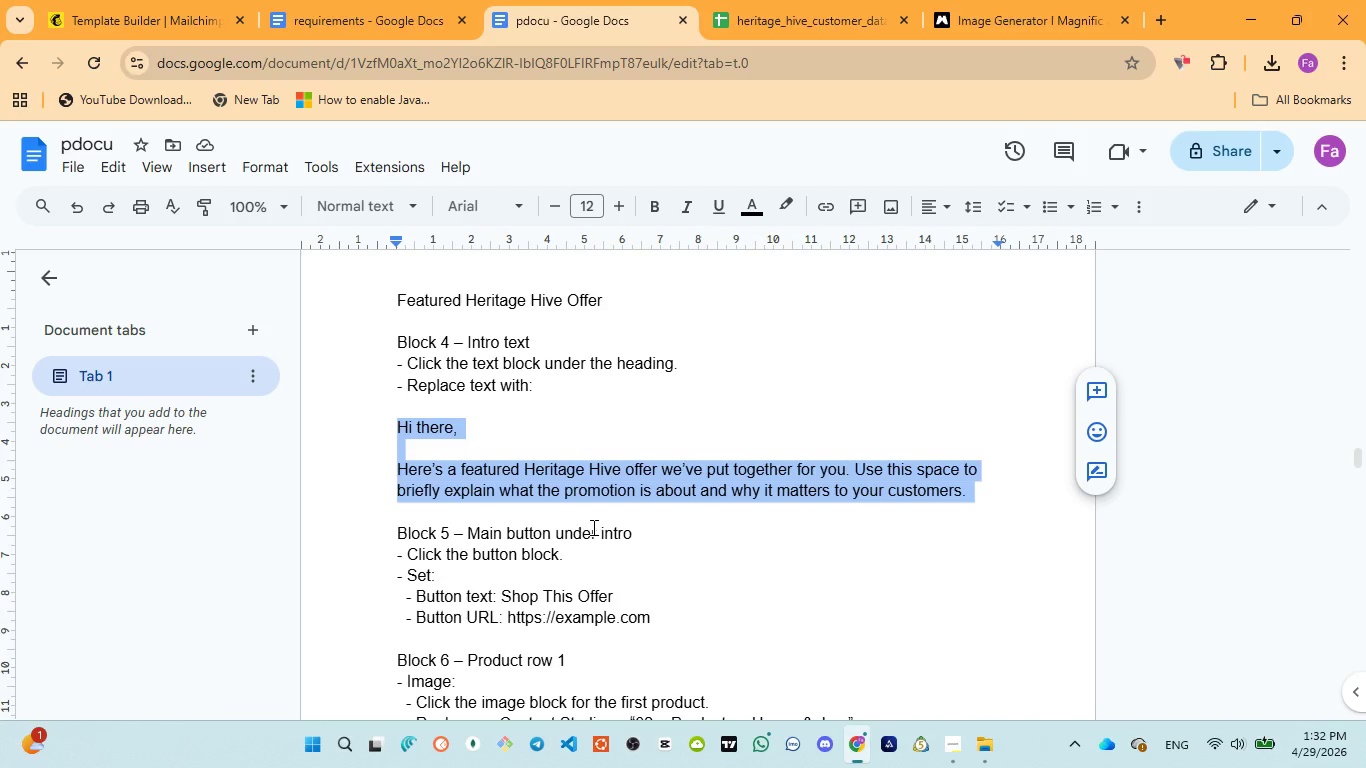 
key(Control+C)
 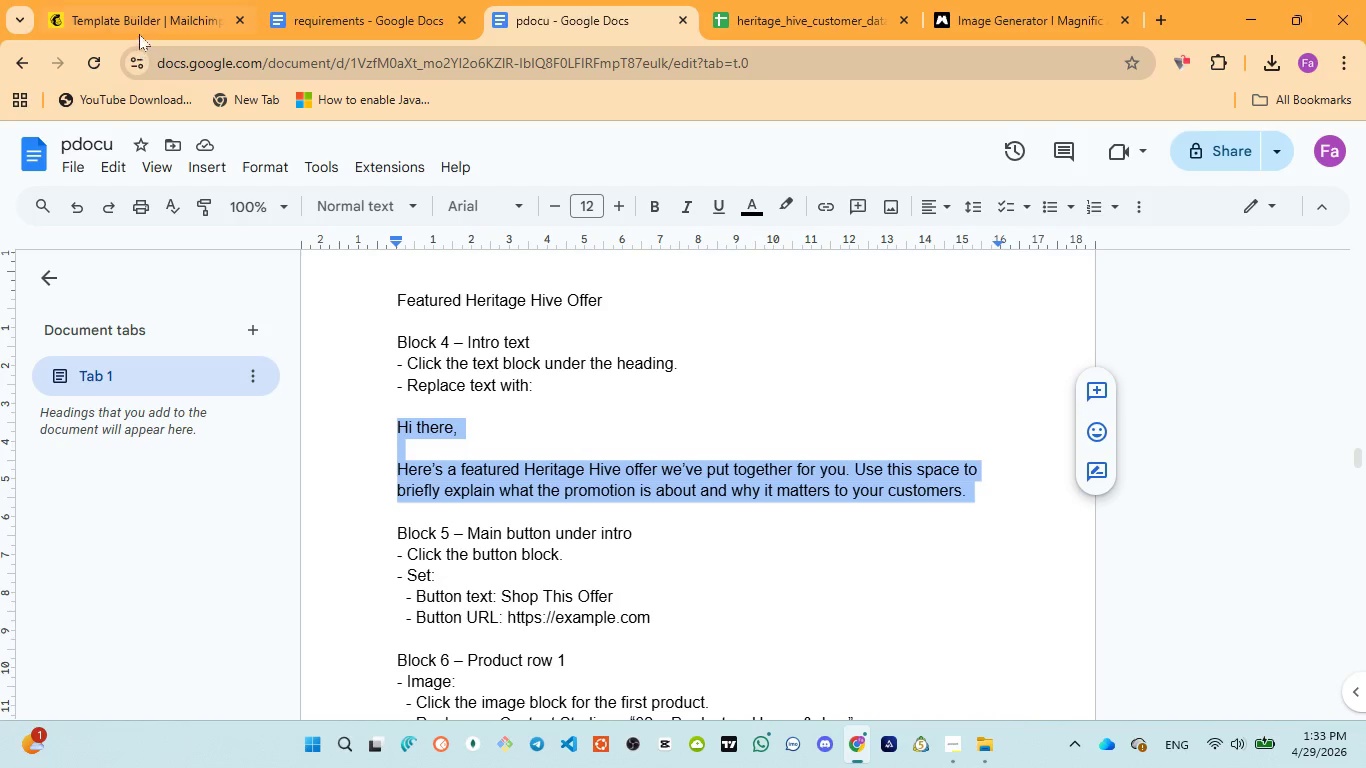 
left_click([139, 21])
 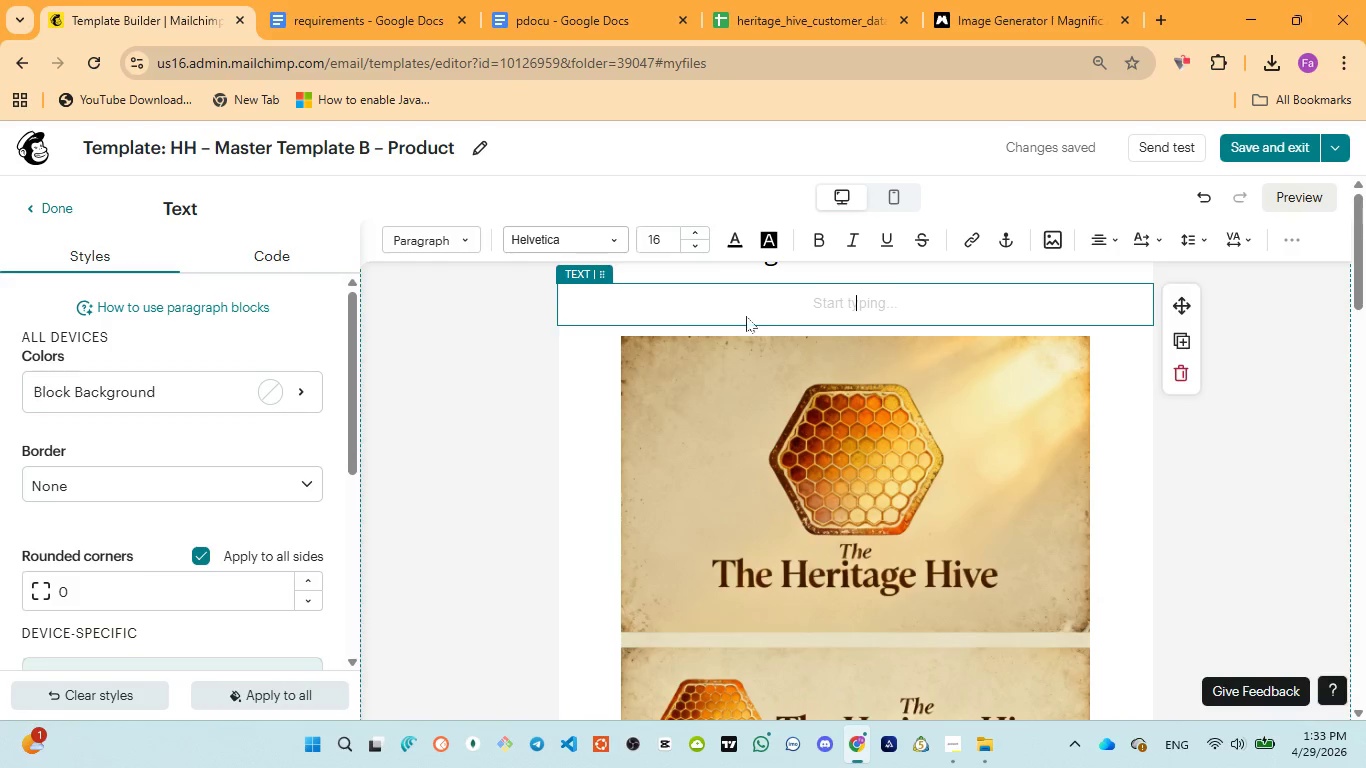 
key(Control+V)
 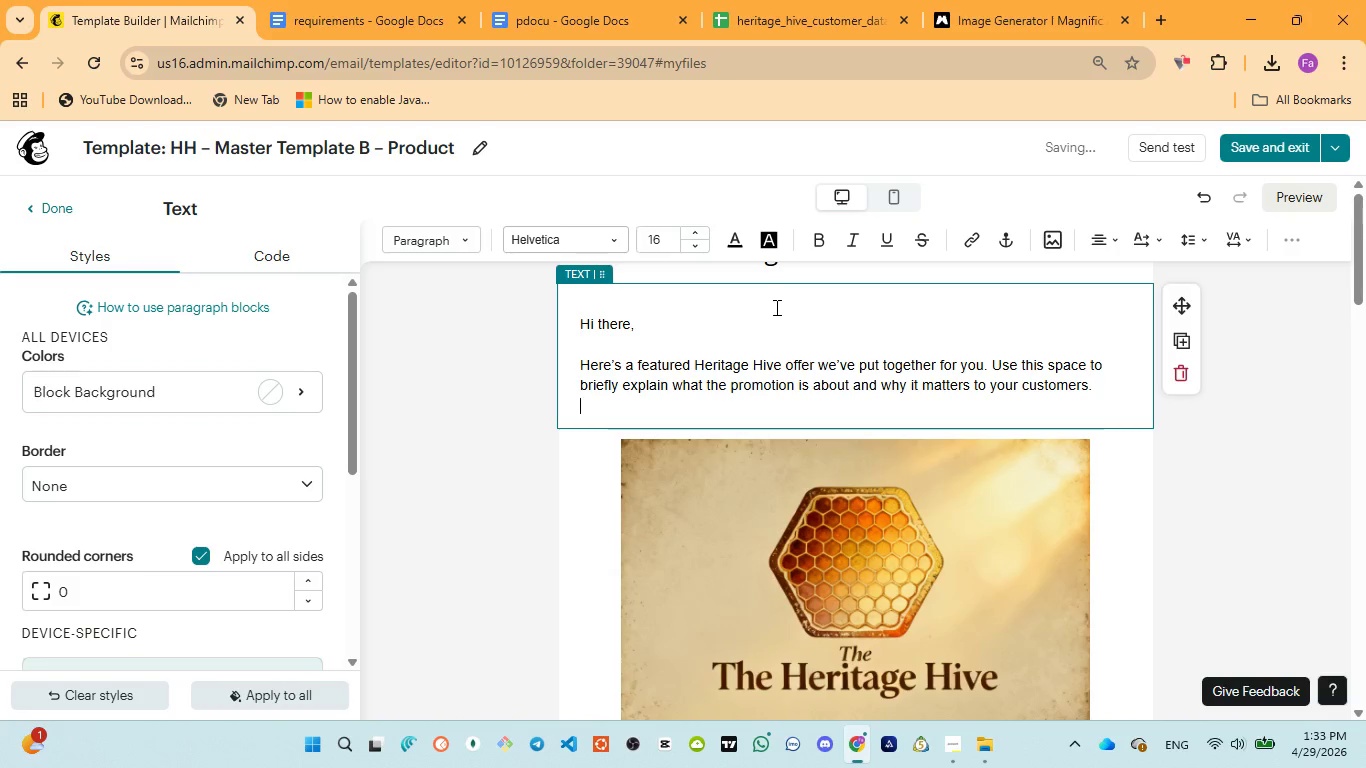 
key(Control+A)
 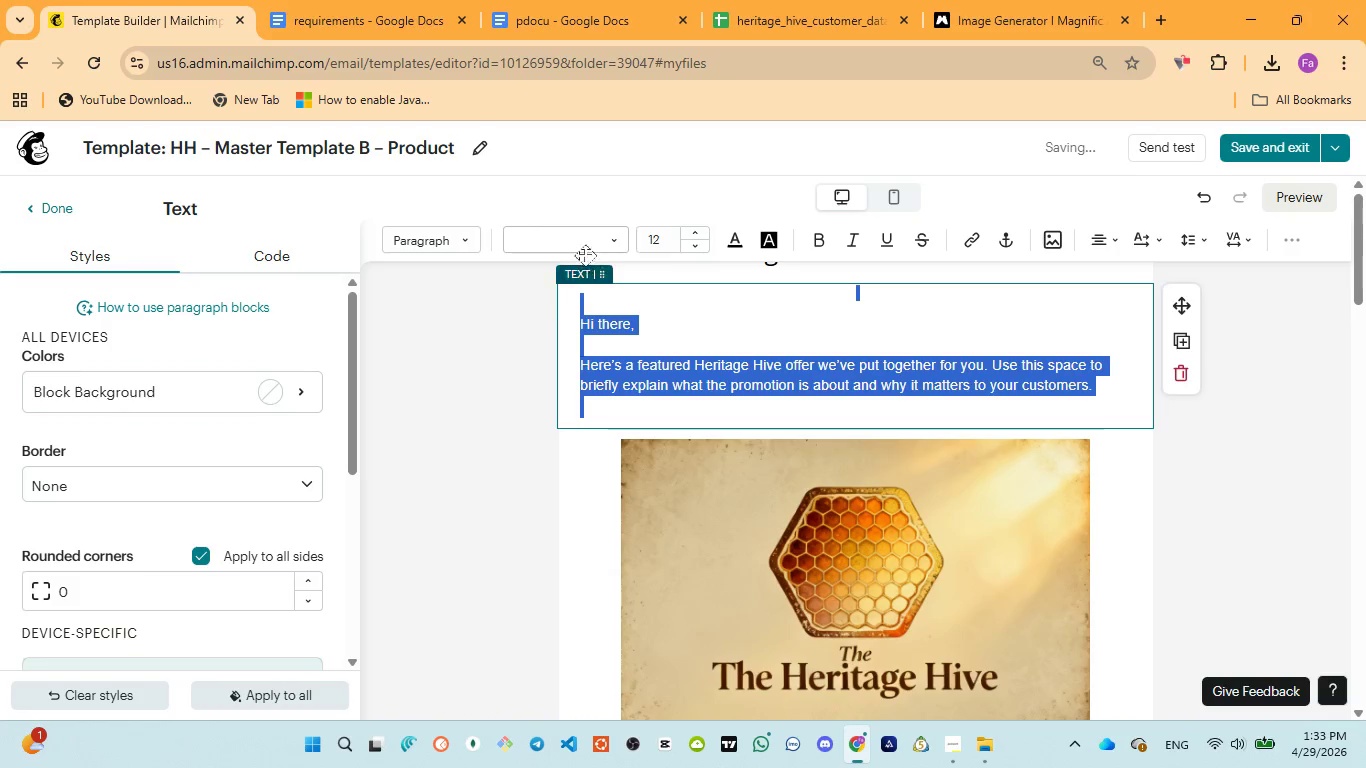 
left_click([584, 246])
 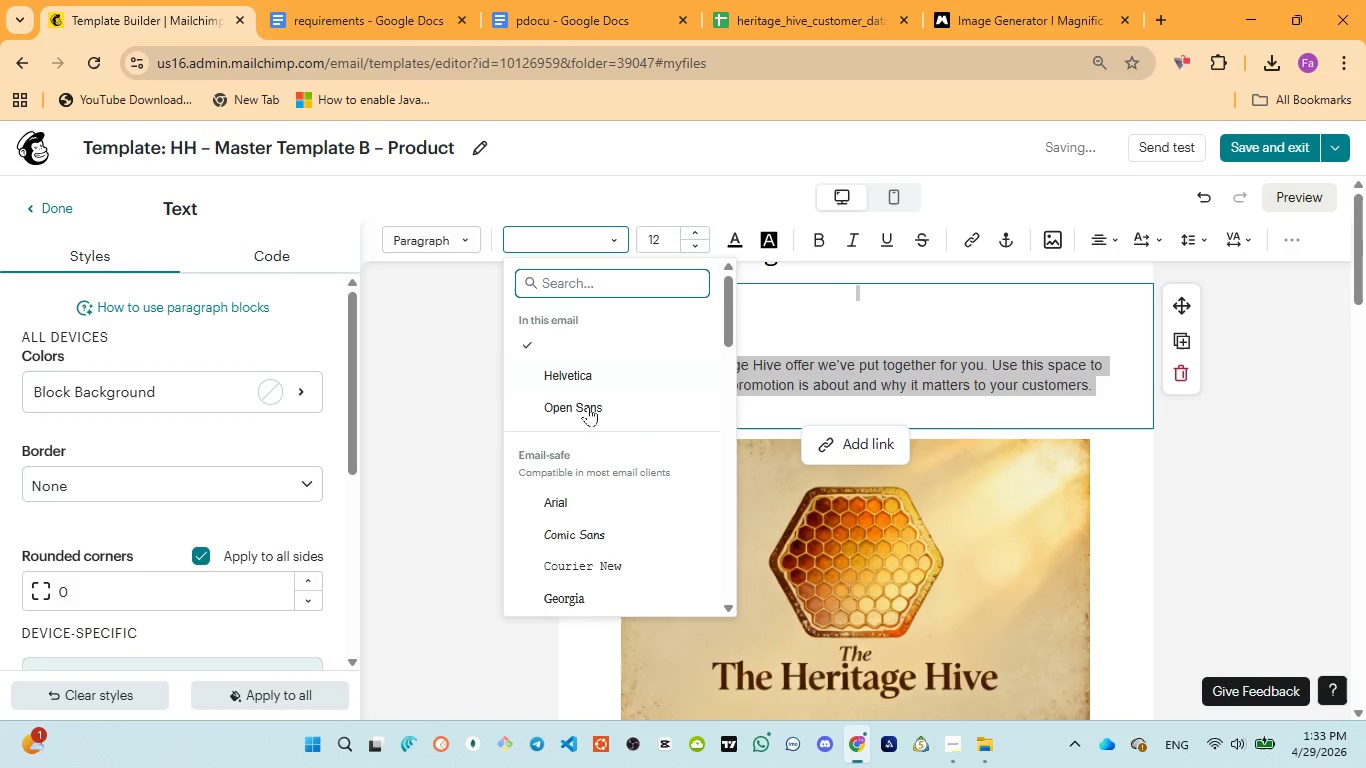 
left_click([588, 408])
 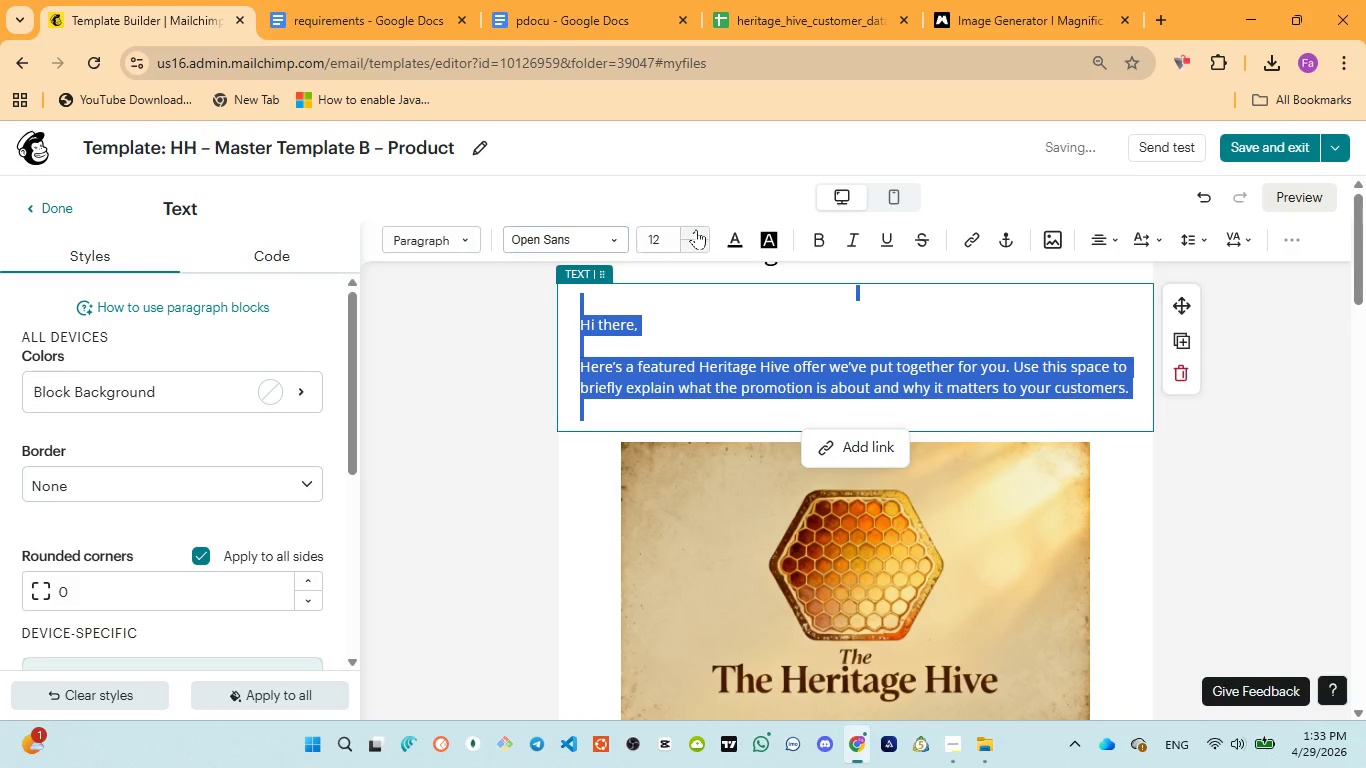 
left_click([695, 229])
 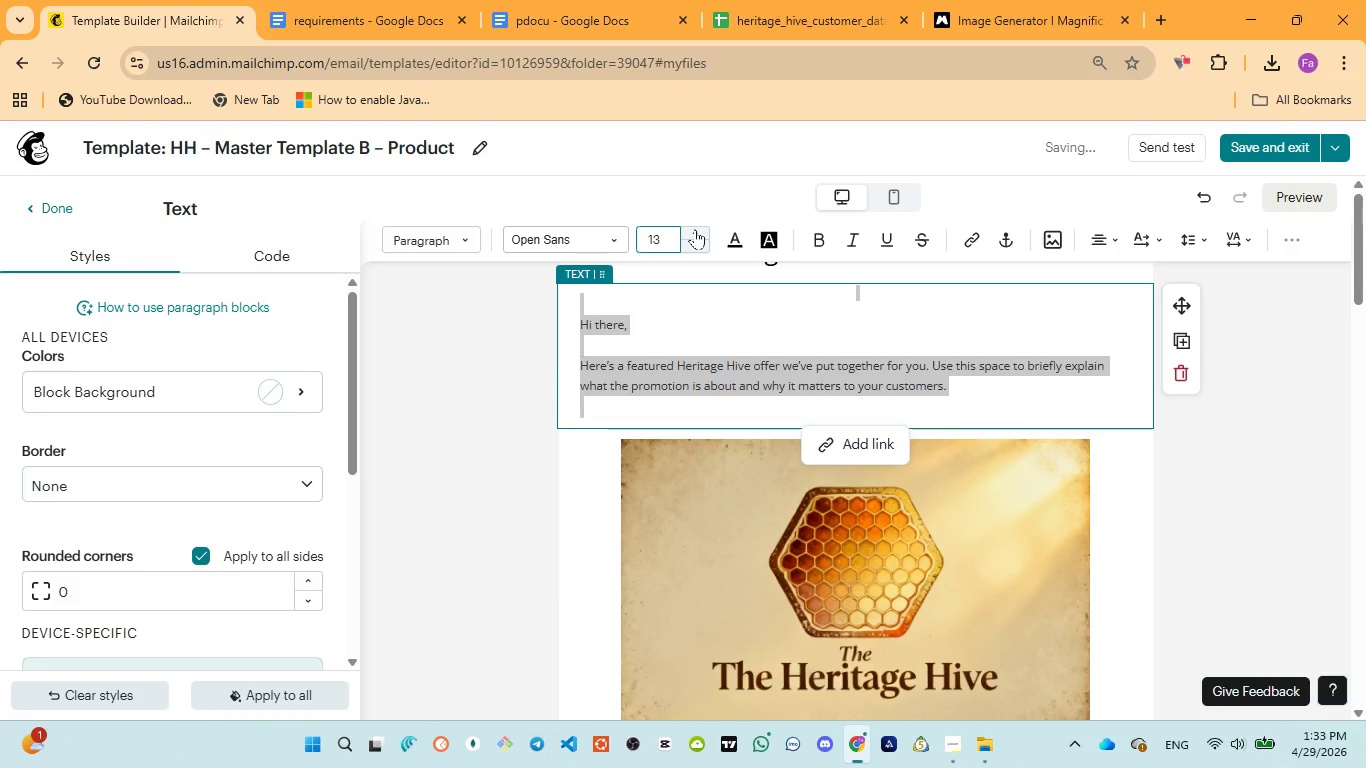 
left_click([695, 229])
 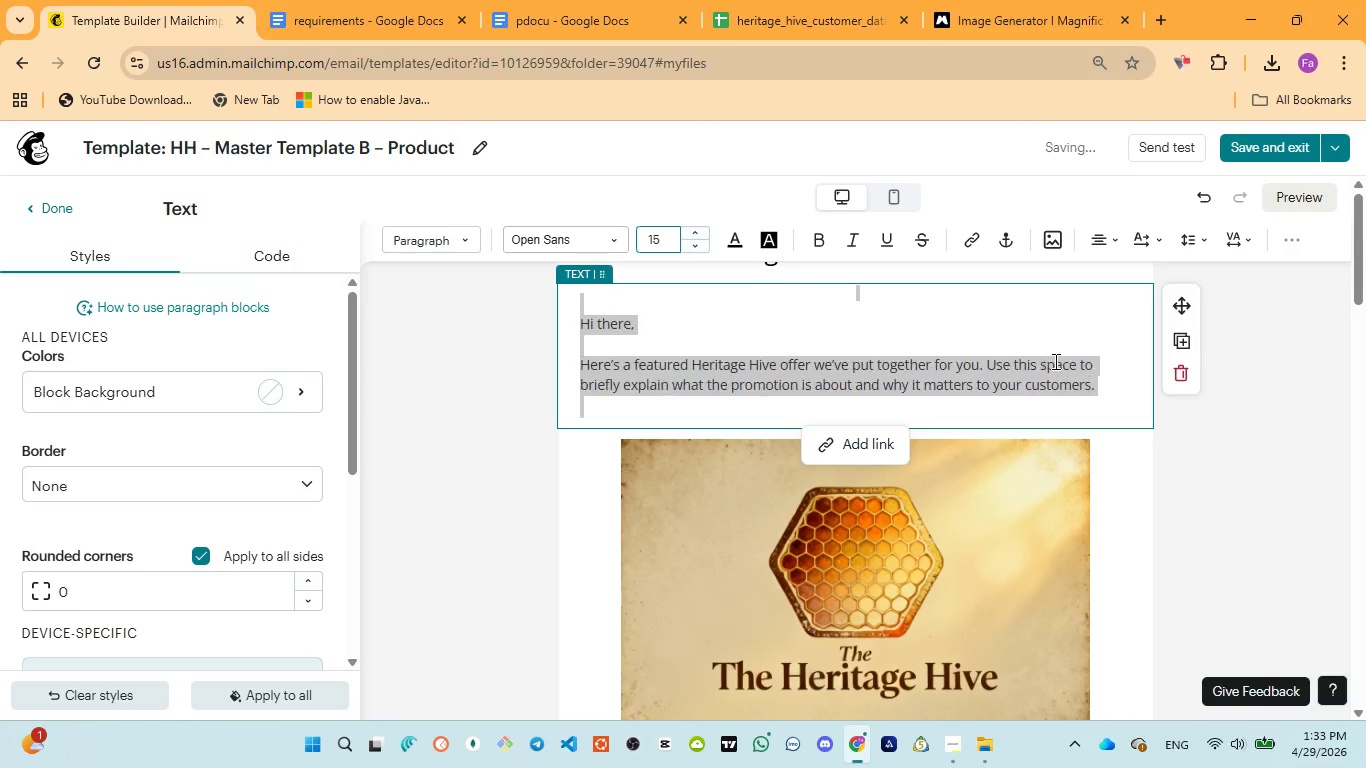 
left_click([1209, 455])
 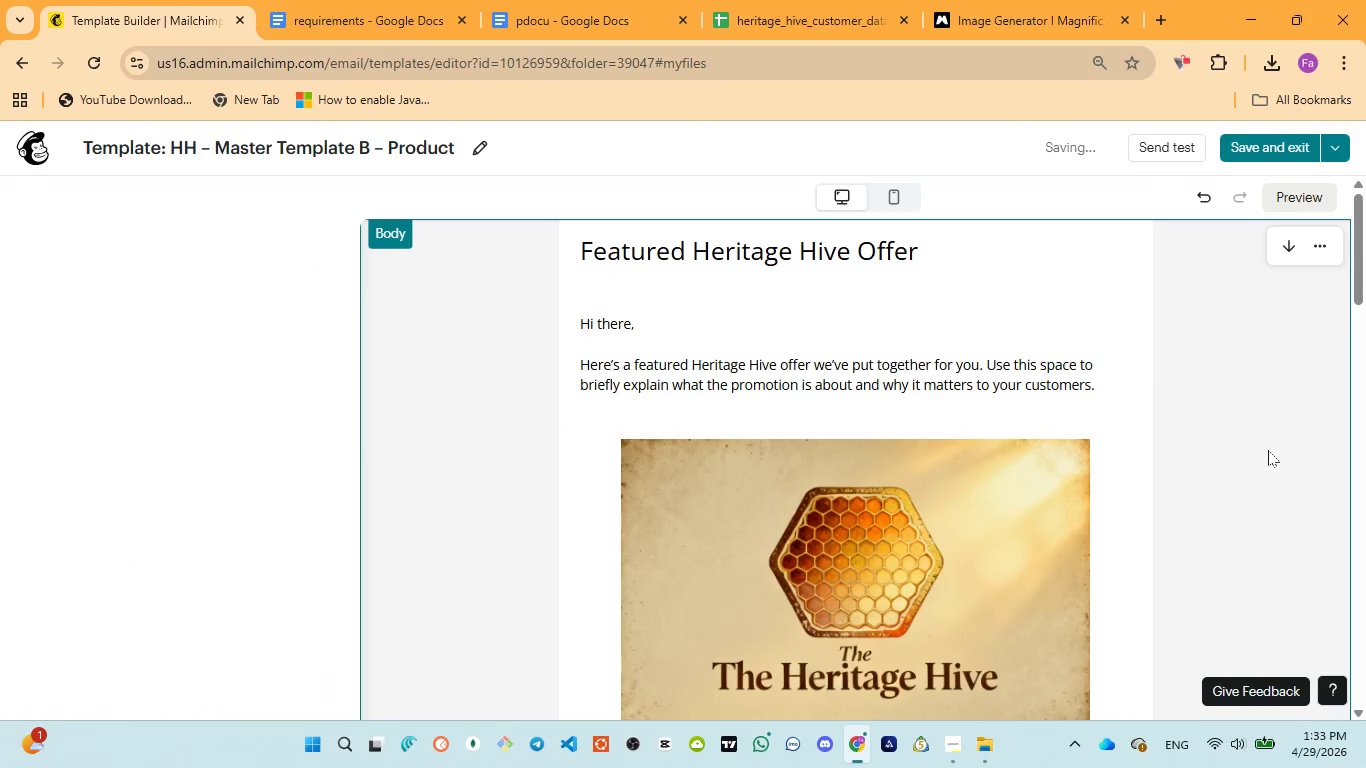 
scroll: coordinate [1269, 450], scroll_direction: up, amount: 8.0
 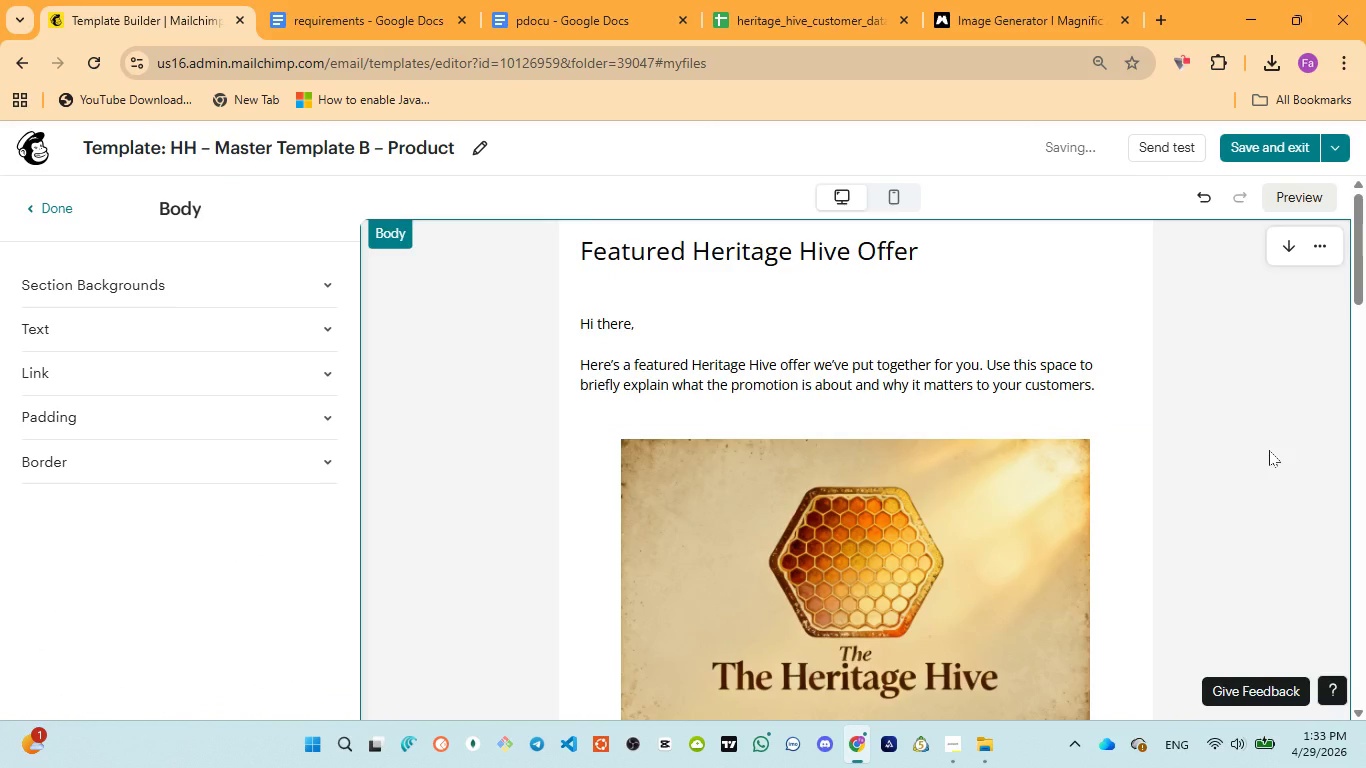 
scroll: coordinate [1269, 450], scroll_direction: down, amount: 2.0
 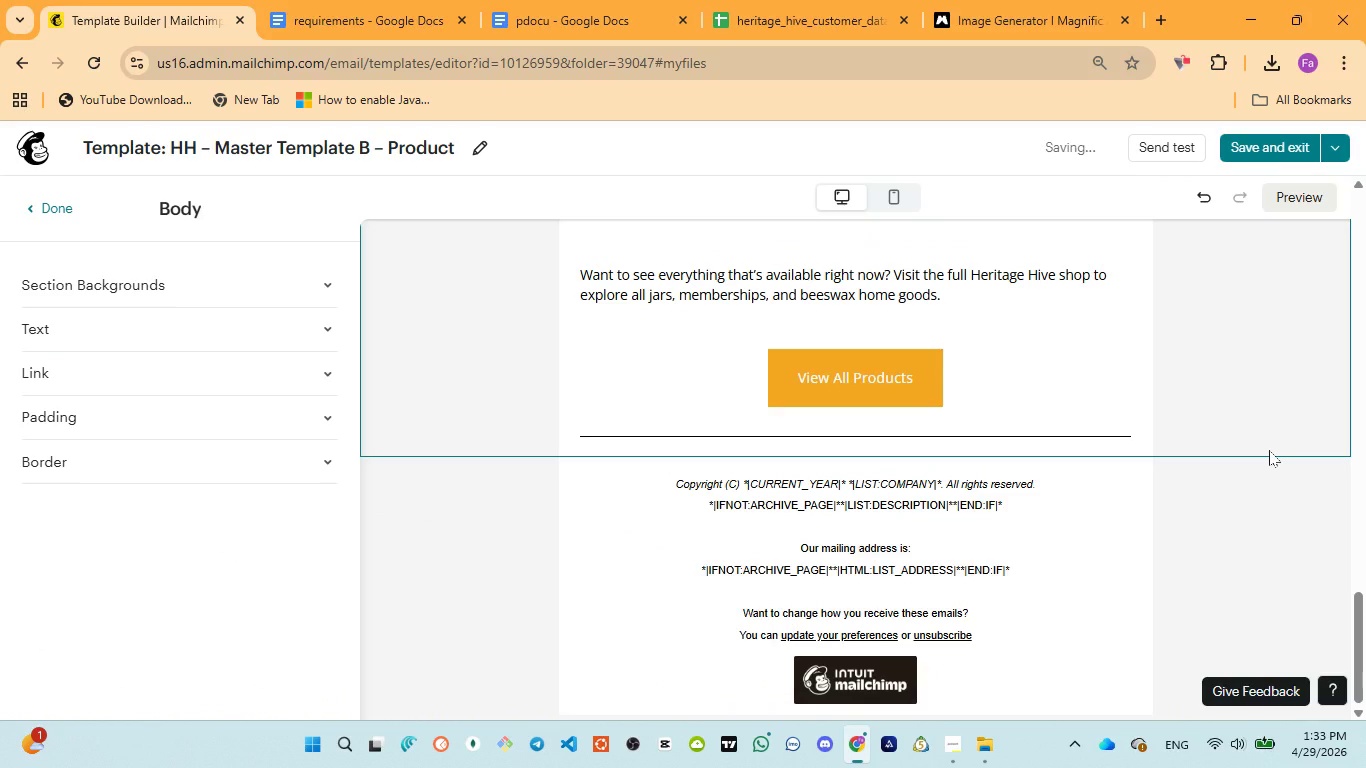 
scroll: coordinate [1269, 450], scroll_direction: up, amount: 2.0
 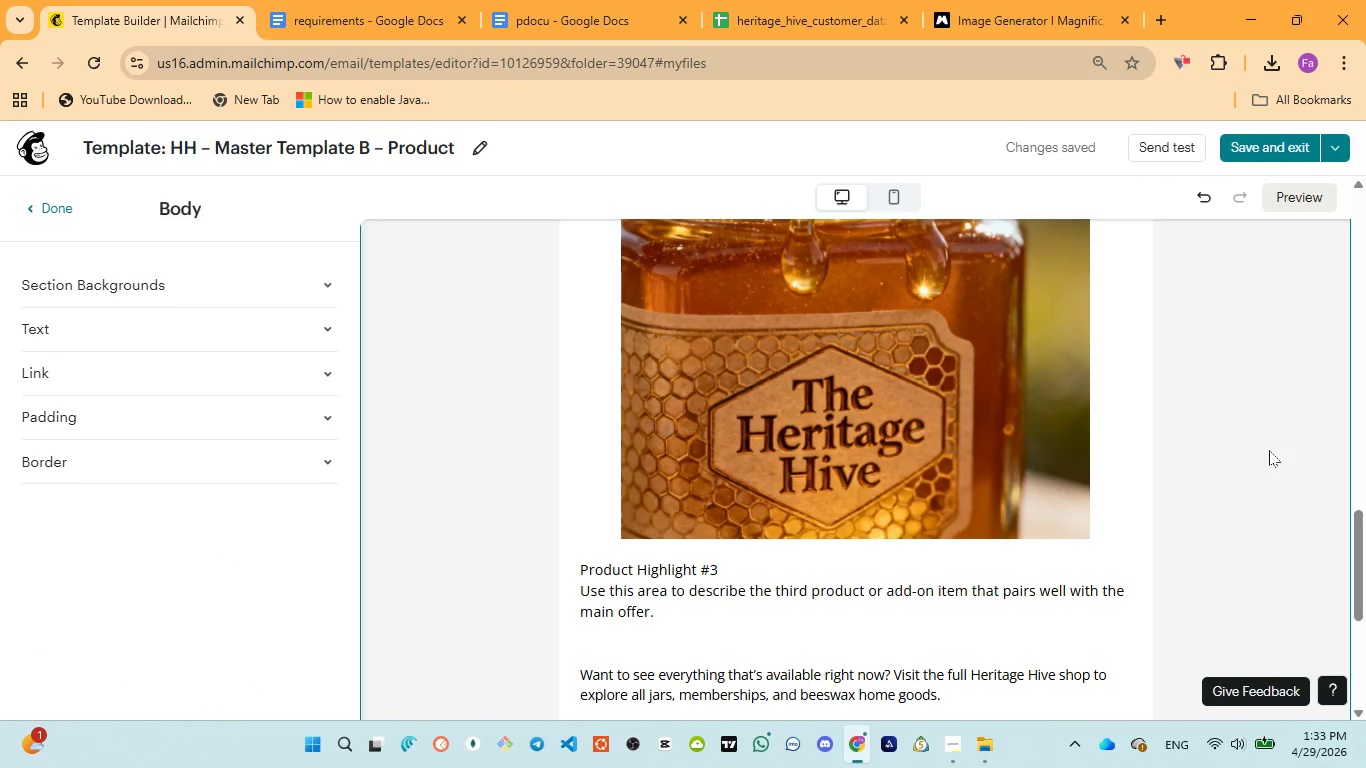 
scroll: coordinate [1269, 450], scroll_direction: none, amount: 0.0
 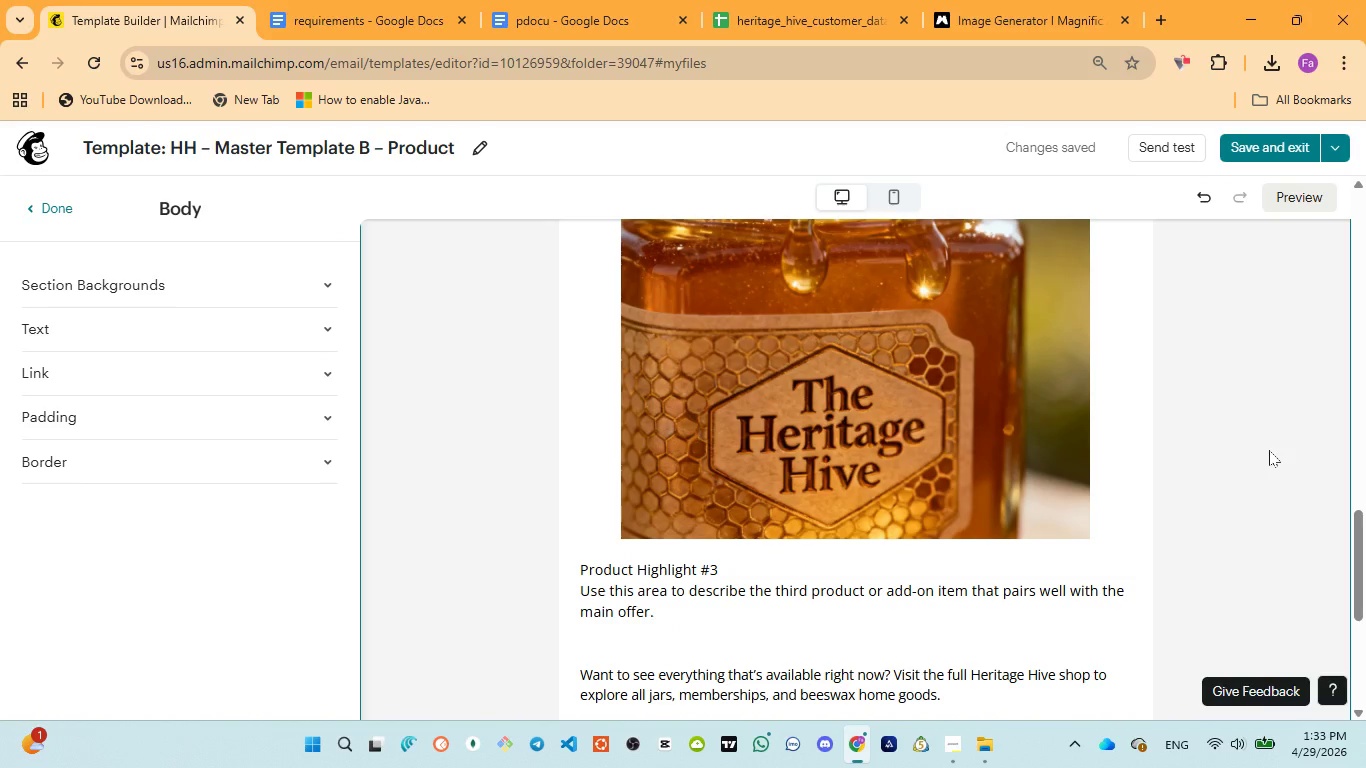 
scroll: coordinate [1269, 450], scroll_direction: up, amount: 4.0
 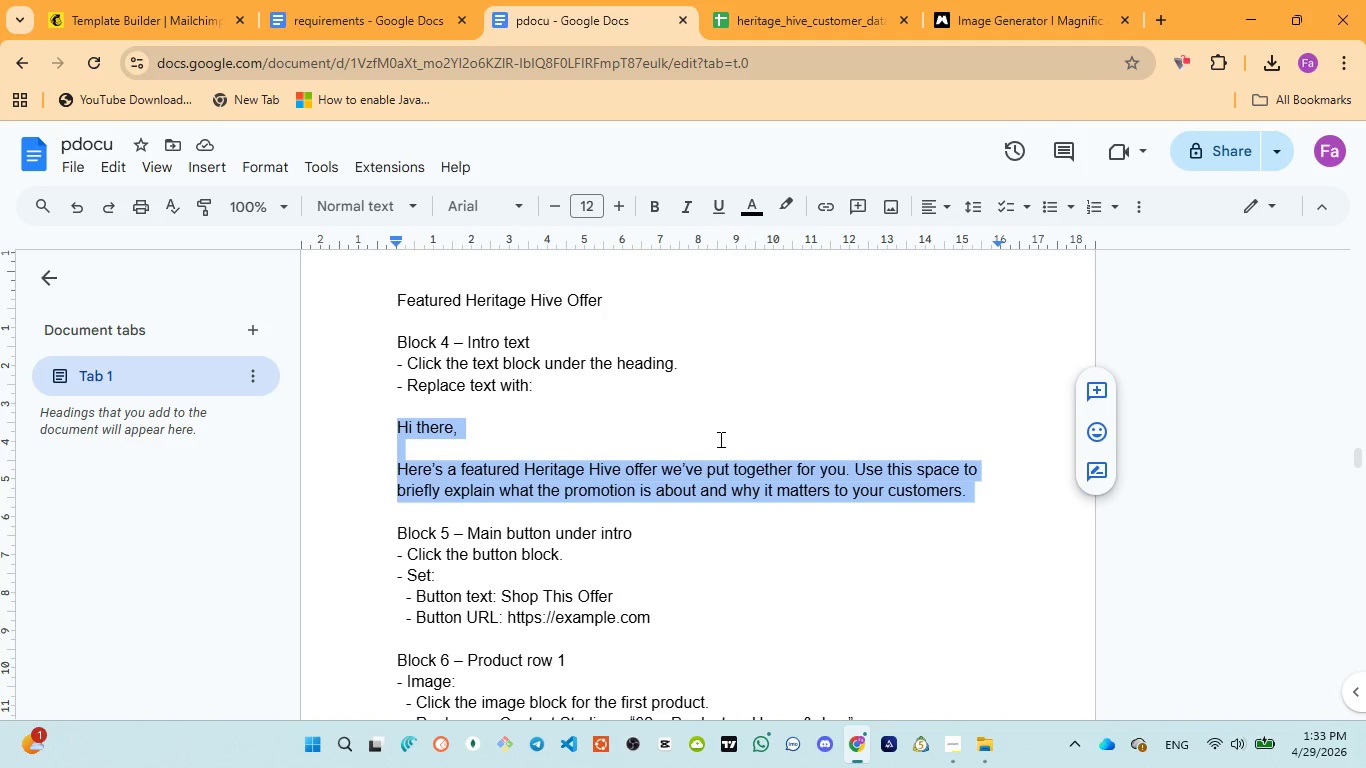 
scroll: coordinate [751, 559], scroll_direction: down, amount: 1.0
 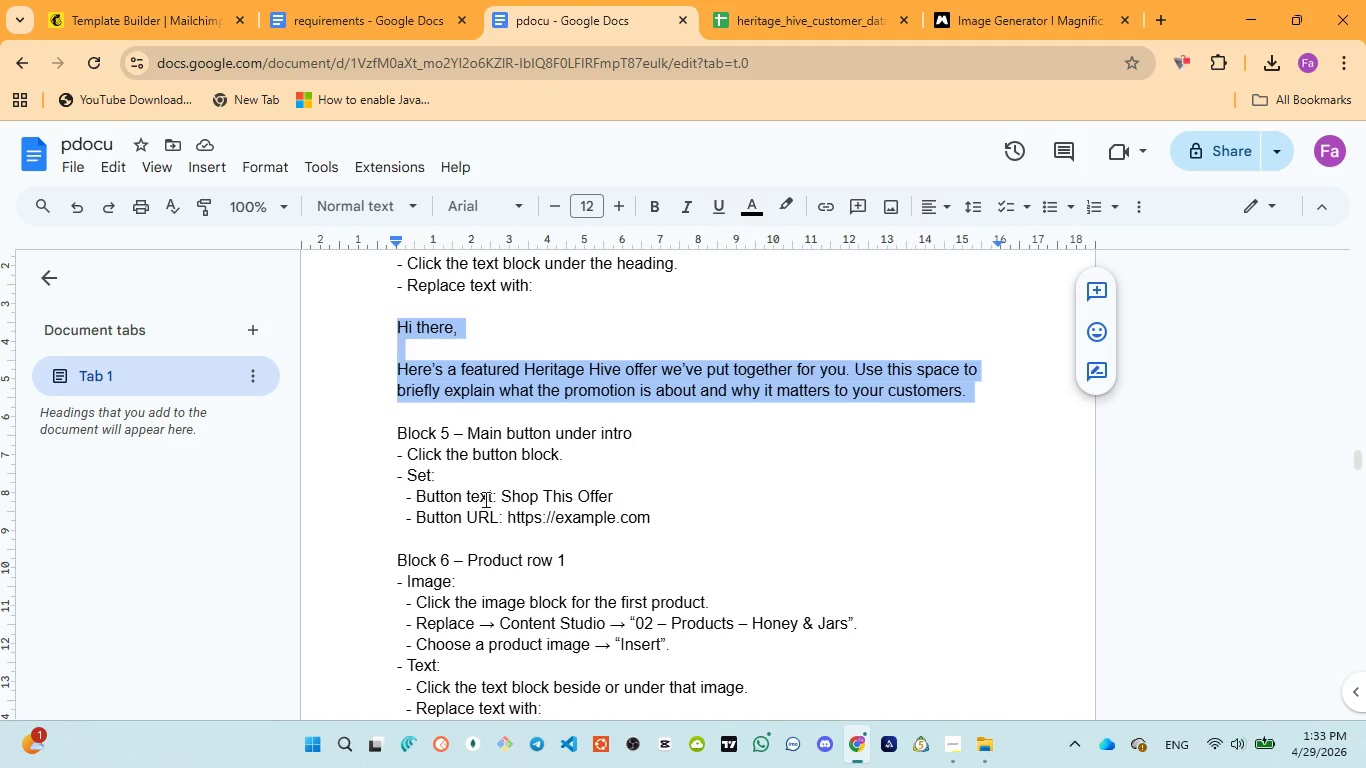 
left_click_drag(start_coordinate=[501, 494], to_coordinate=[612, 489])
 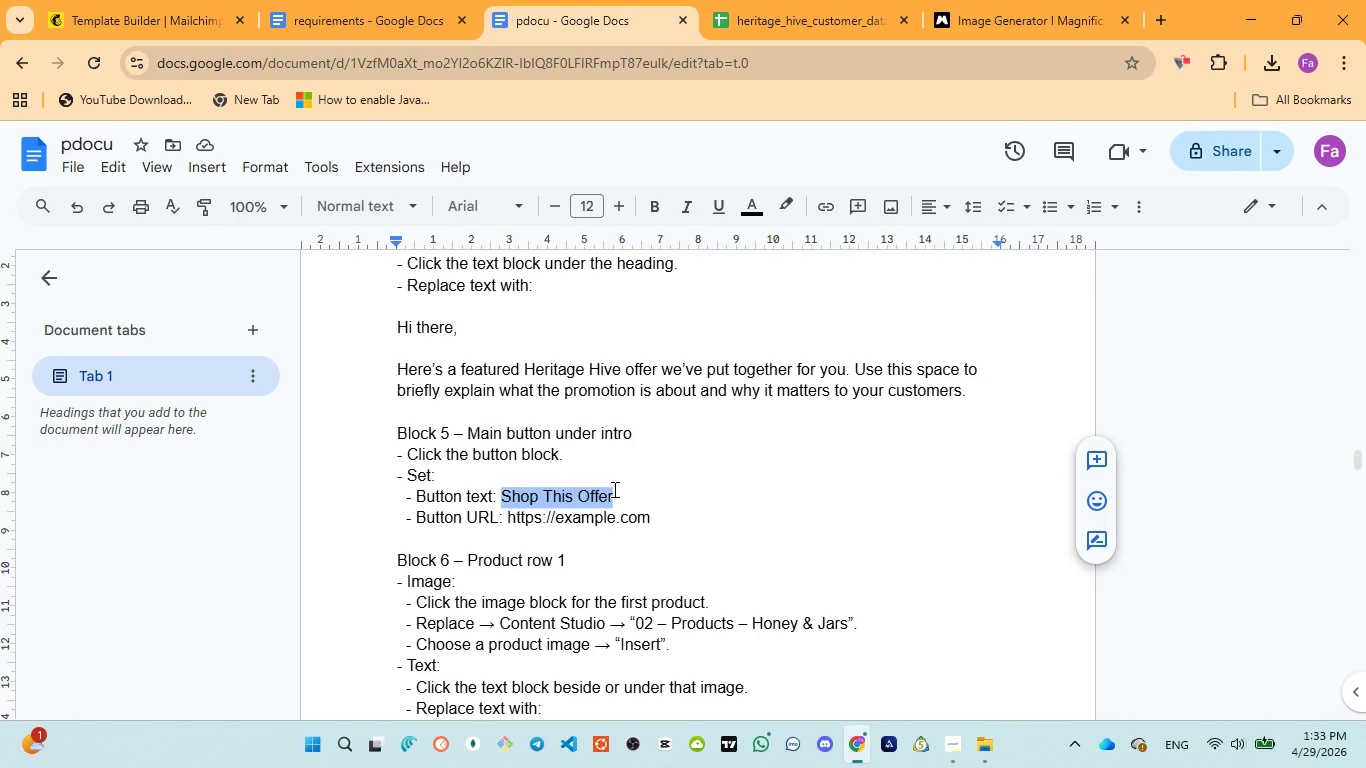 
key(Control+C)
 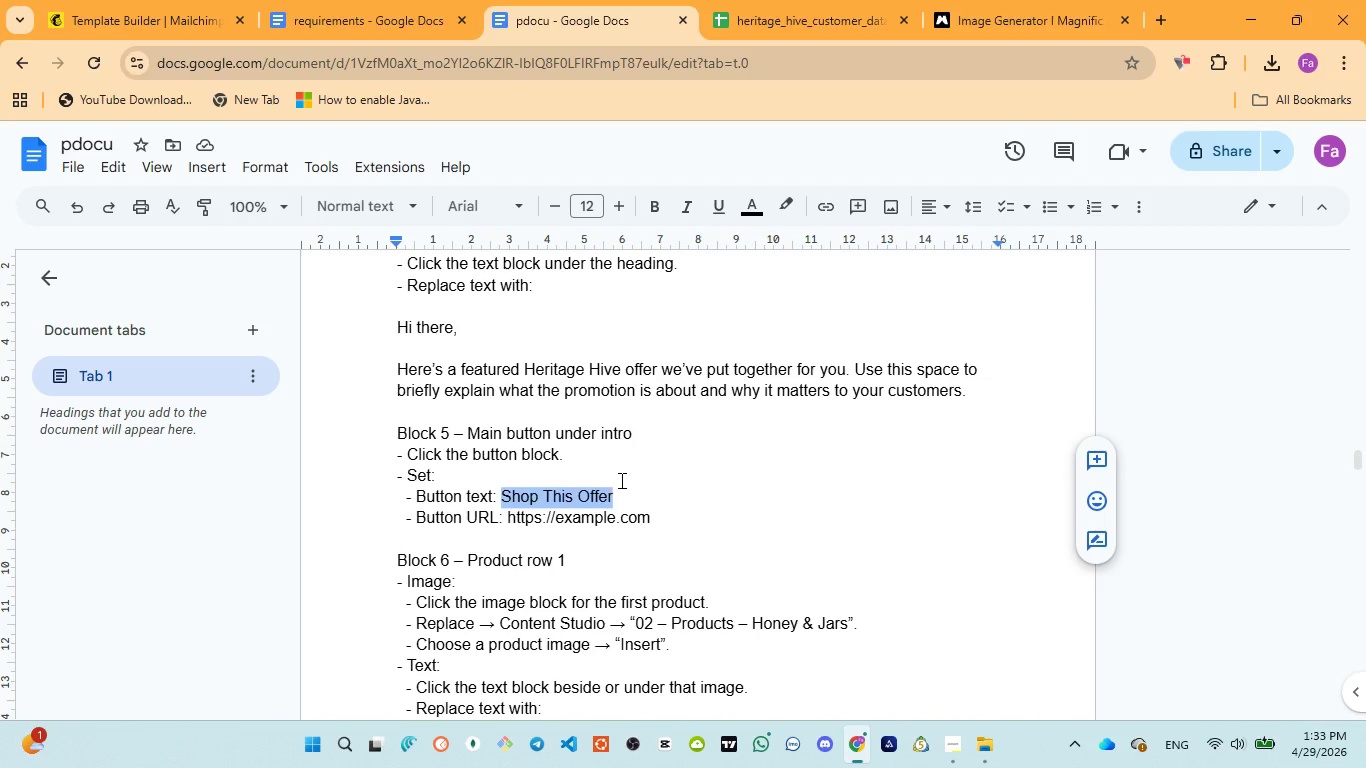 
scroll: coordinate [661, 490], scroll_direction: down, amount: 7.0
 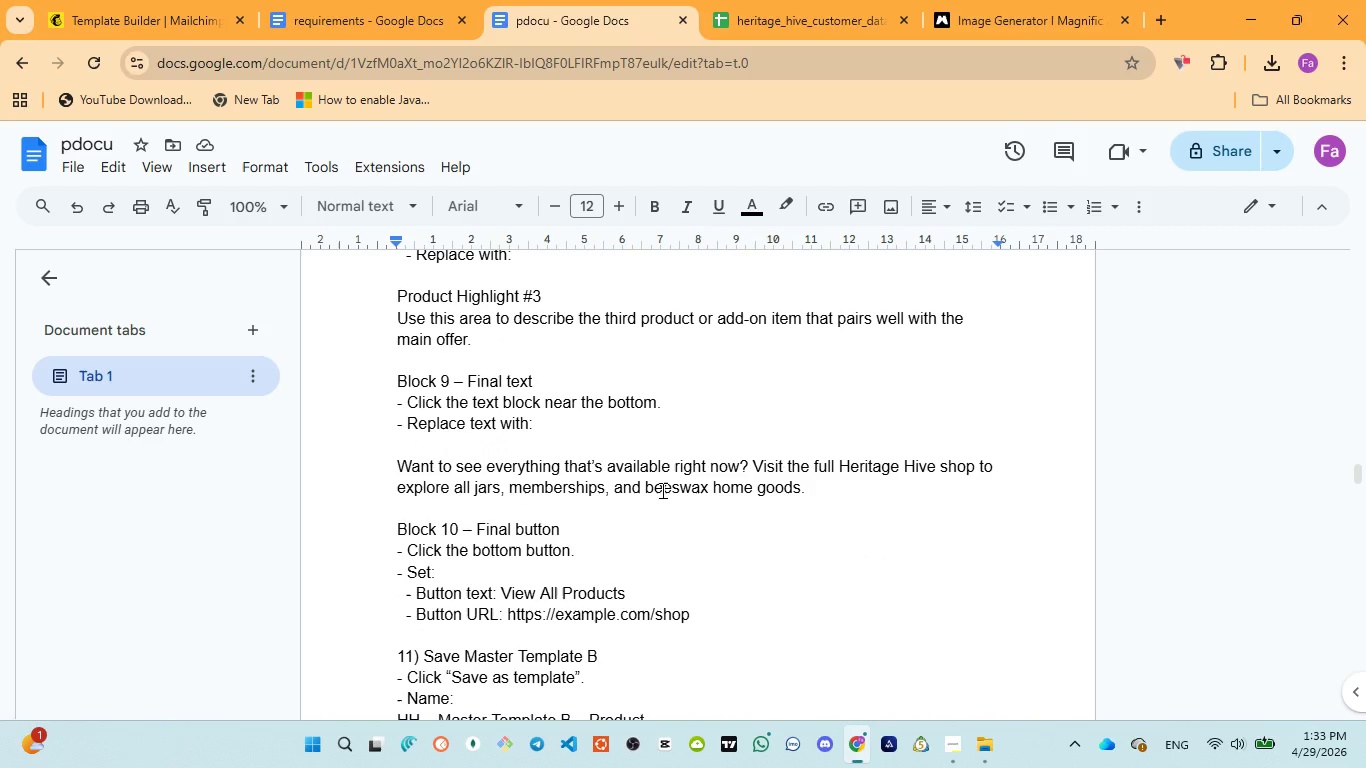 
scroll: coordinate [661, 490], scroll_direction: up, amount: 3.0
 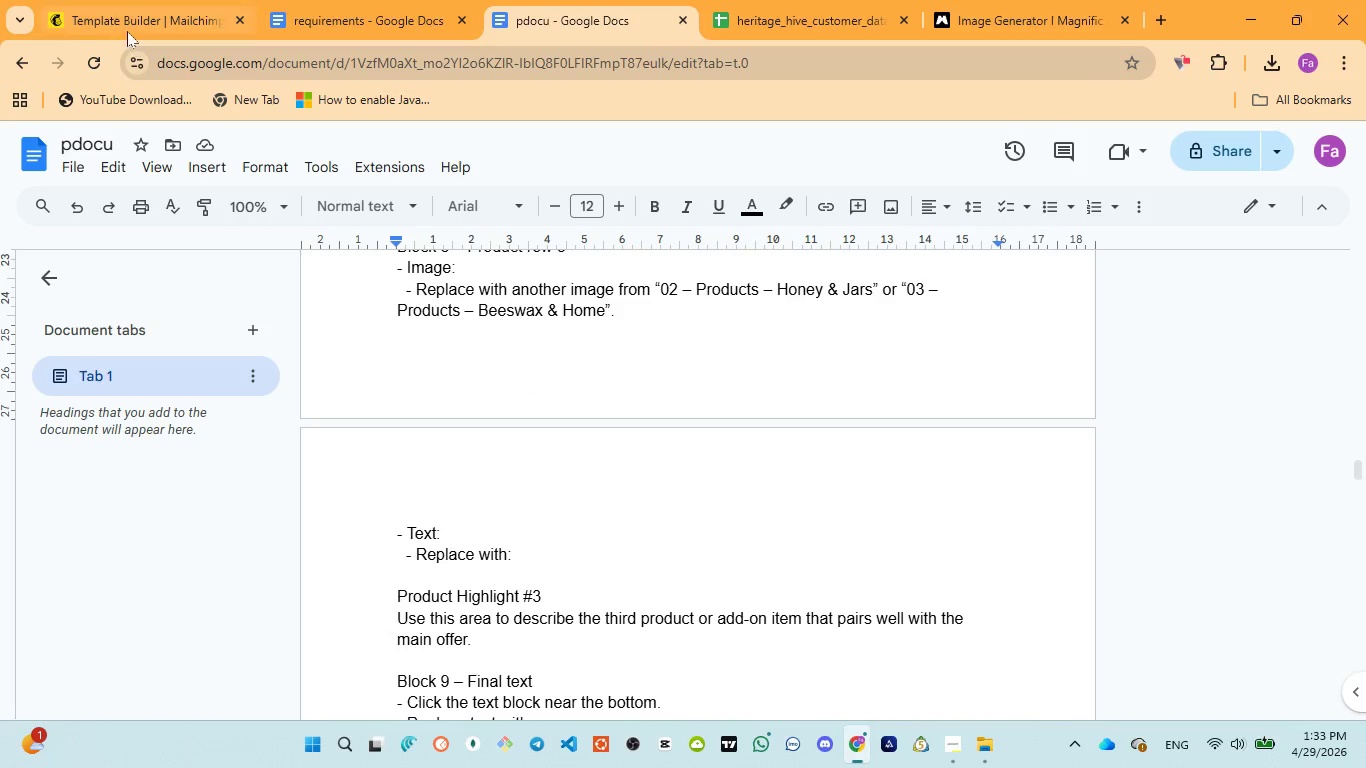 
left_click([126, 26])
 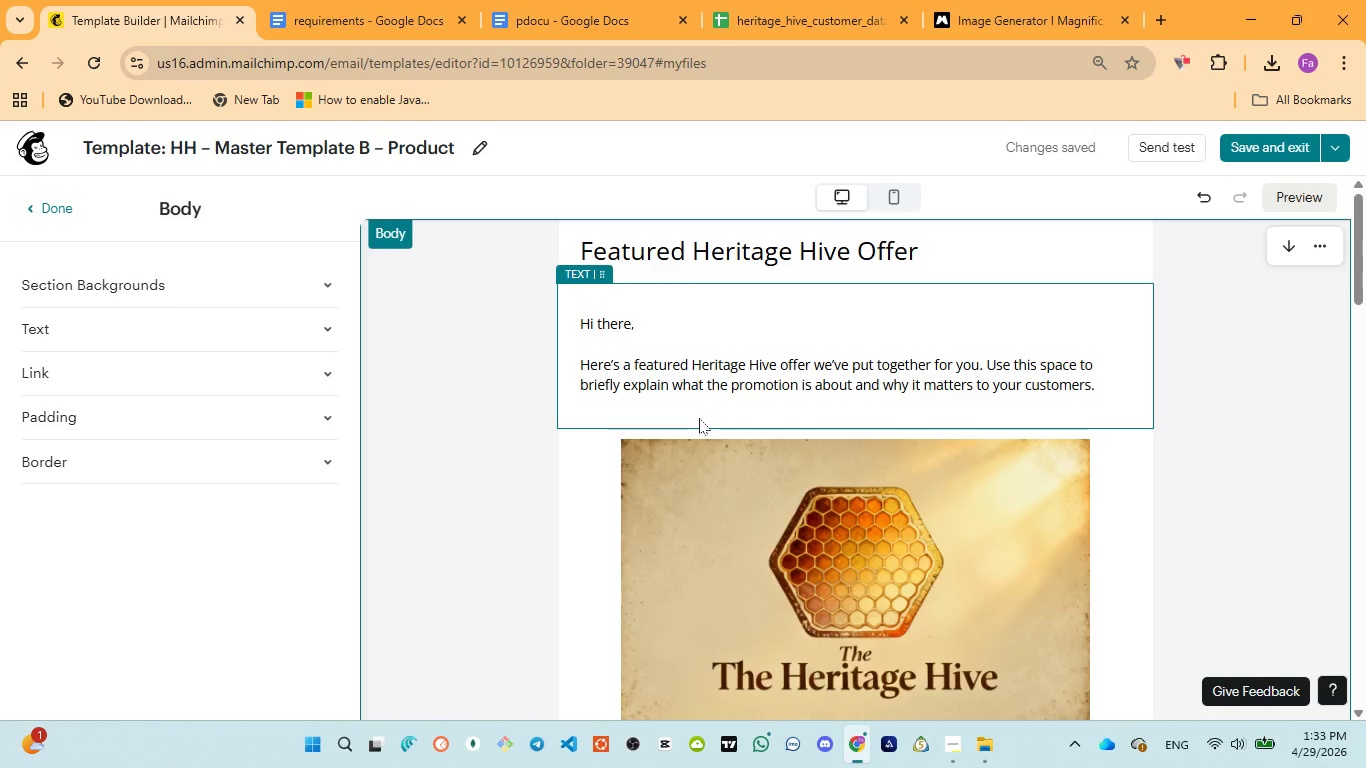 
left_click([697, 418])
 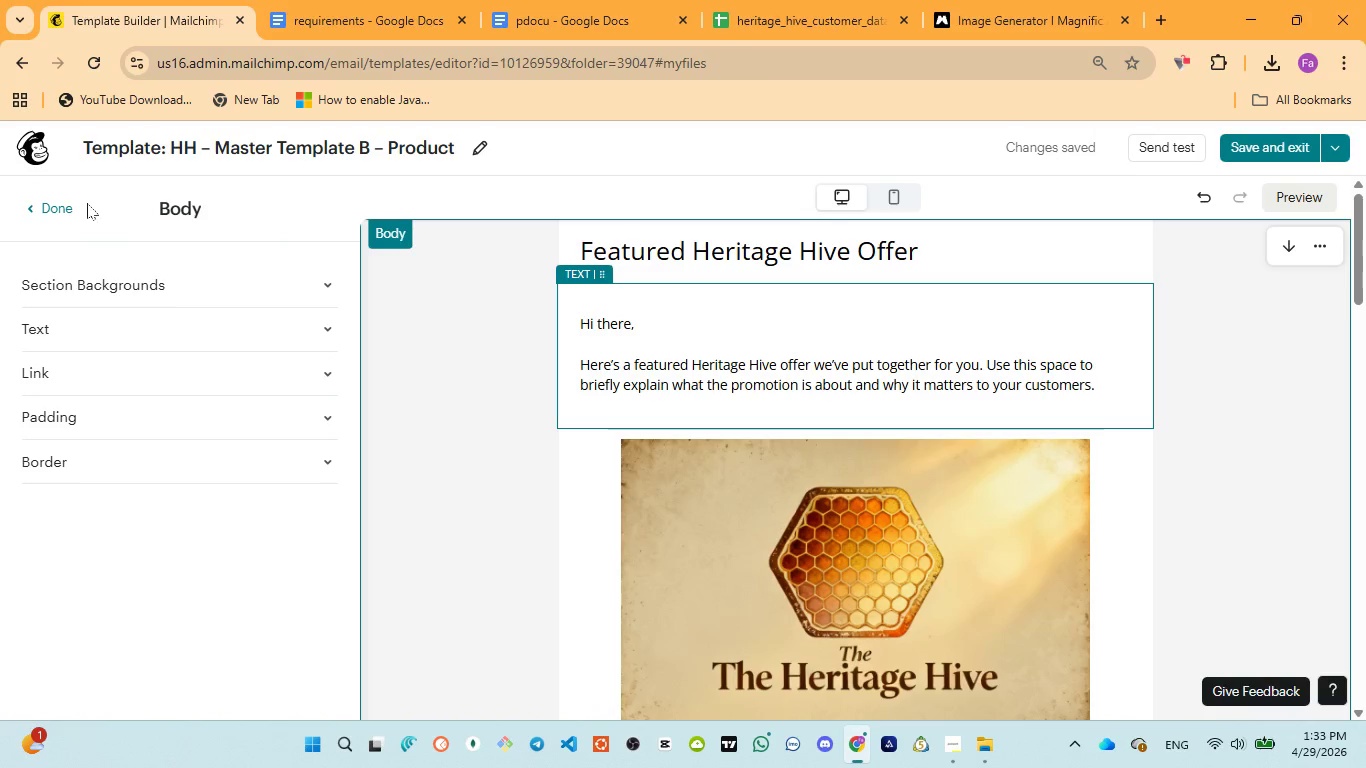 
left_click([55, 213])
 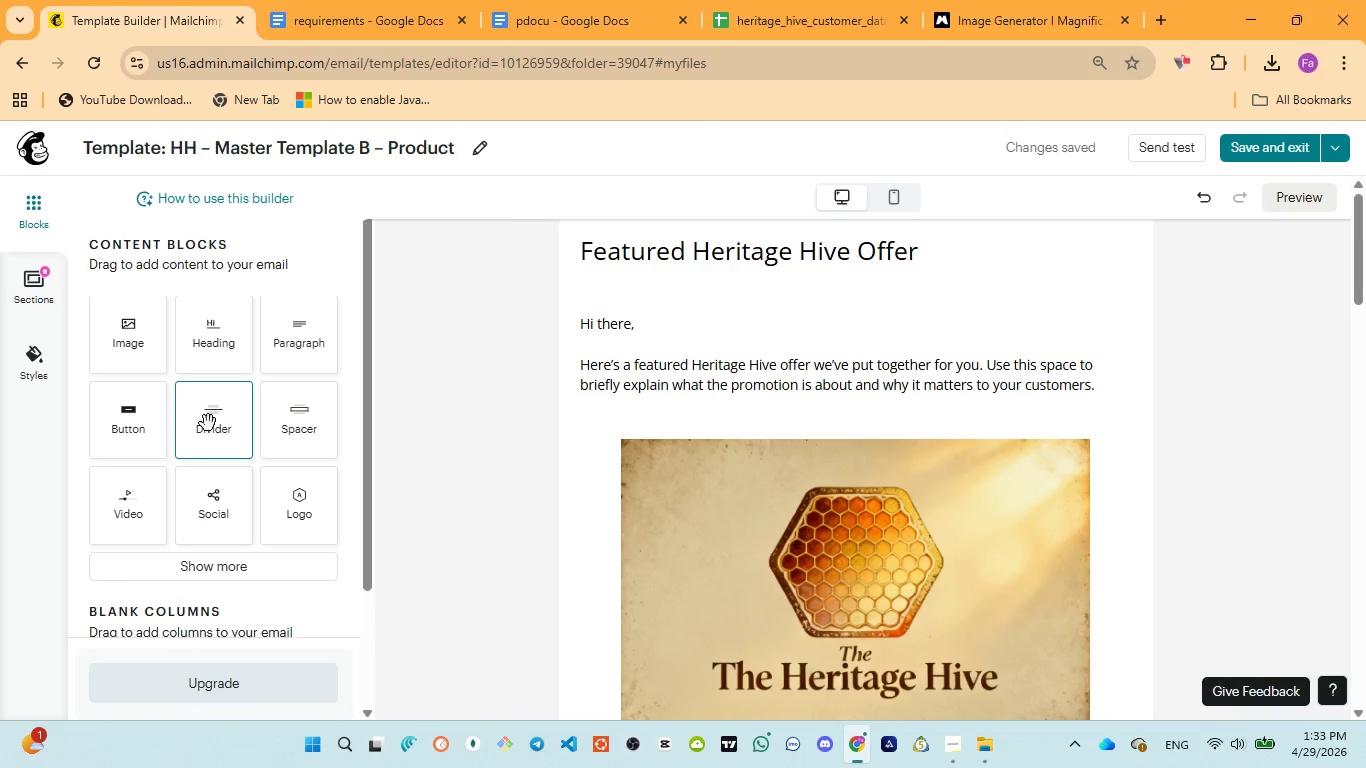 
left_click_drag(start_coordinate=[130, 441], to_coordinate=[786, 422])
 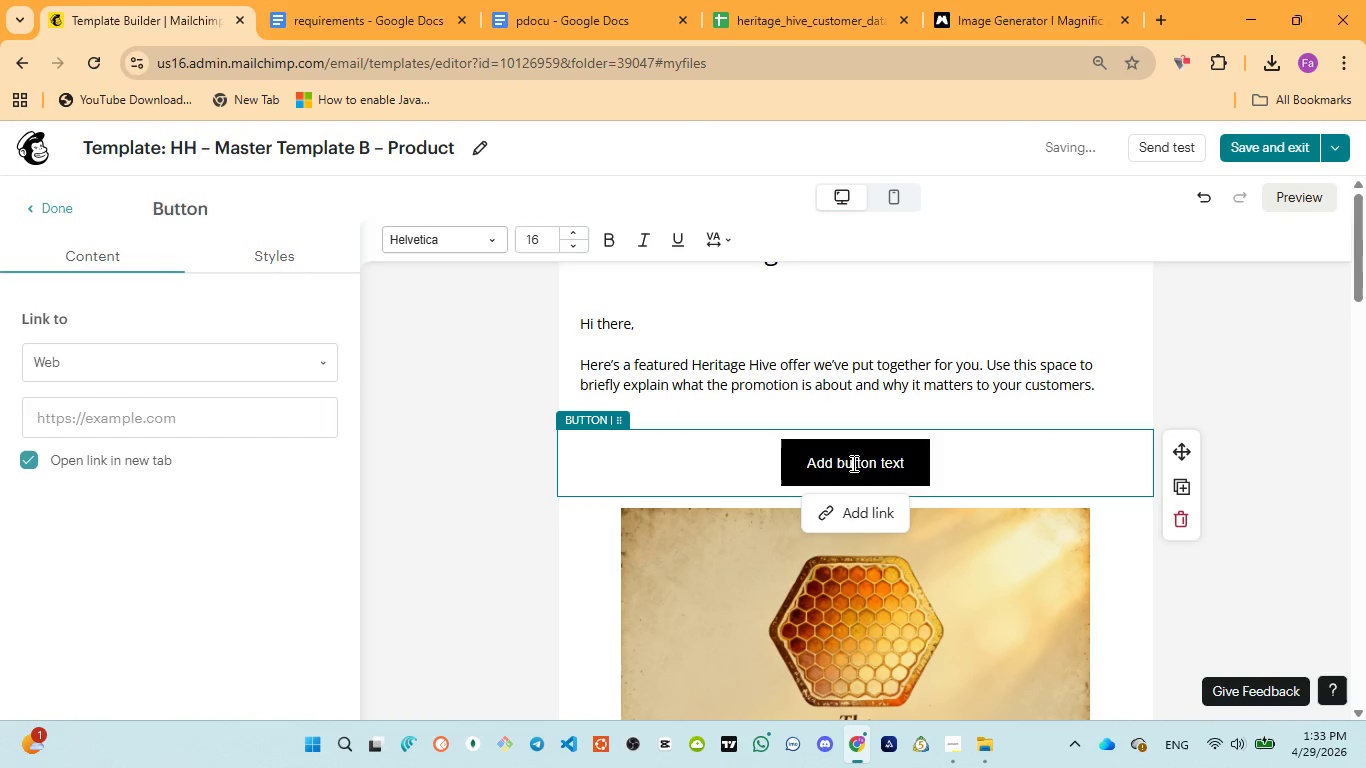 
key(Control+A)
 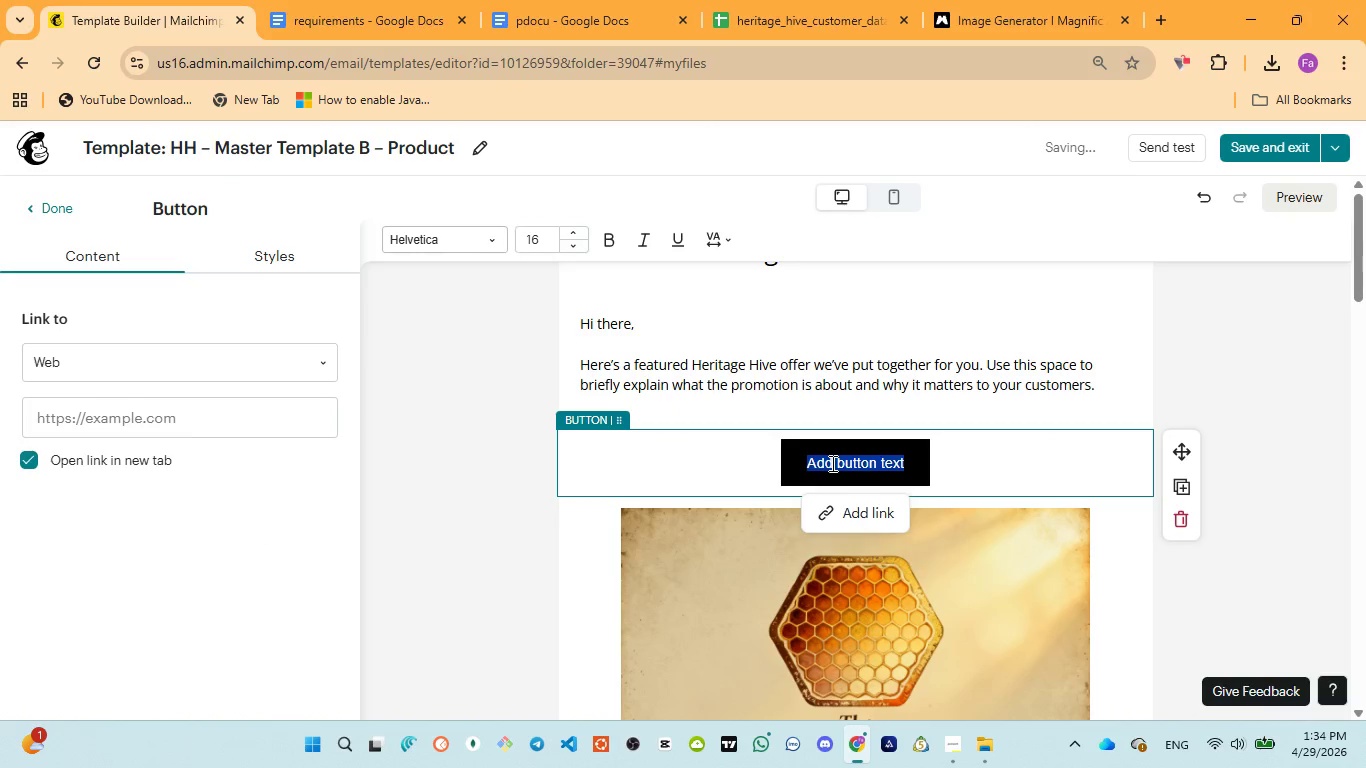 
key(Control+V)
 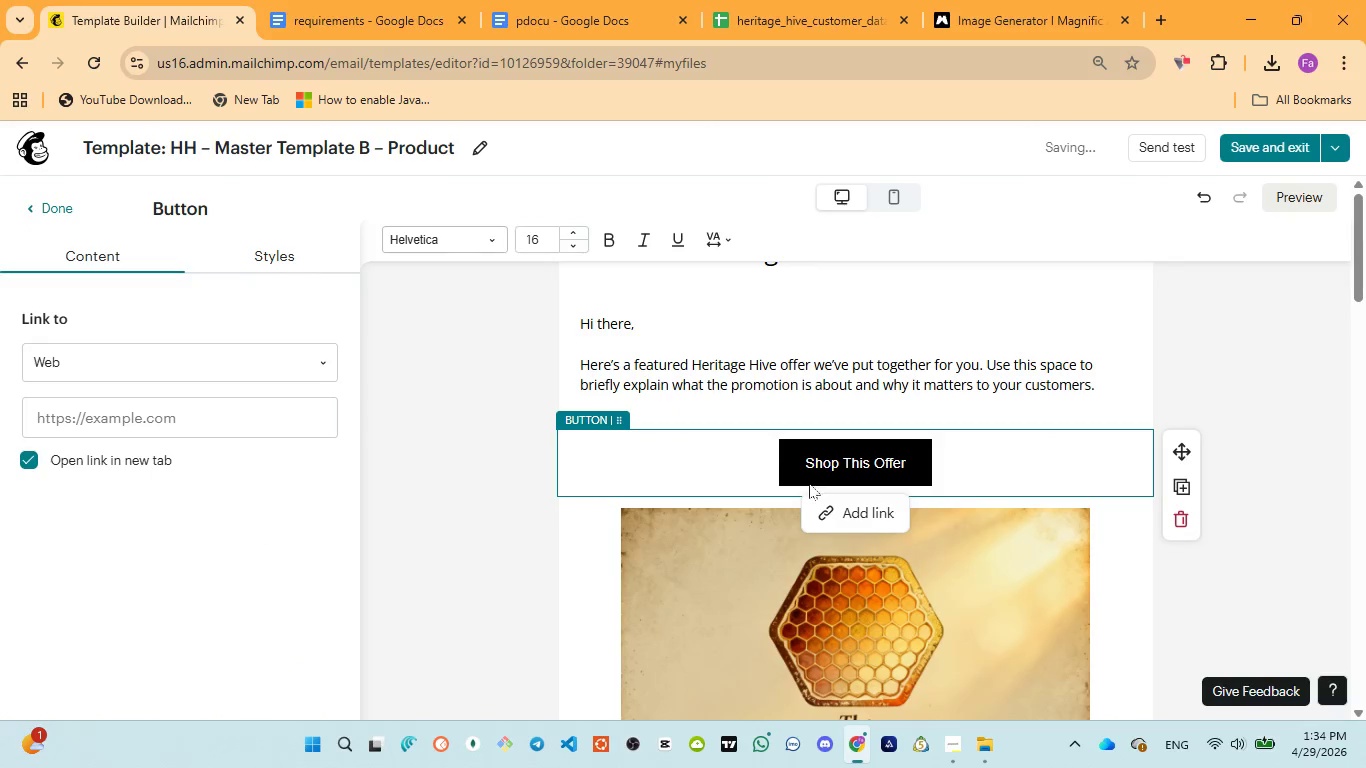 
double_click([817, 468])
 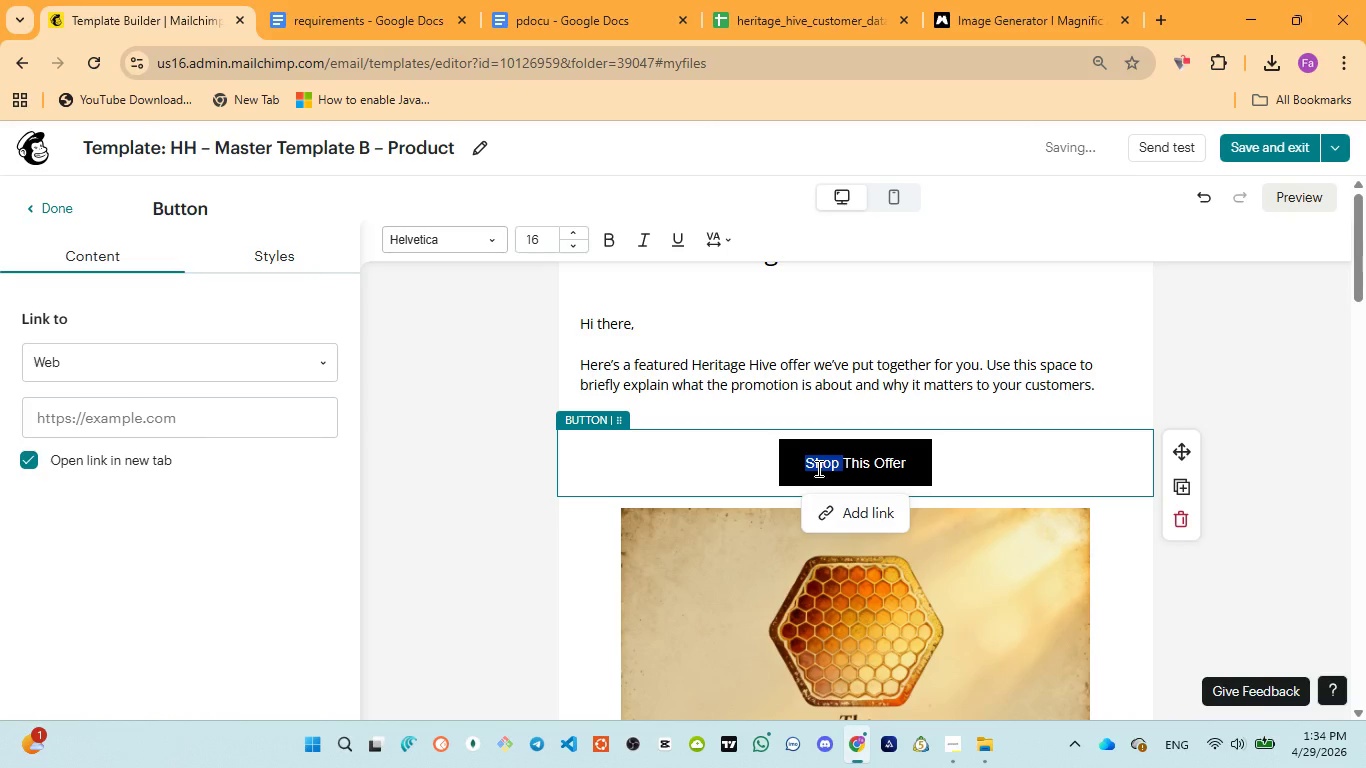 
key(Control+A)
 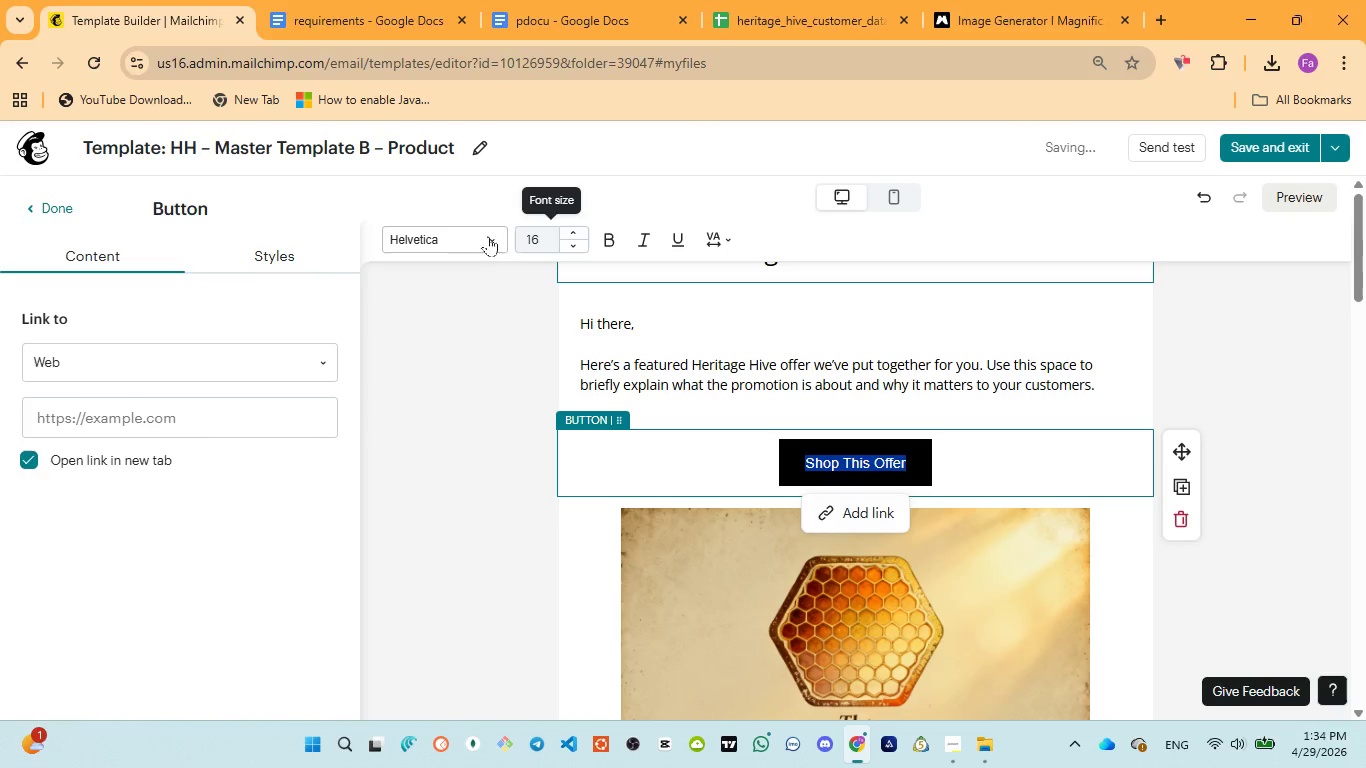 
left_click([454, 236])
 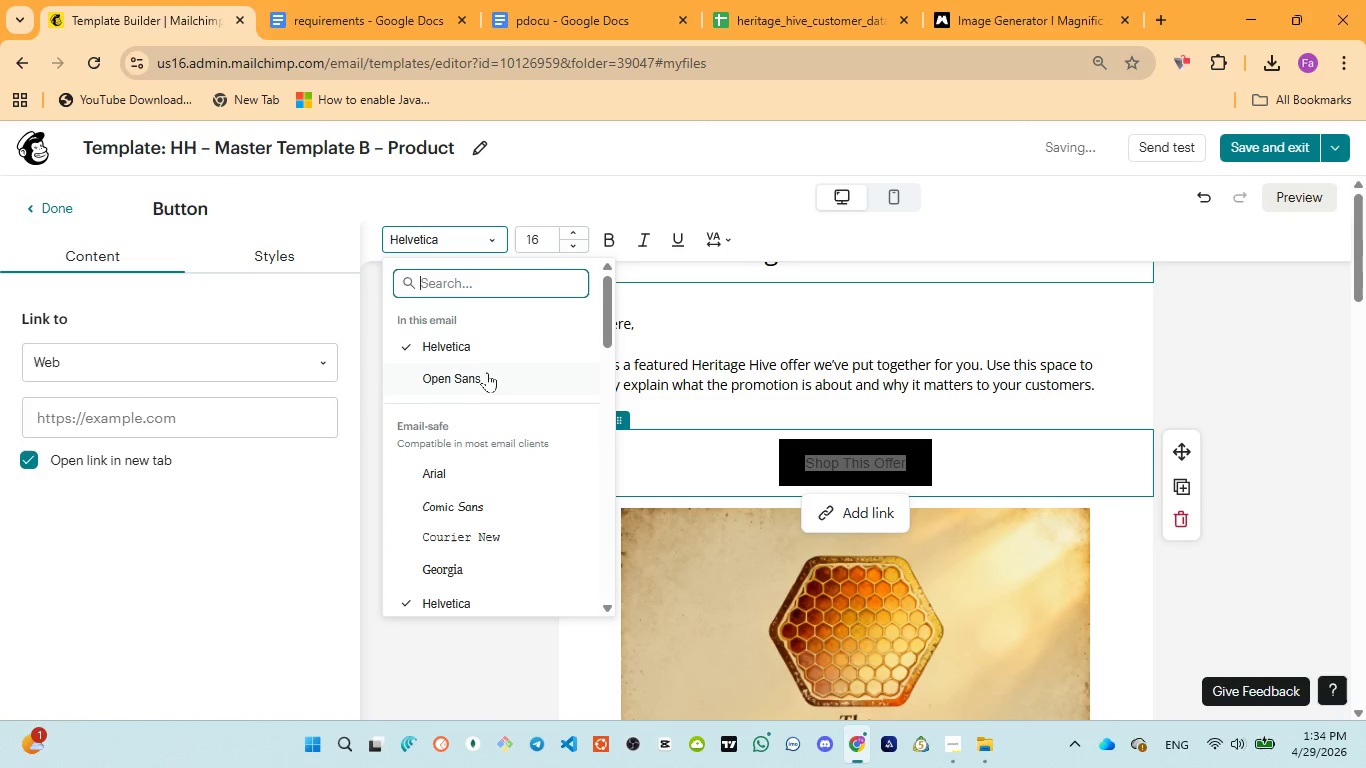 
left_click([486, 373])
 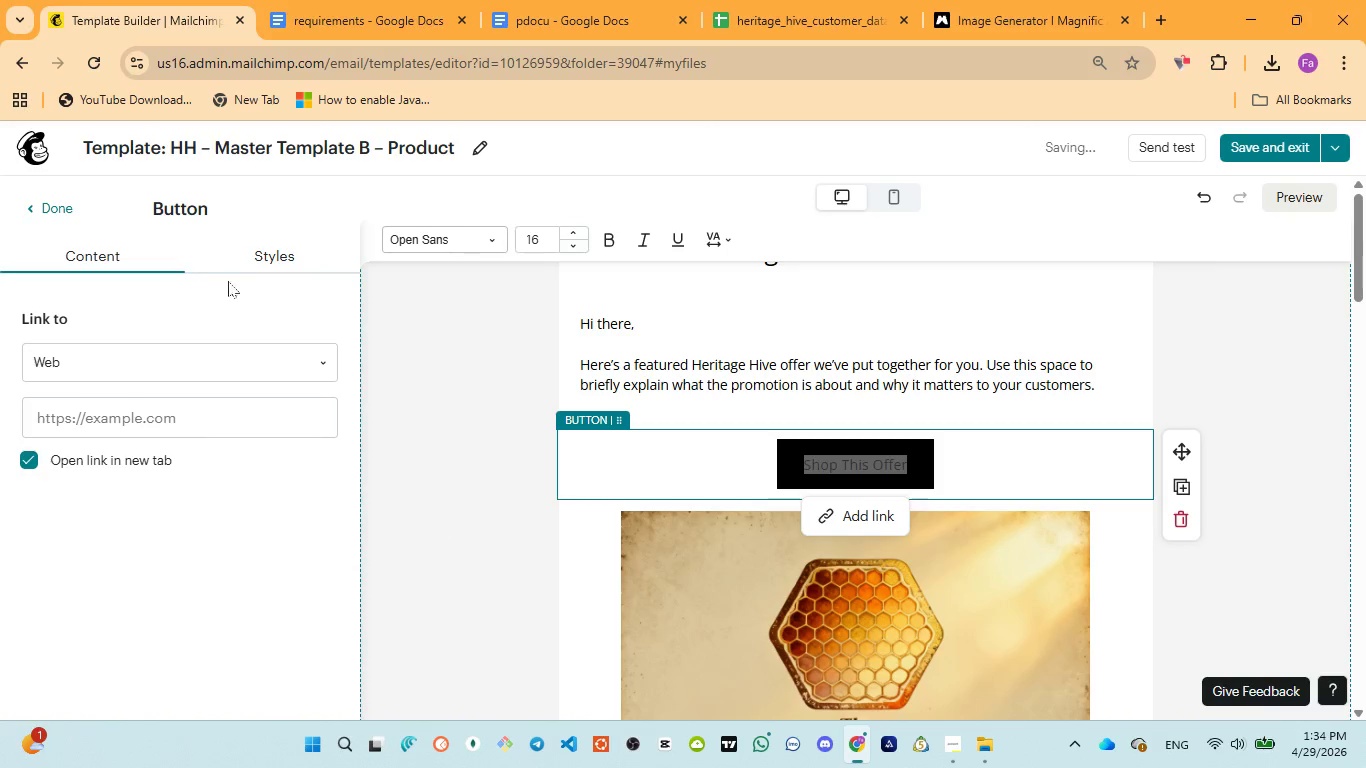 
left_click([294, 257])
 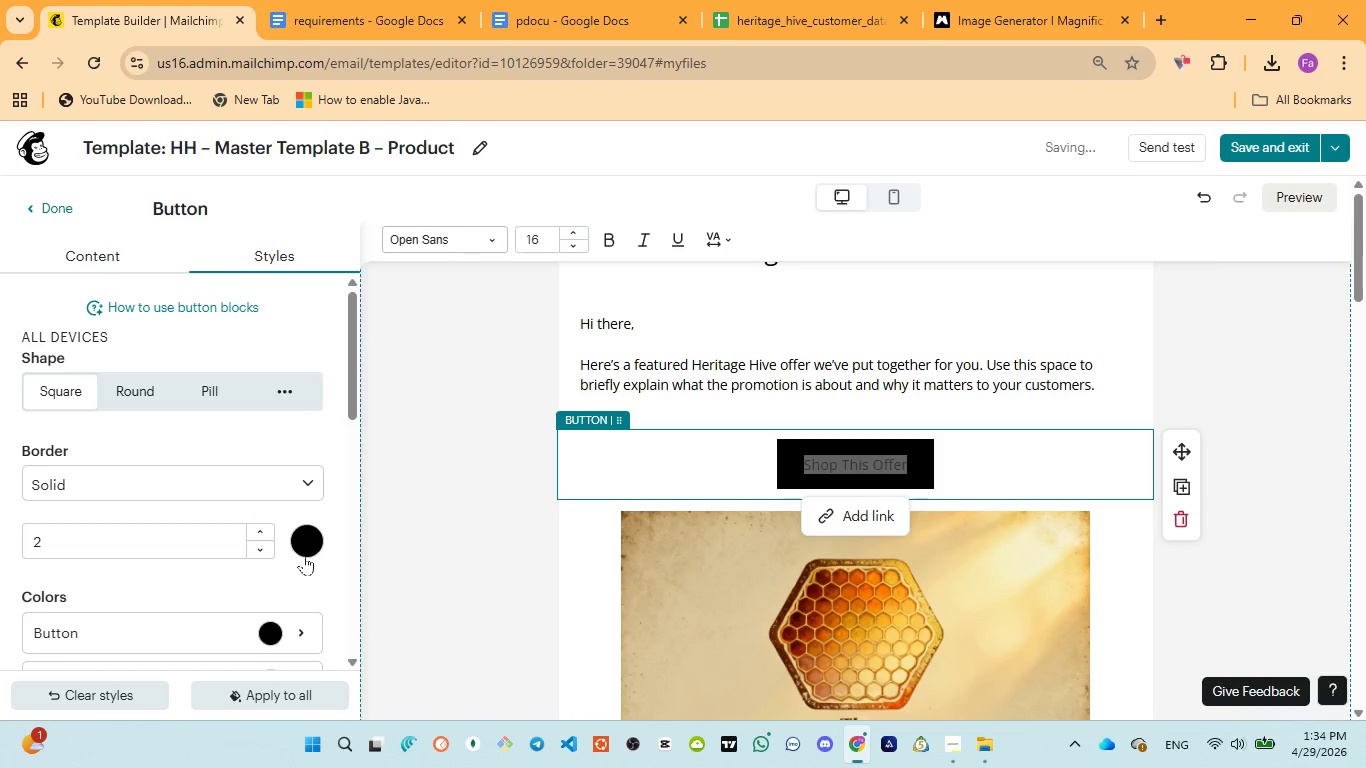 
left_click([316, 541])
 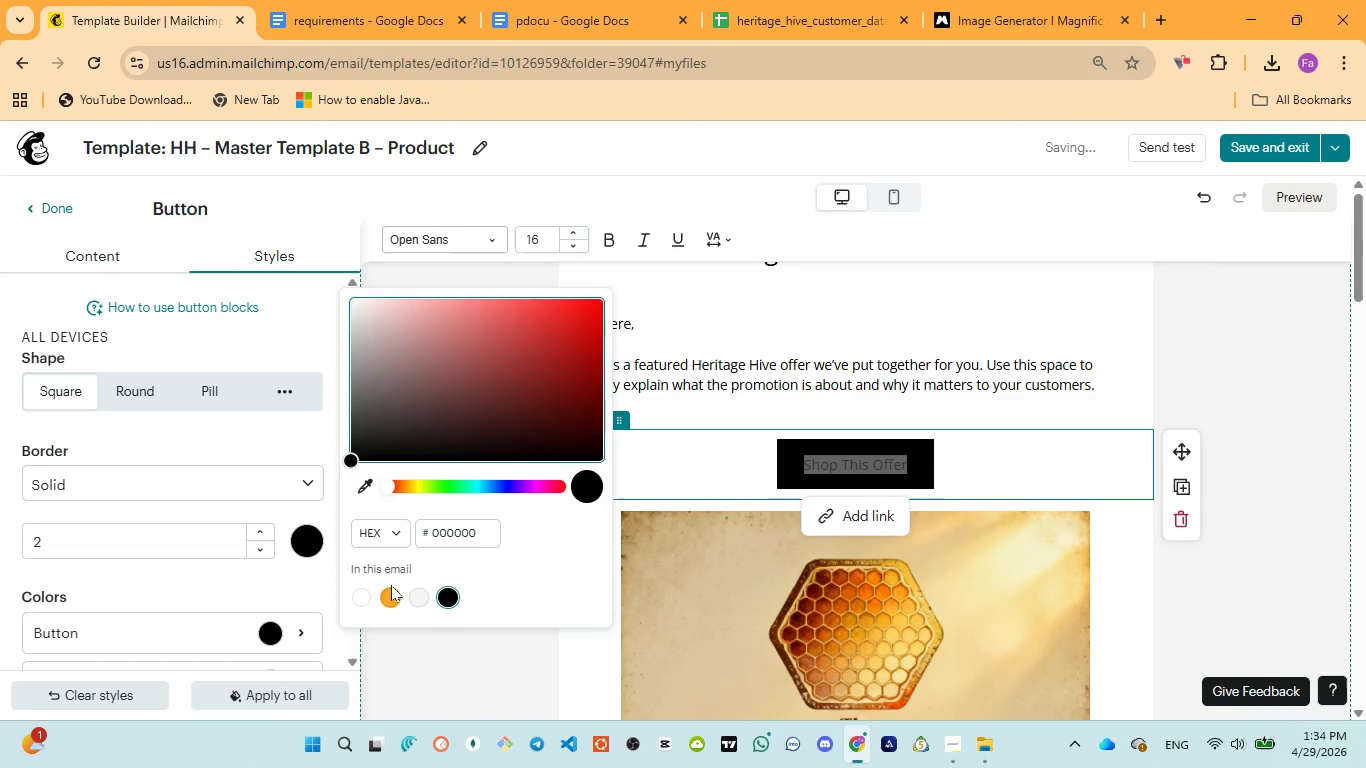 
left_click([392, 595])
 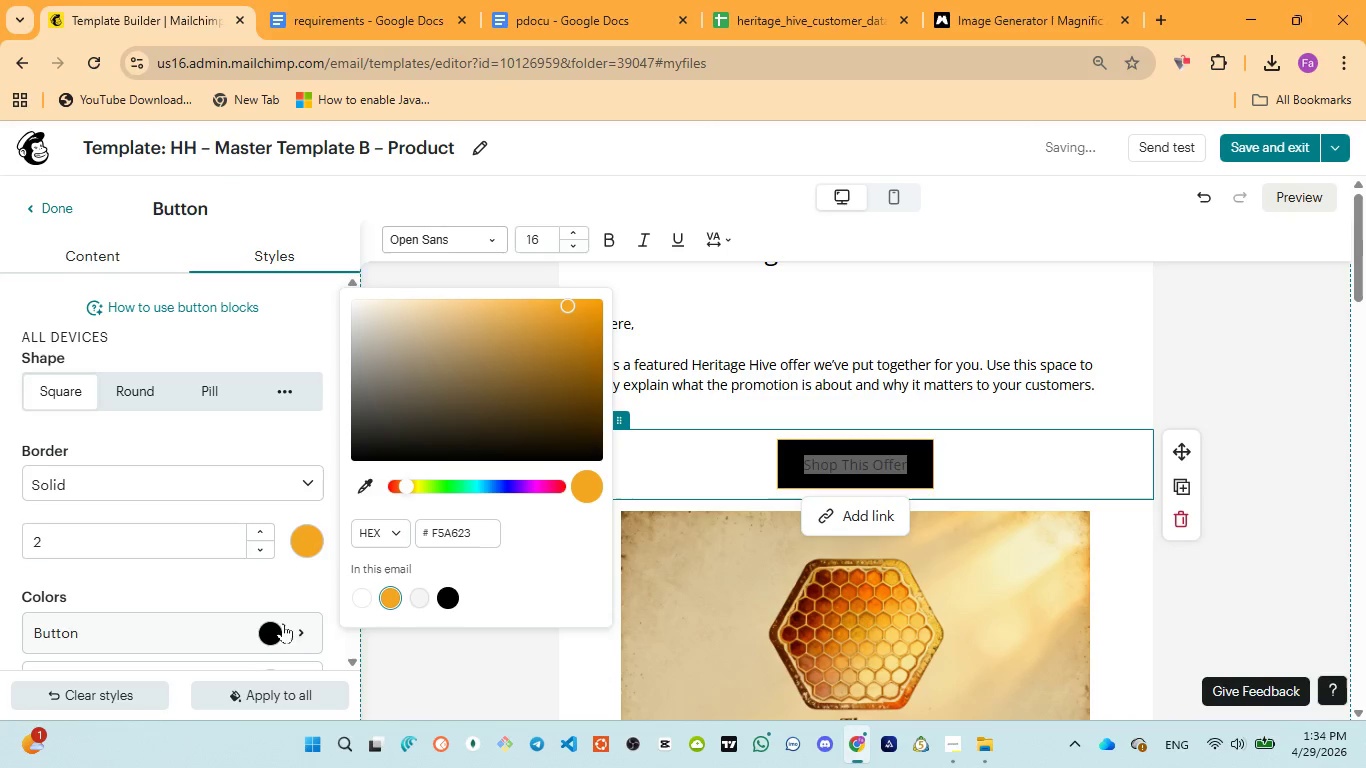 
left_click([314, 631])
 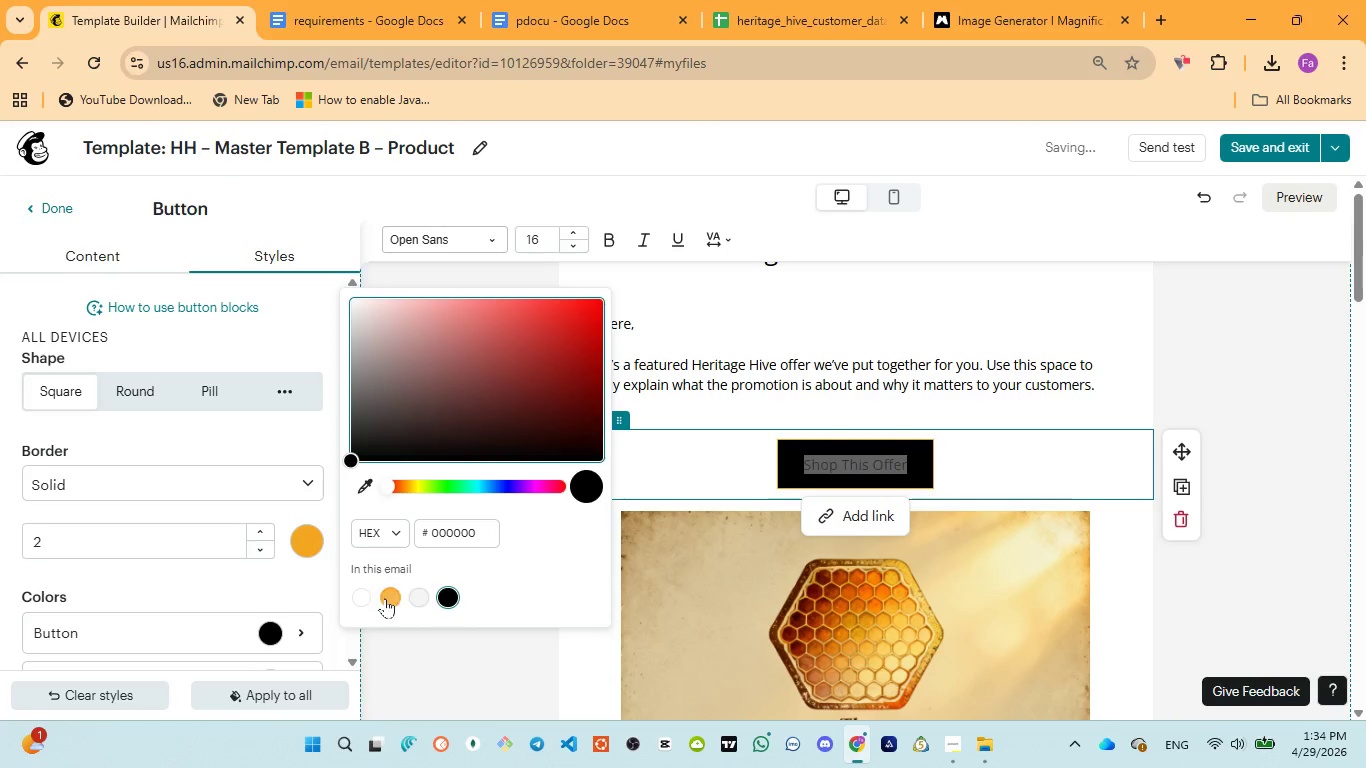 
left_click([399, 594])
 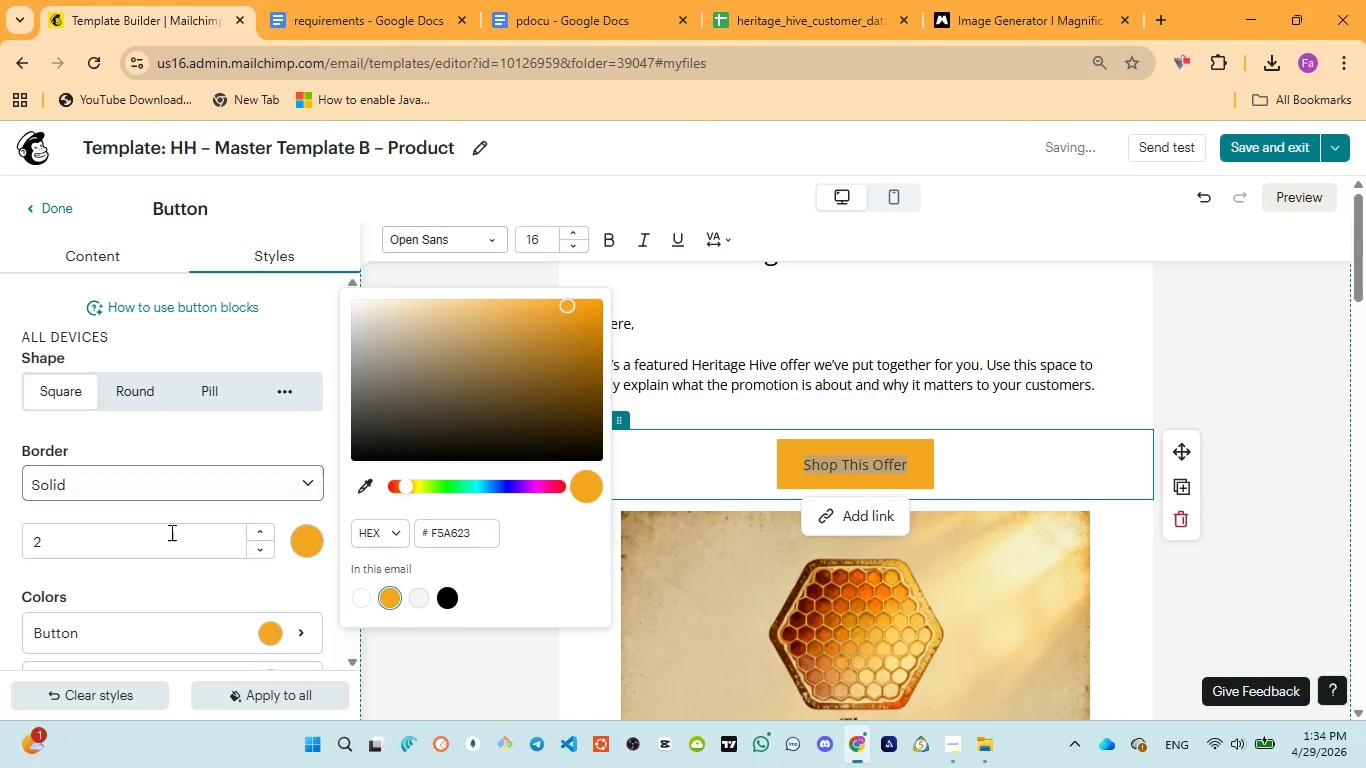 
left_click([258, 526])
 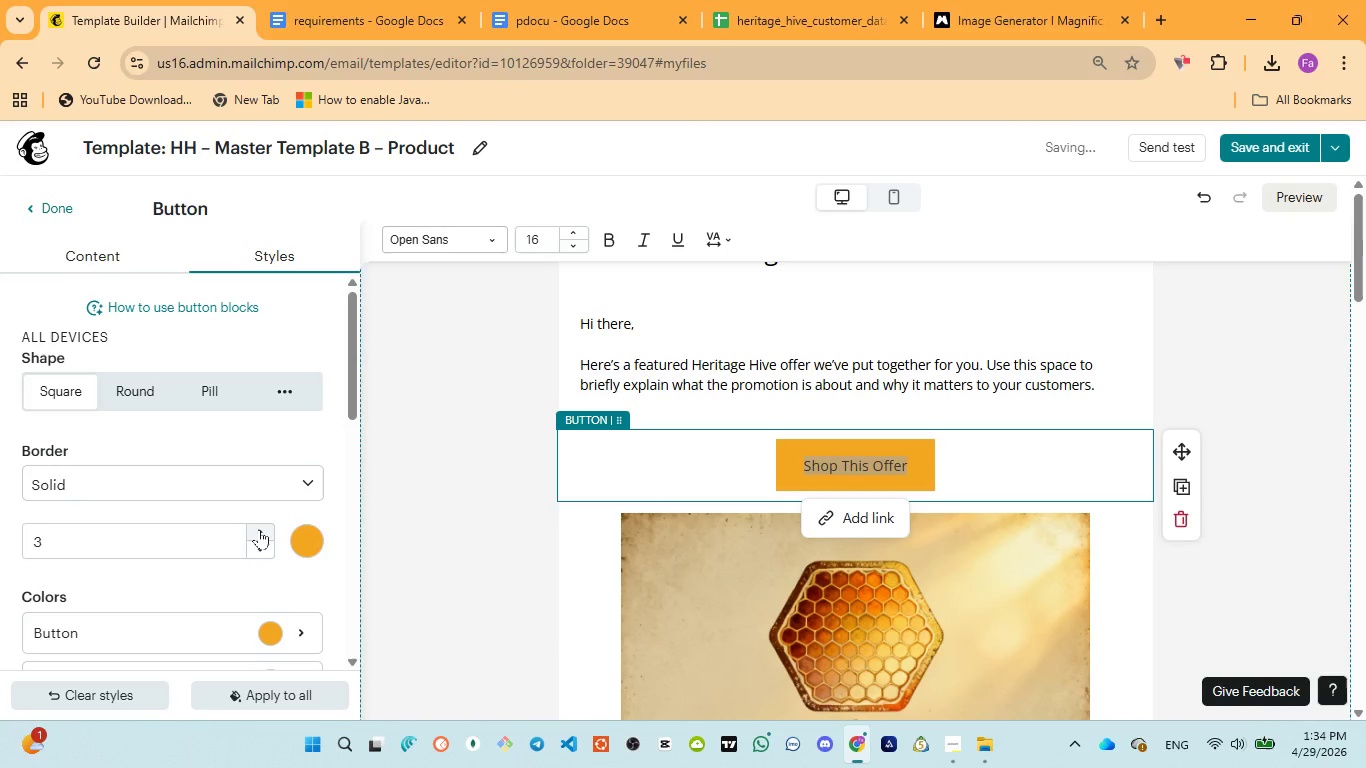 
double_click([259, 529])
 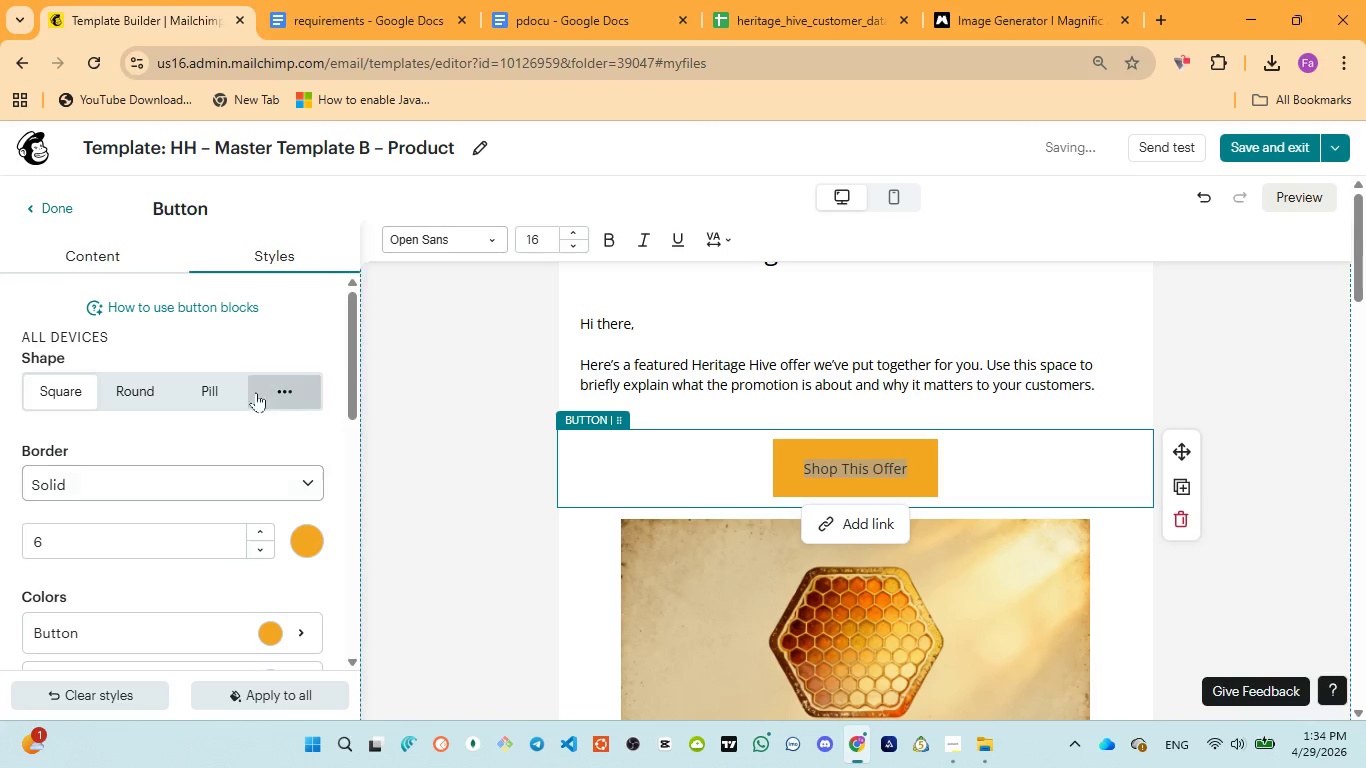 
left_click([258, 351])
 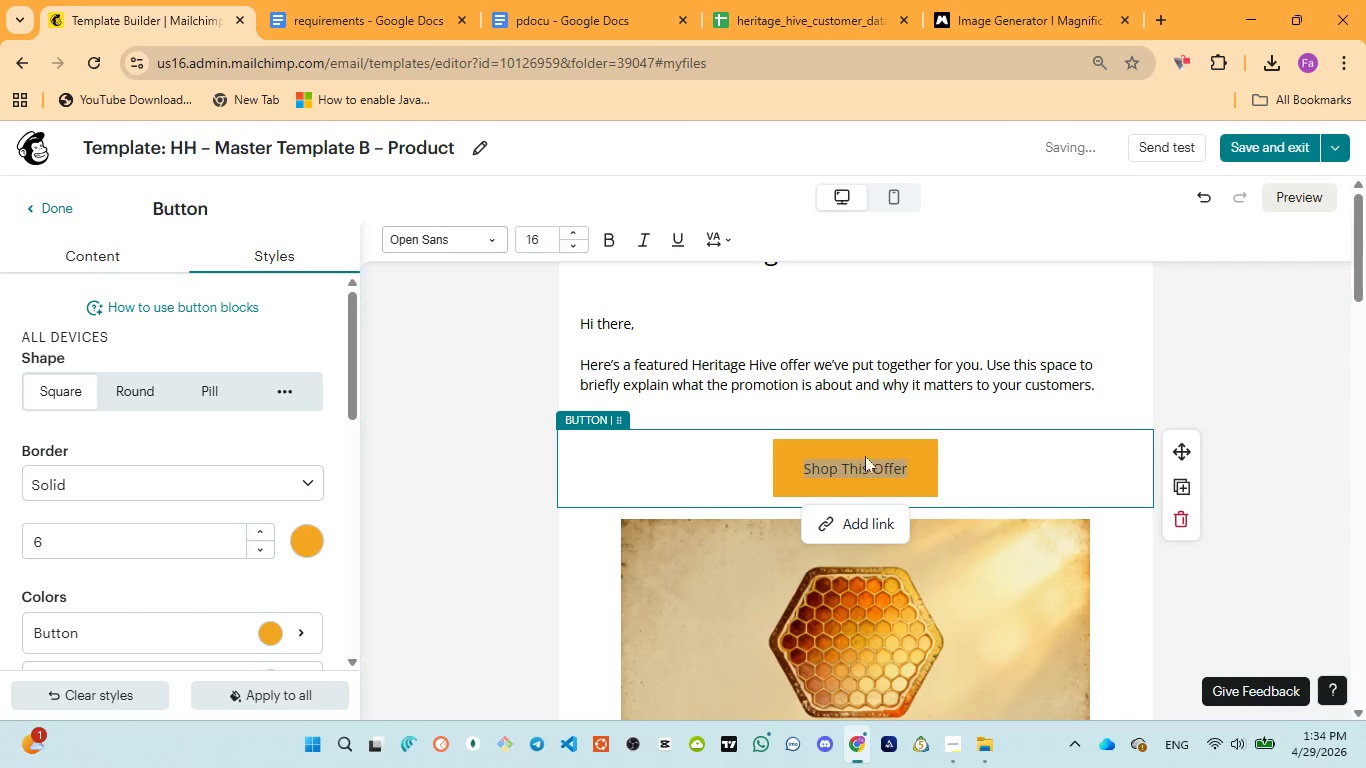 
left_click([1028, 463])
 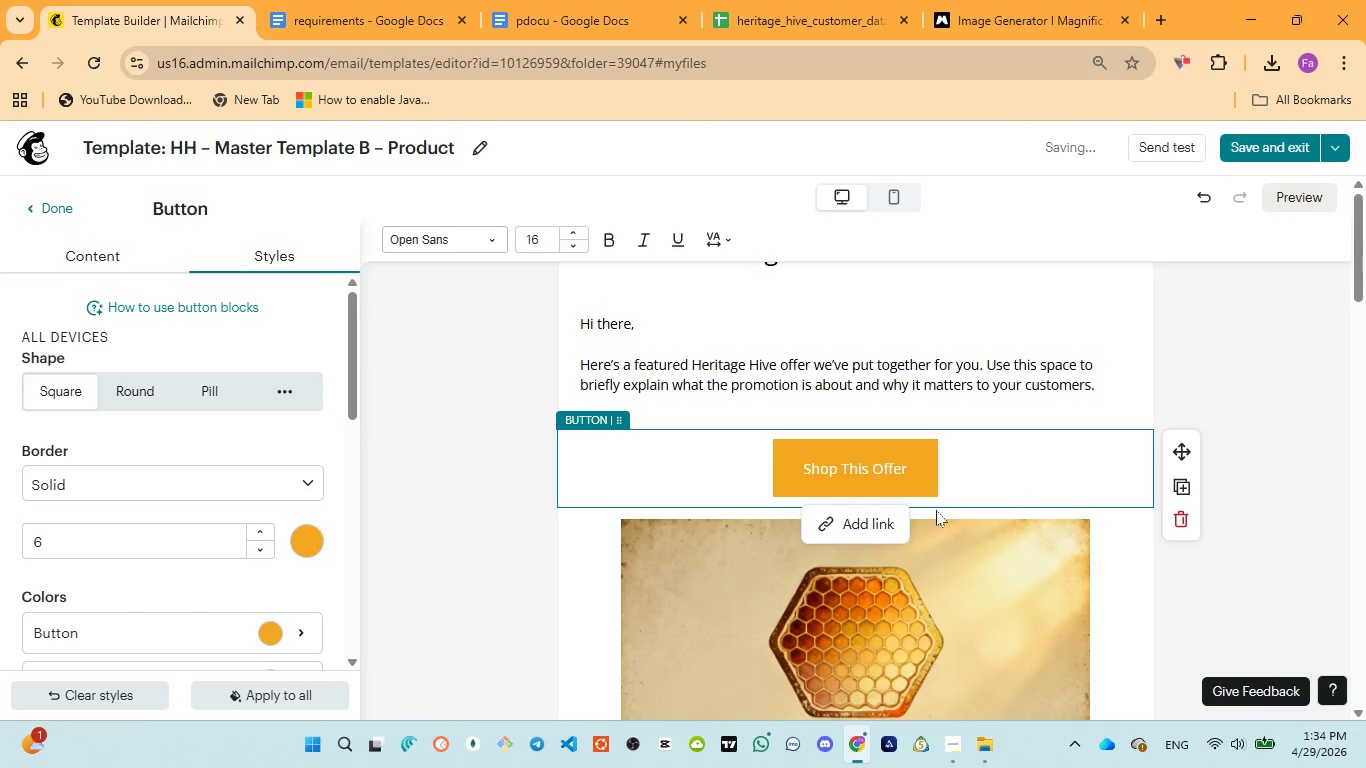 
left_click([877, 514])
 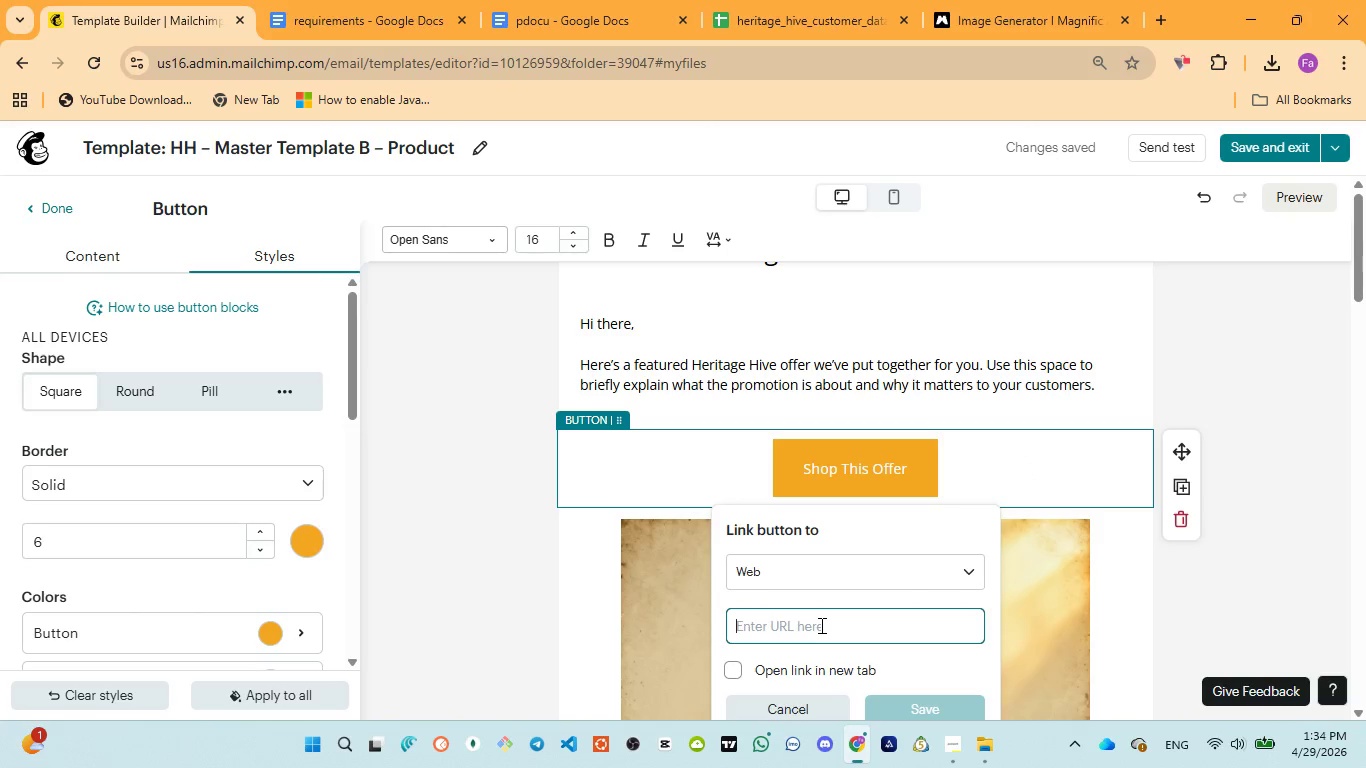 
type(http[s)
key(Backspace)
key(Backspace)
key(Backspace)
type(ps://usetaskhub.netlfiy)
key(Backspace)
key(Backspace)
key(Backspace)
type(ify.app/)
 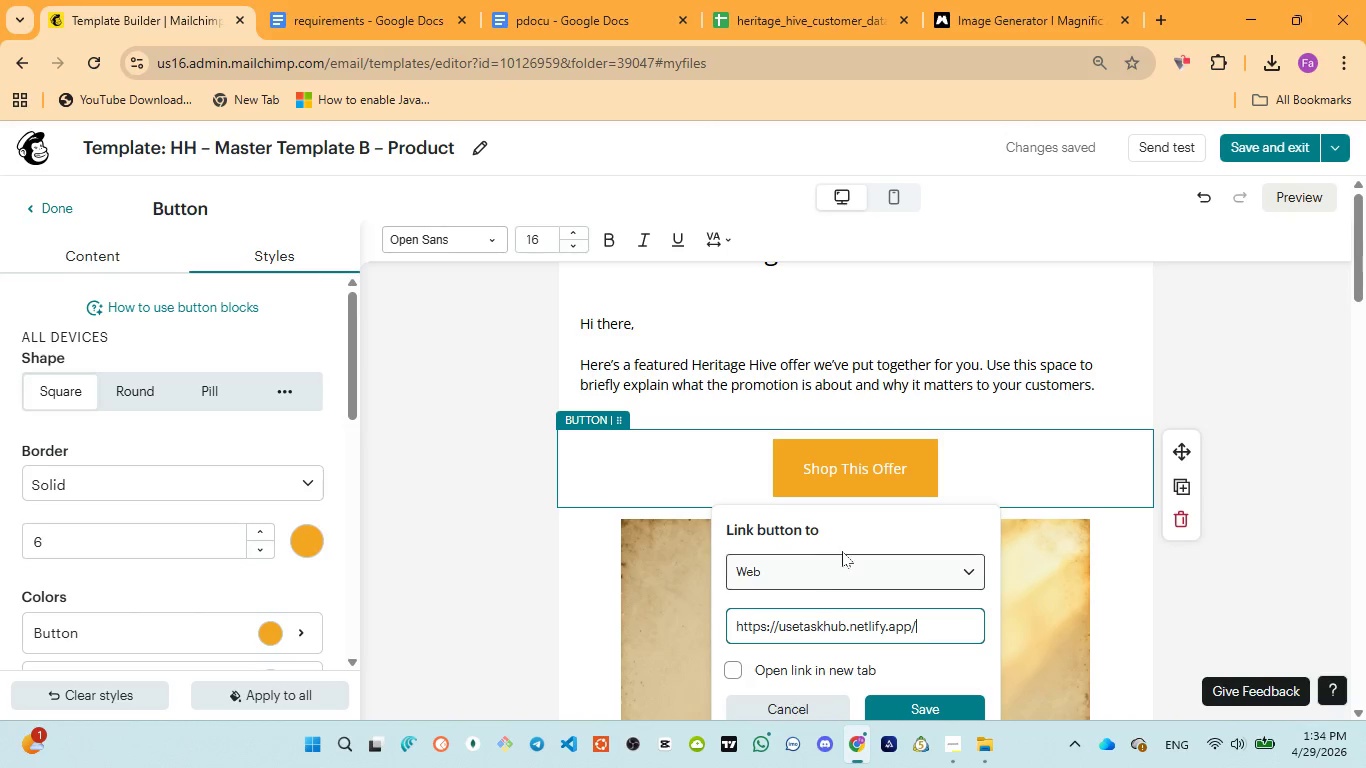 
scroll: coordinate [845, 547], scroll_direction: down, amount: 1.0
 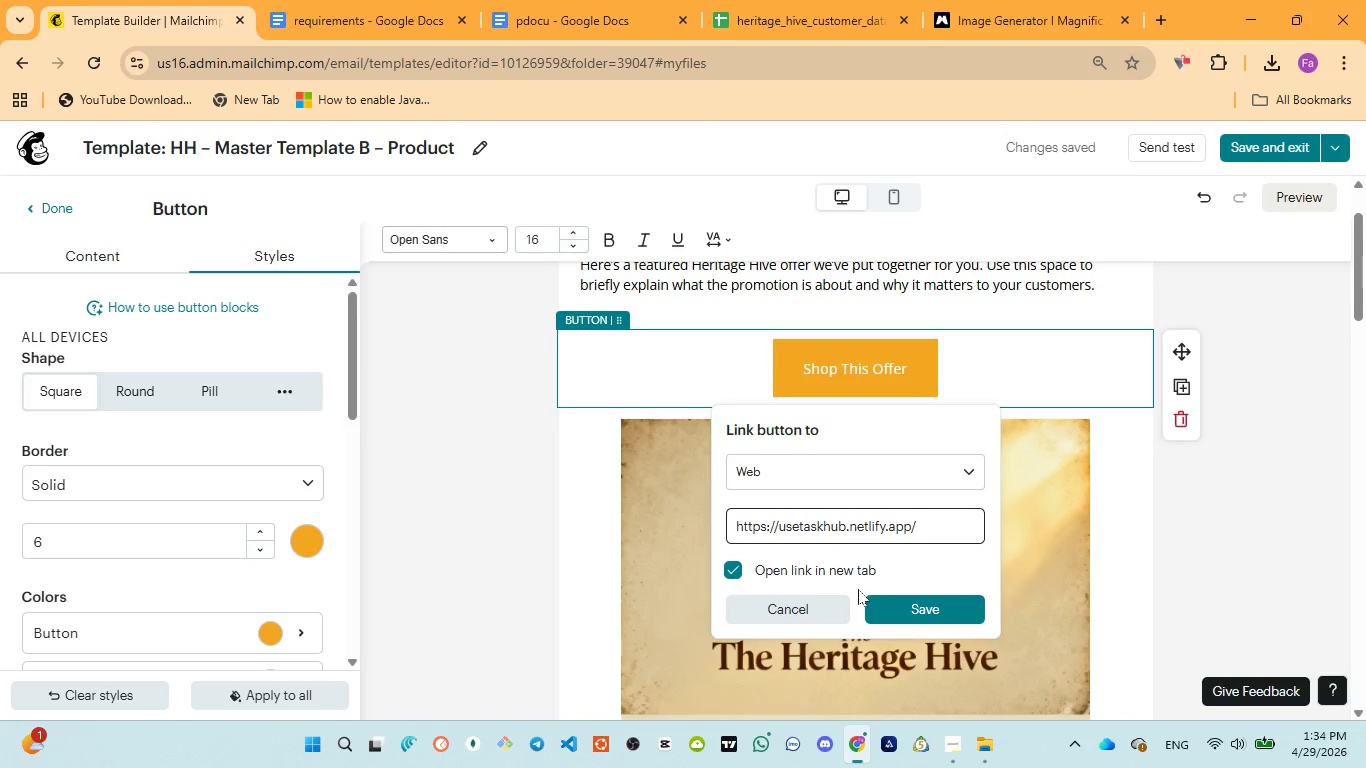 
left_click([923, 612])
 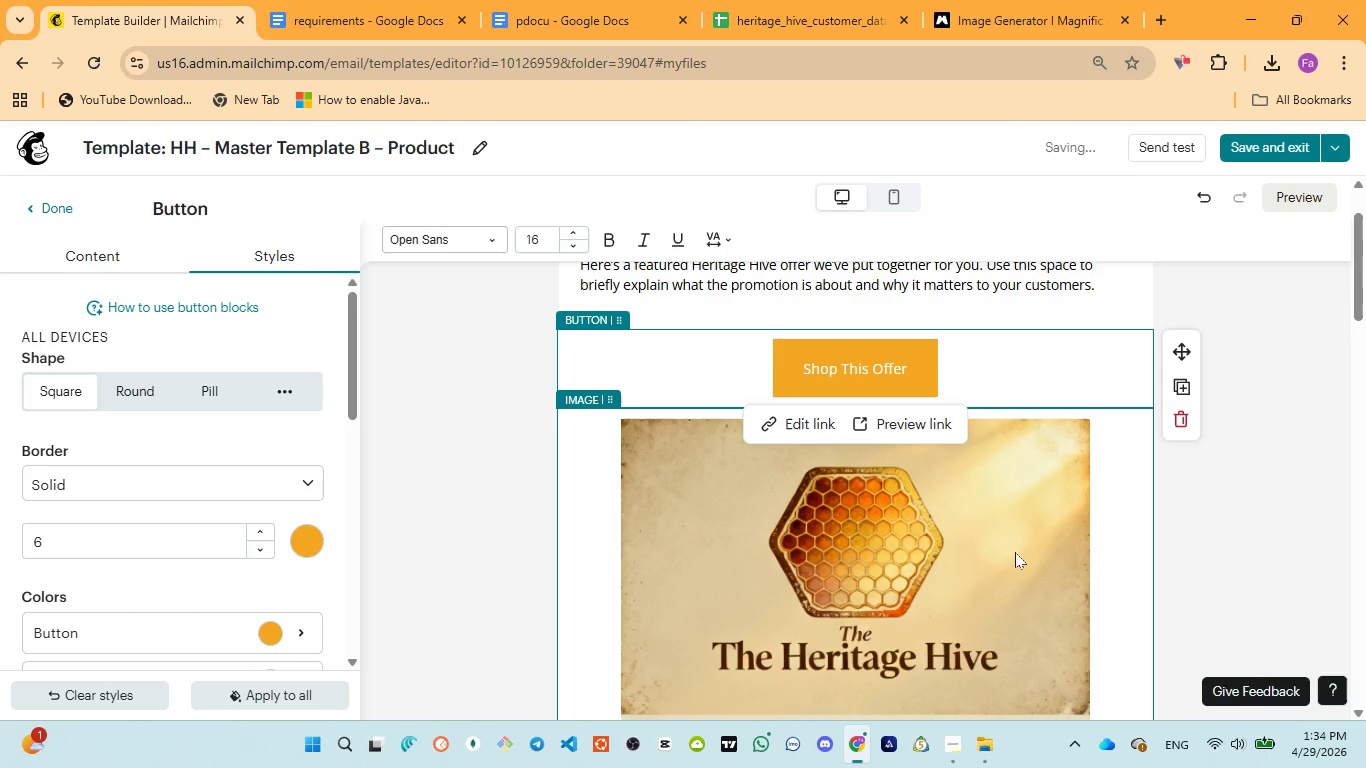 
scroll: coordinate [982, 568], scroll_direction: down, amount: 14.0
 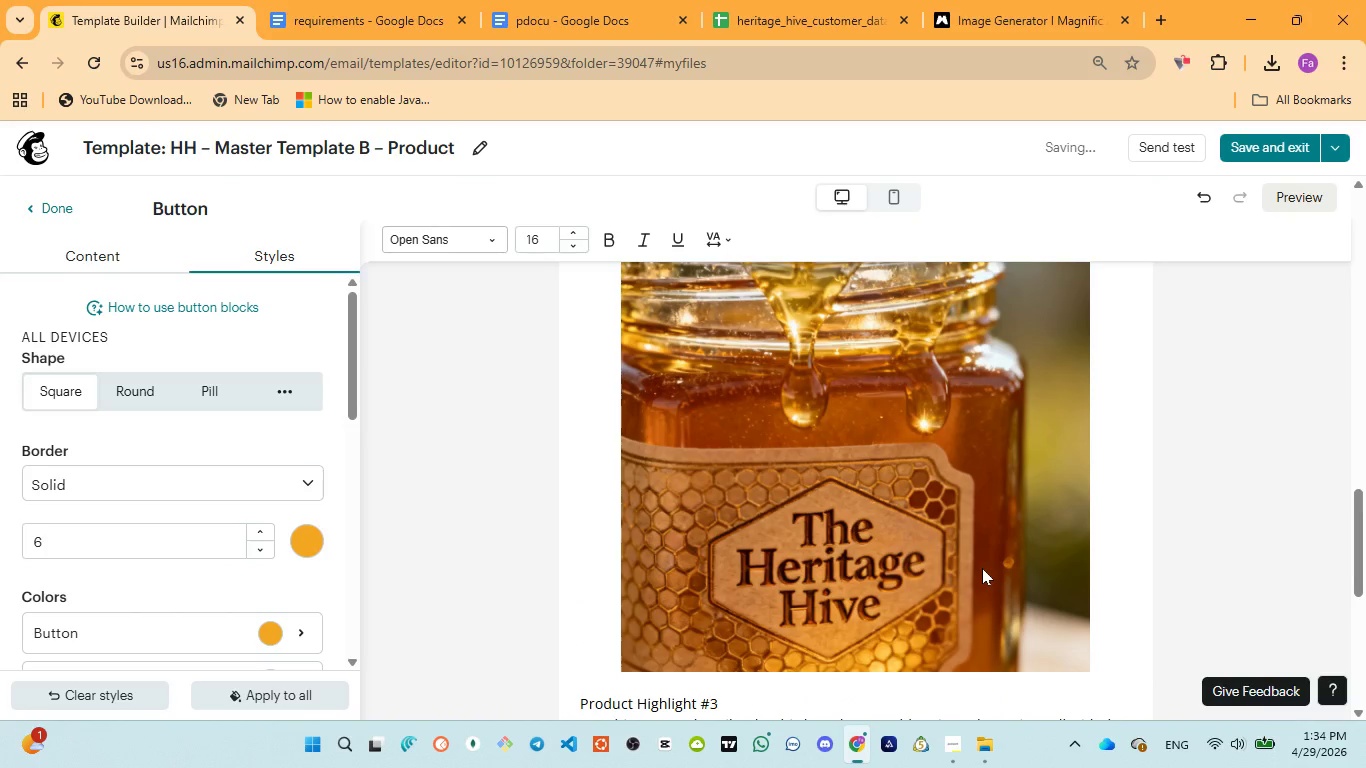 
scroll: coordinate [982, 565], scroll_direction: up, amount: 20.0
 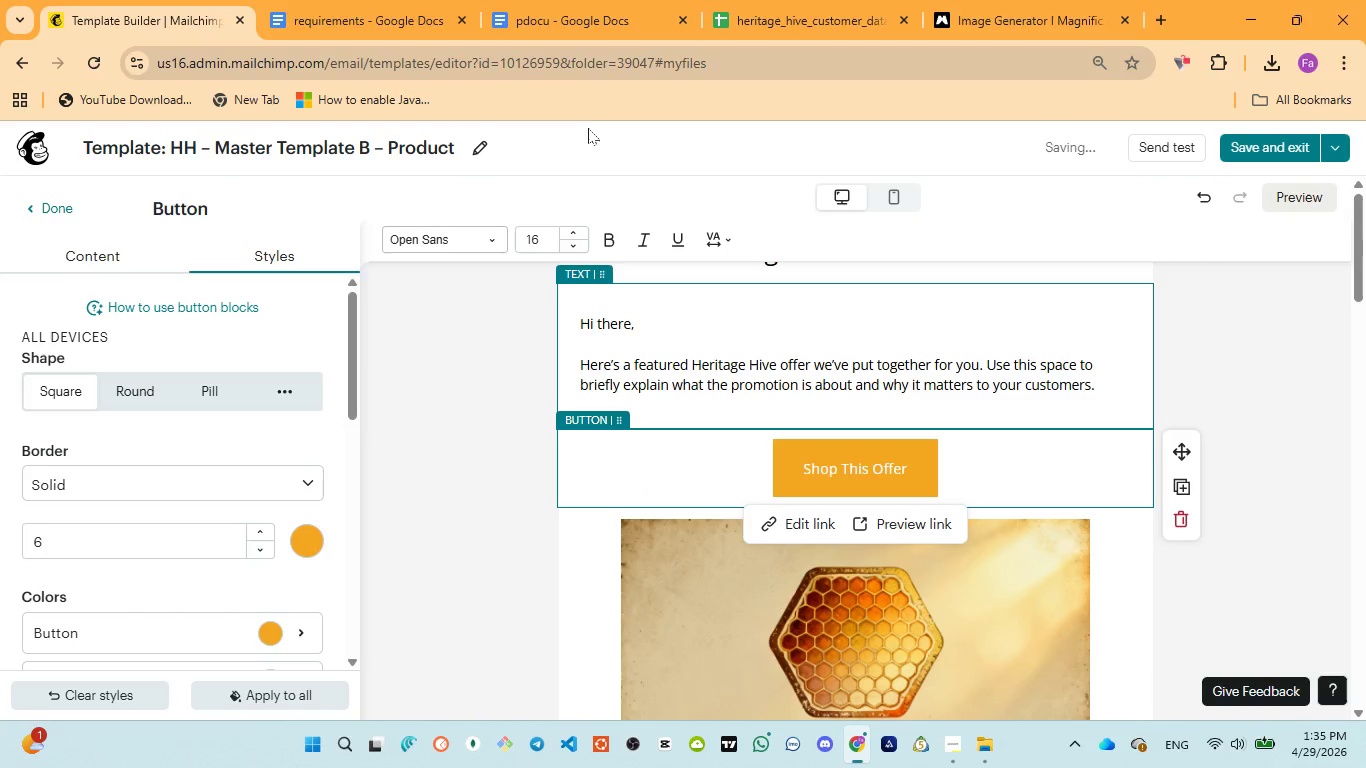 
left_click([558, 12])
 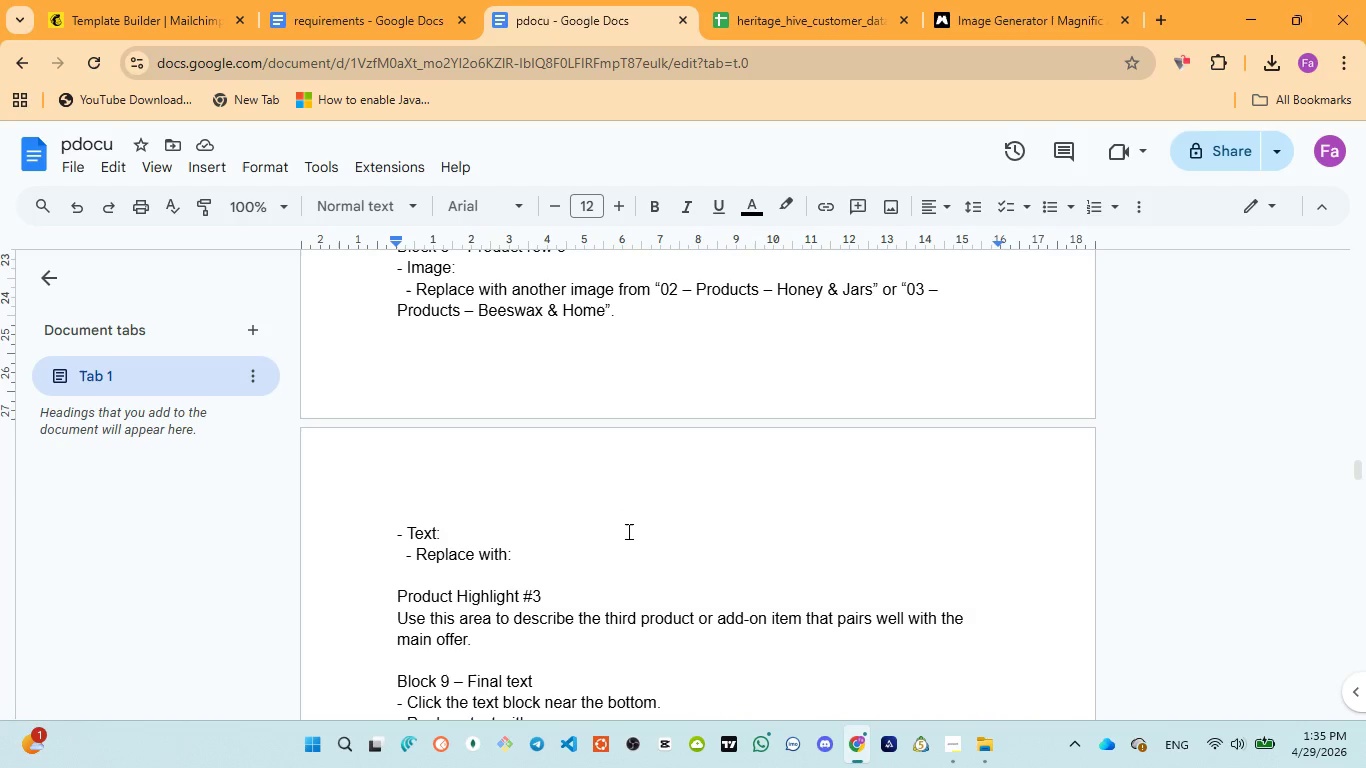 
scroll: coordinate [640, 554], scroll_direction: down, amount: 5.0
 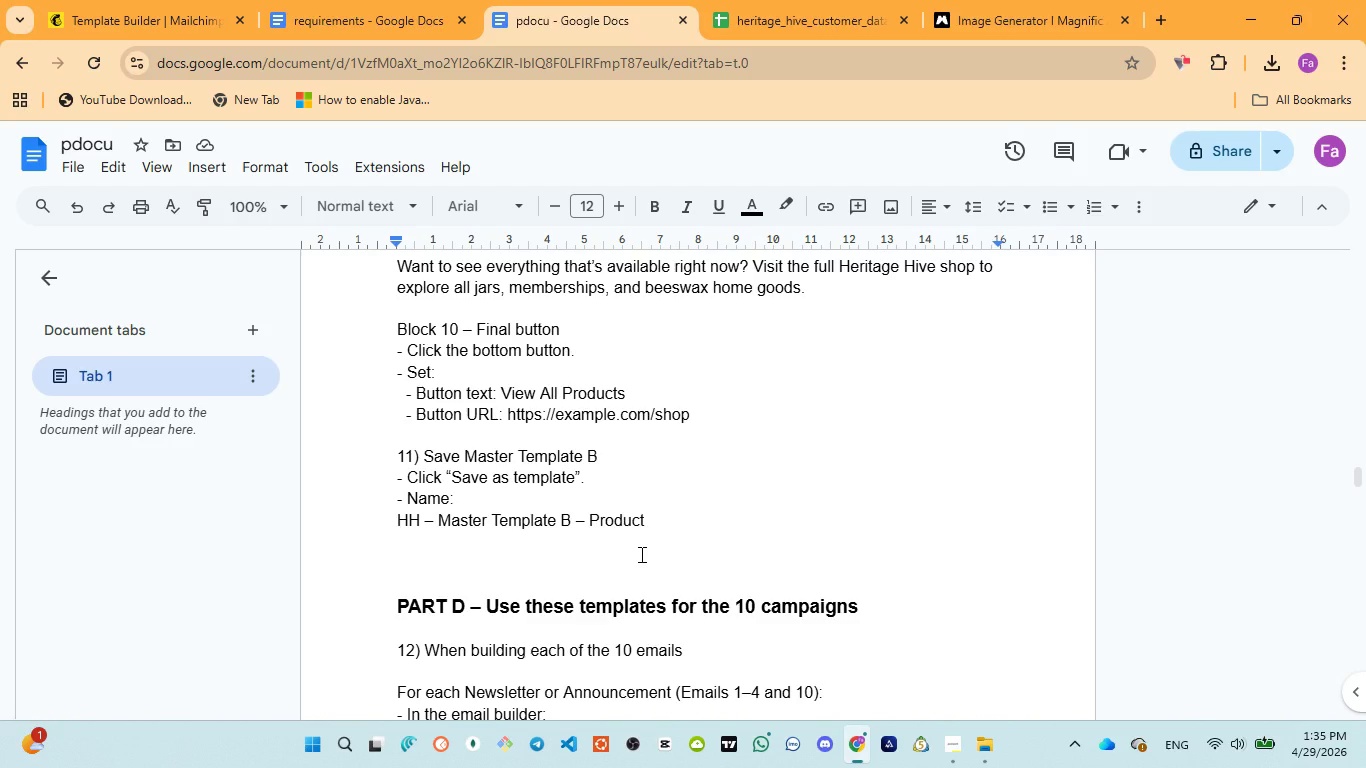 
scroll: coordinate [641, 552], scroll_direction: up, amount: 16.0
 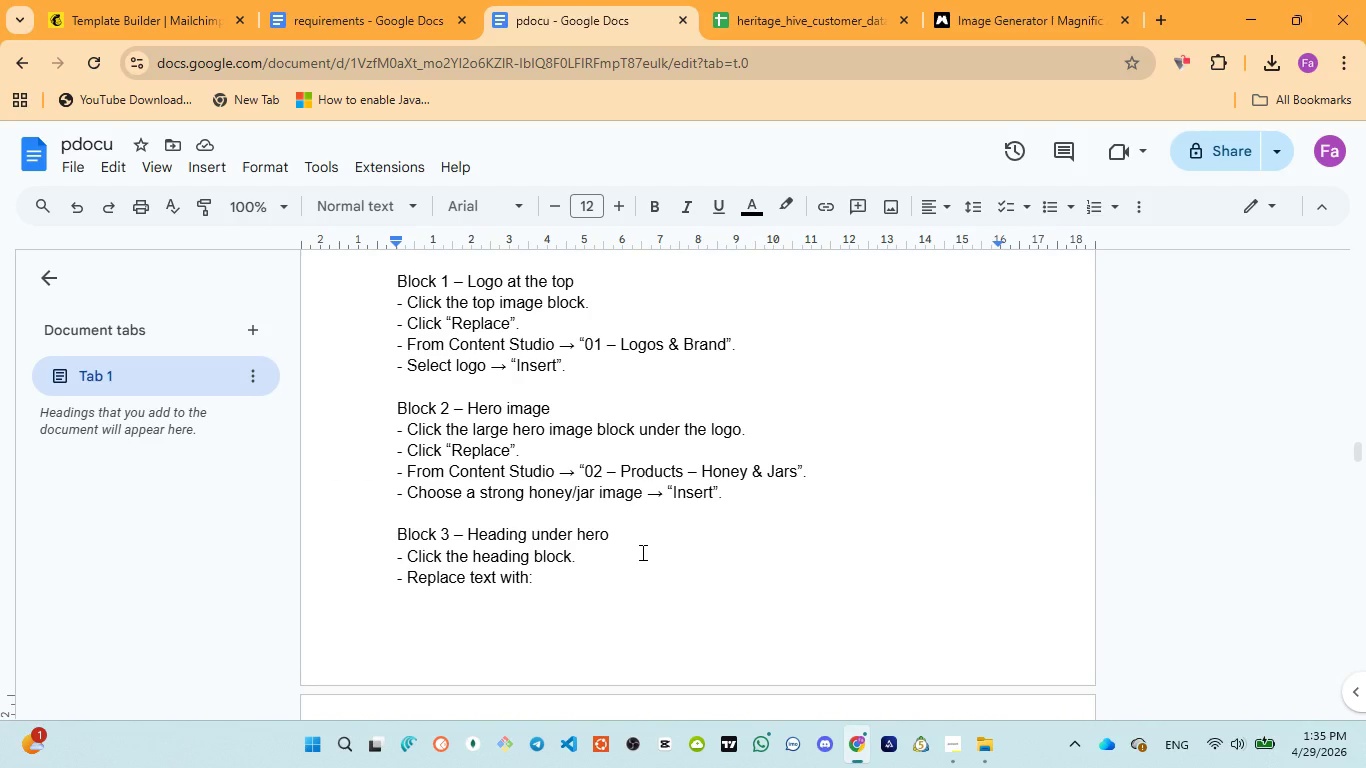 
wait(6.83)
 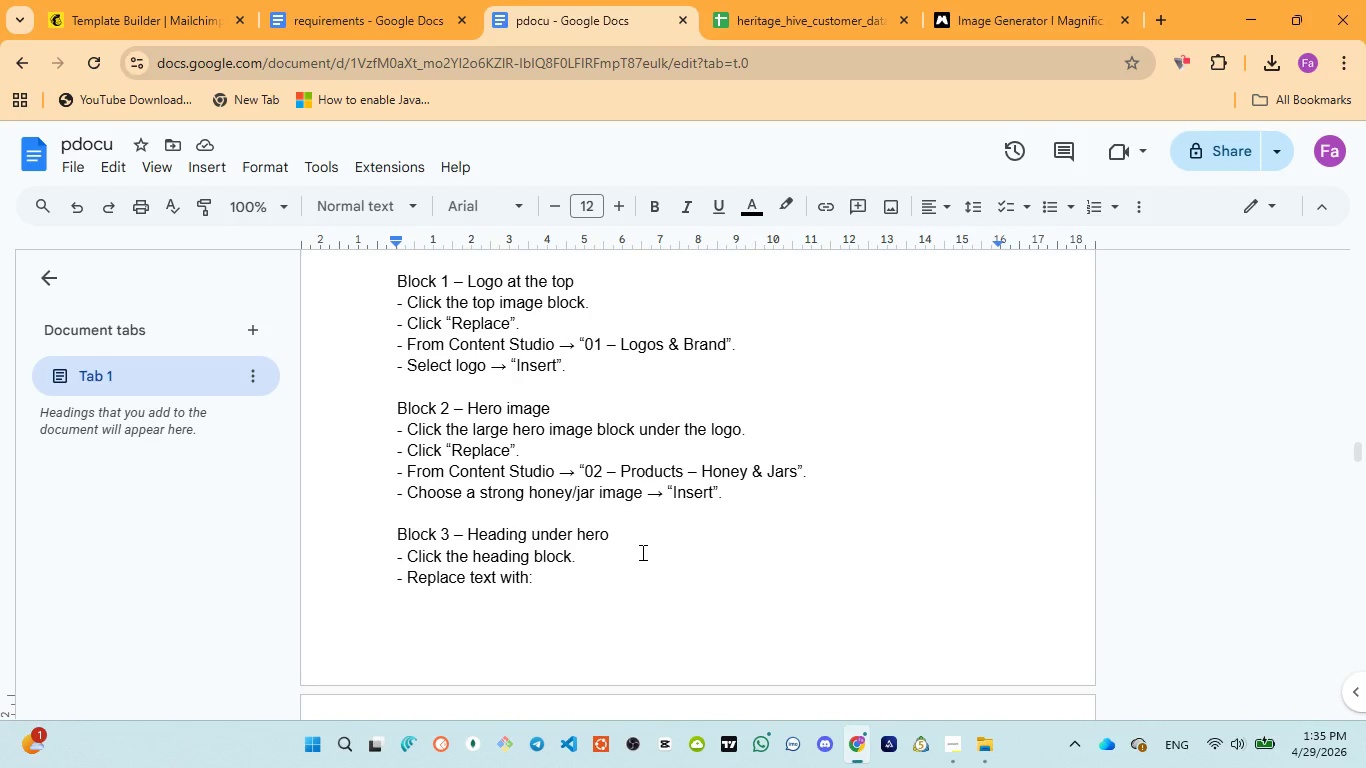 
scroll: coordinate [641, 552], scroll_direction: down, amount: 1.0
 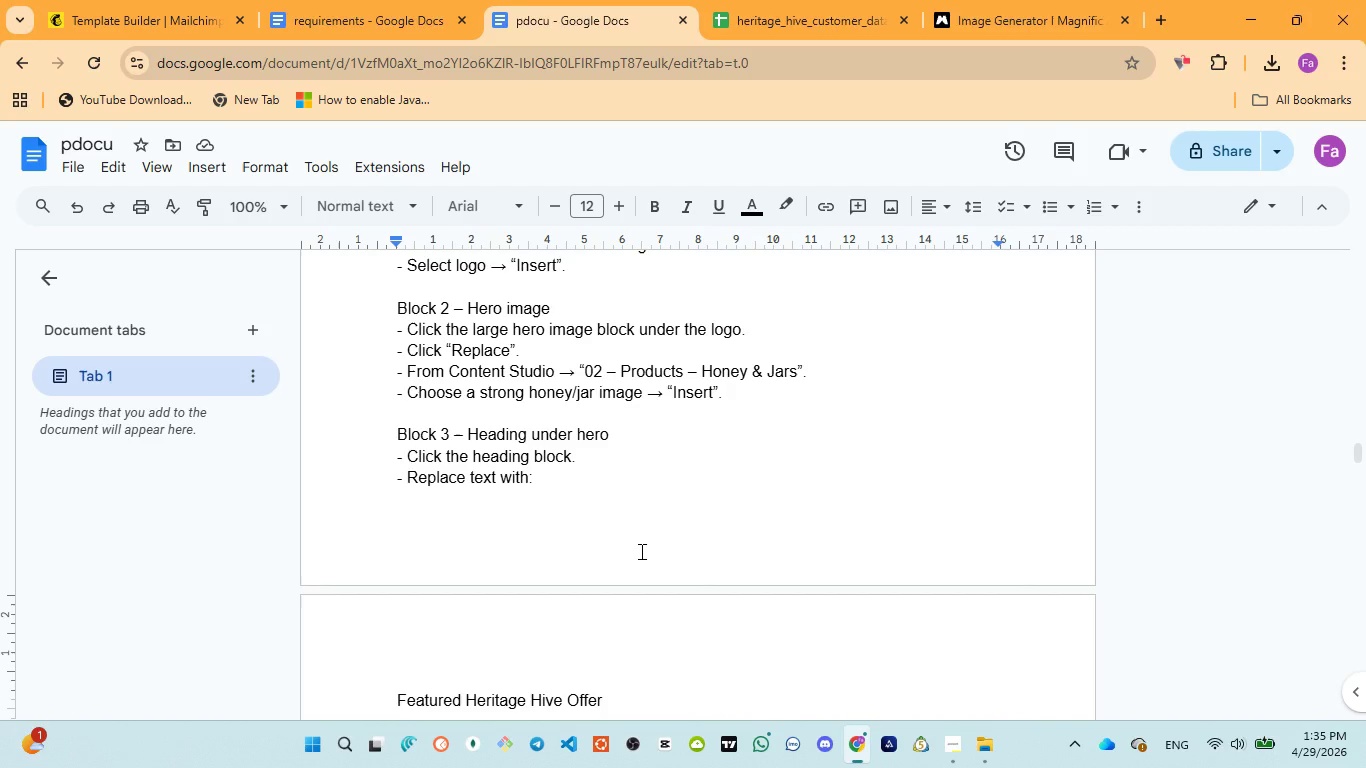 
scroll: coordinate [640, 551], scroll_direction: up, amount: 2.0
 